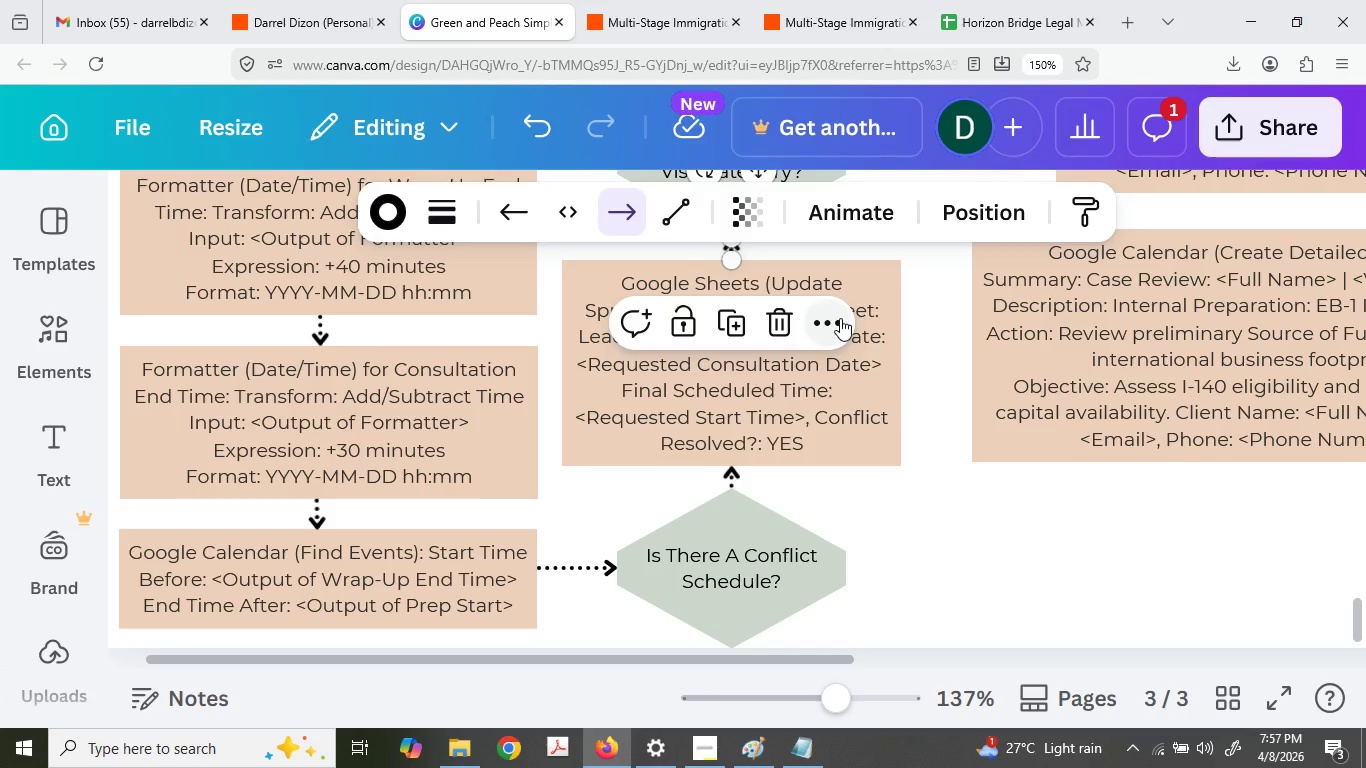 
scroll: coordinate [844, 319], scroll_direction: up, amount: 2.0
 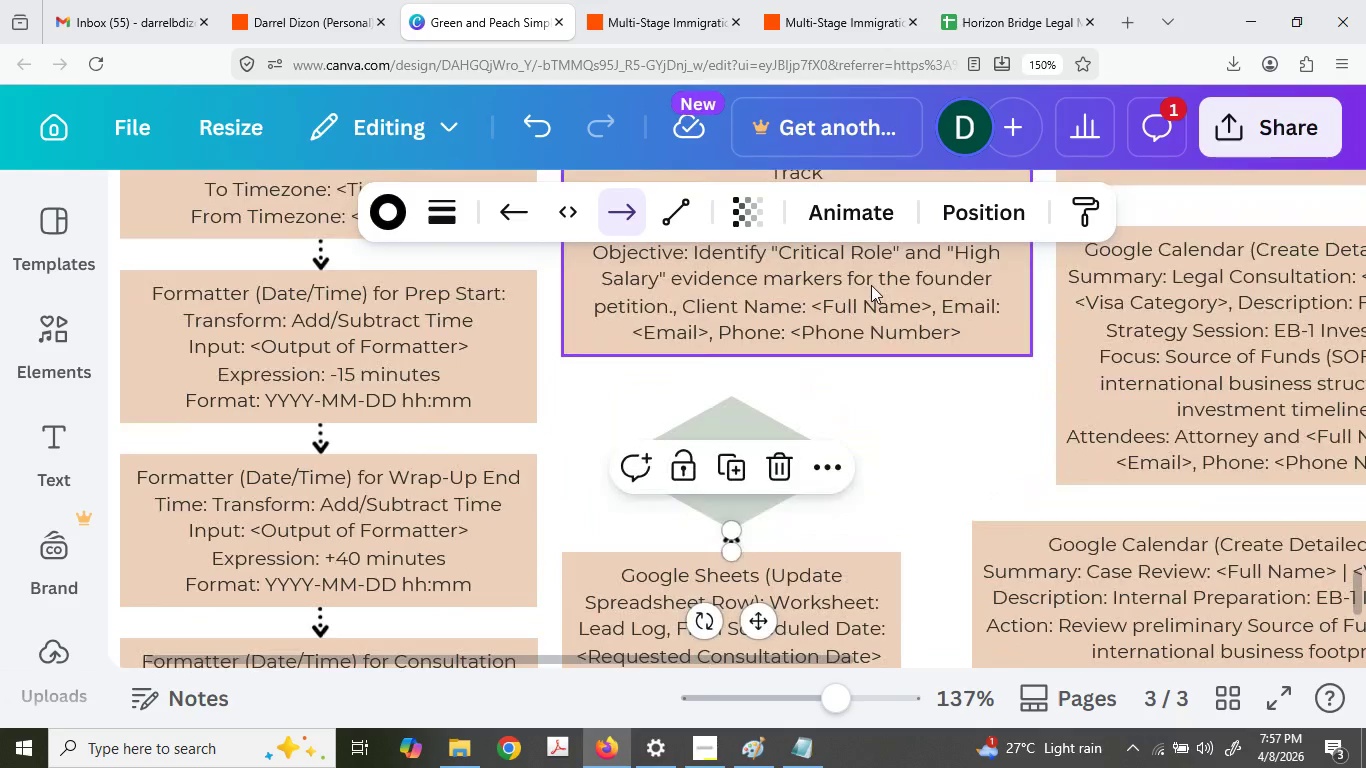 
scroll: coordinate [877, 273], scroll_direction: down, amount: 3.0
 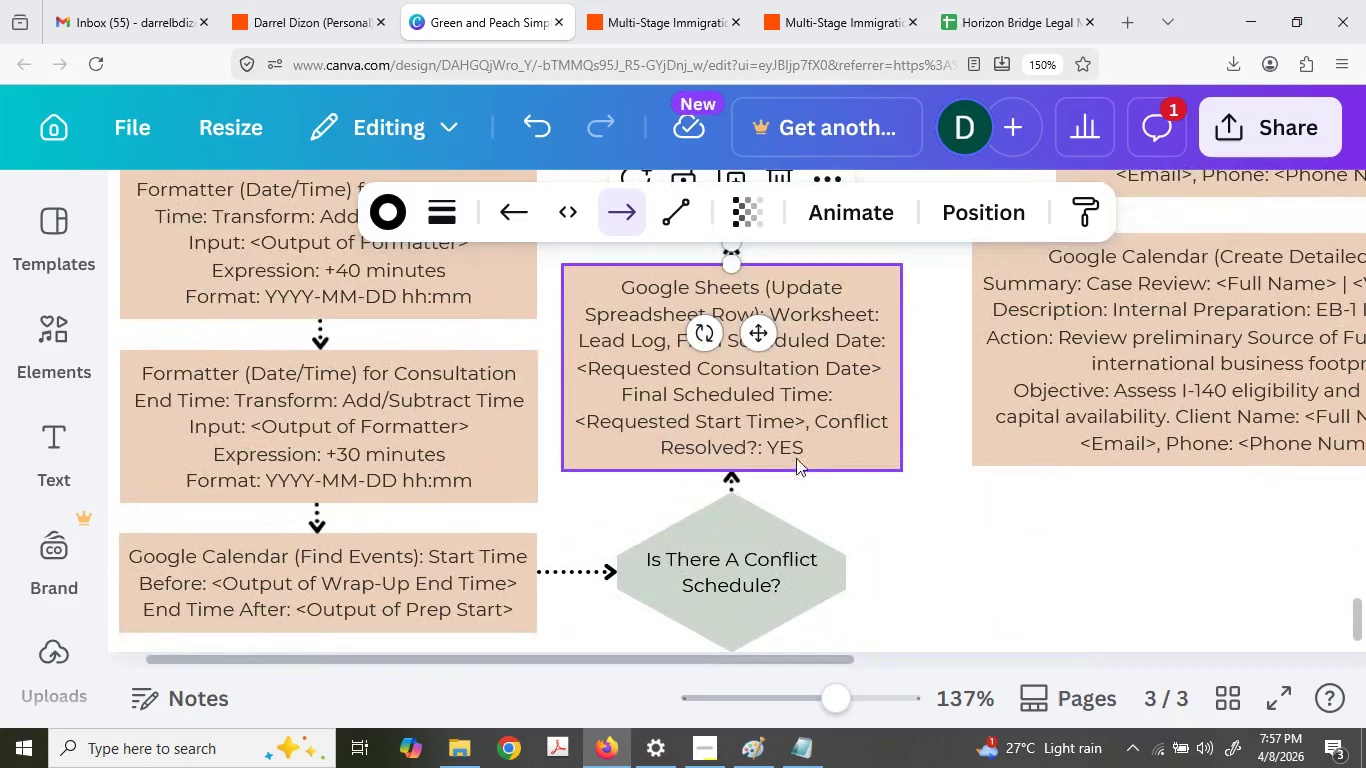 
hold_key(key=ControlLeft, duration=0.62)
 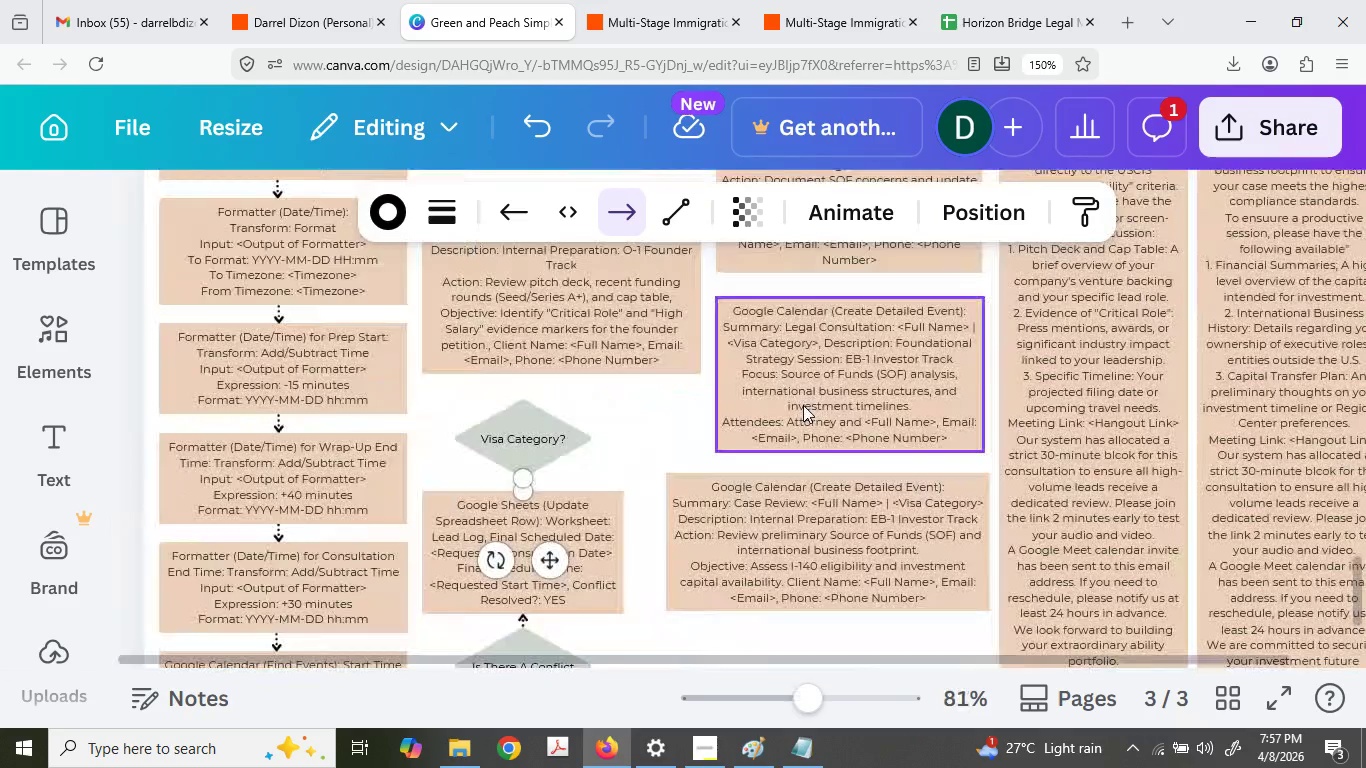 
scroll: coordinate [801, 411], scroll_direction: up, amount: 3.0
 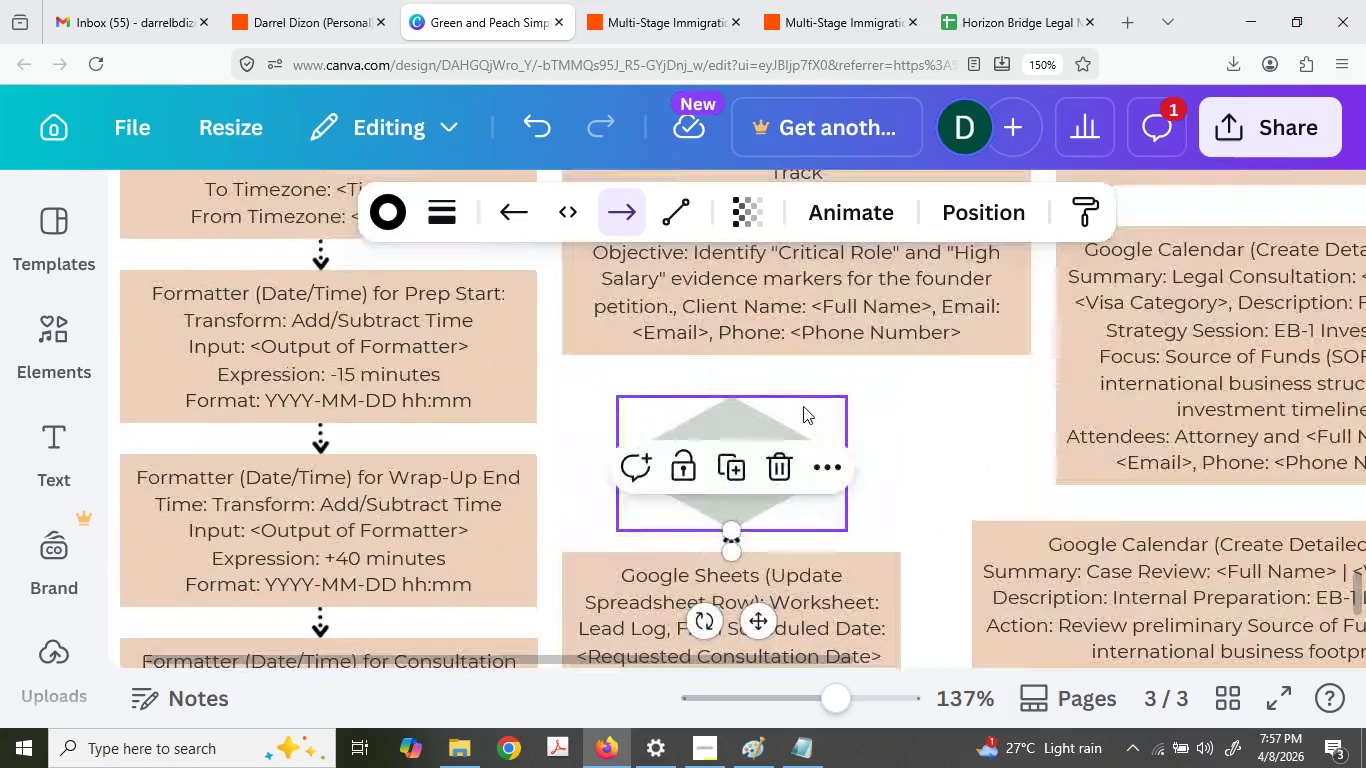 
scroll: coordinate [803, 405], scroll_direction: down, amount: 3.0
 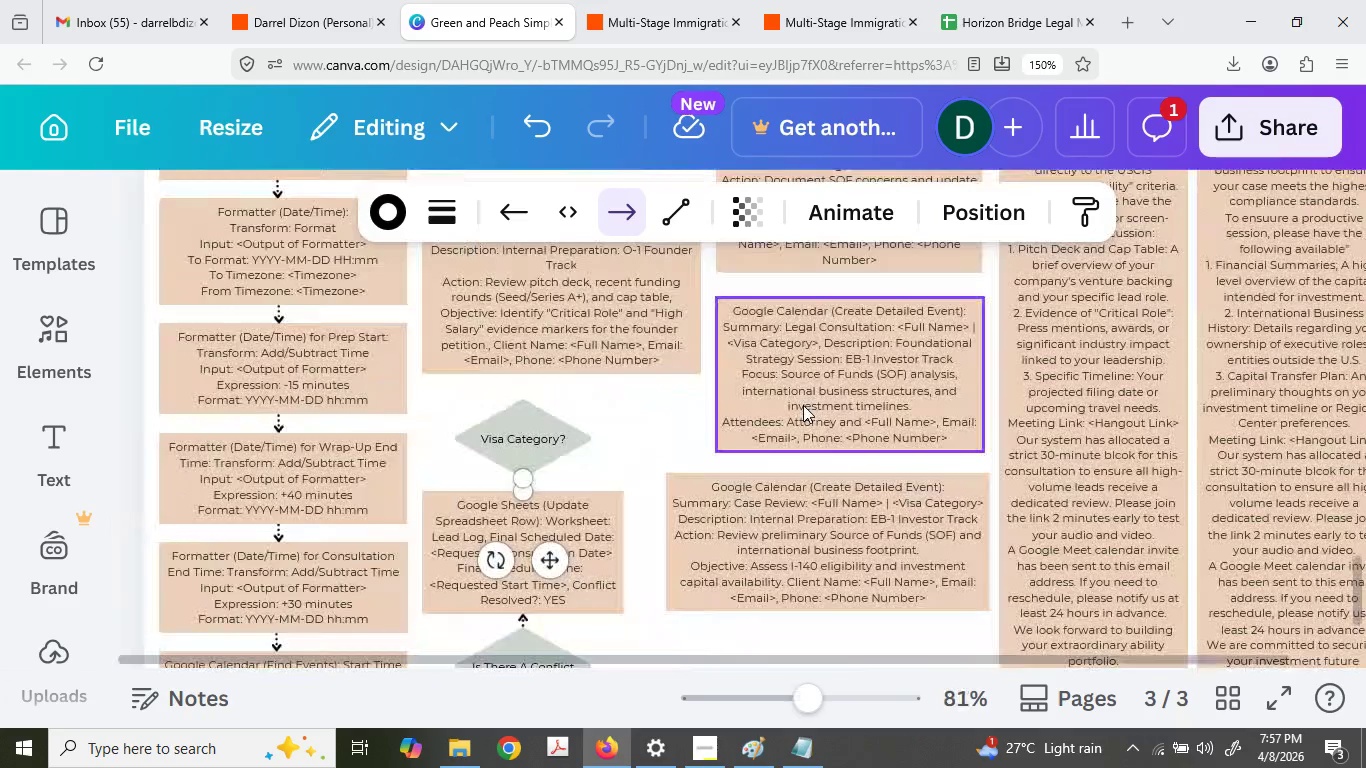 
scroll: coordinate [805, 403], scroll_direction: up, amount: 6.0
 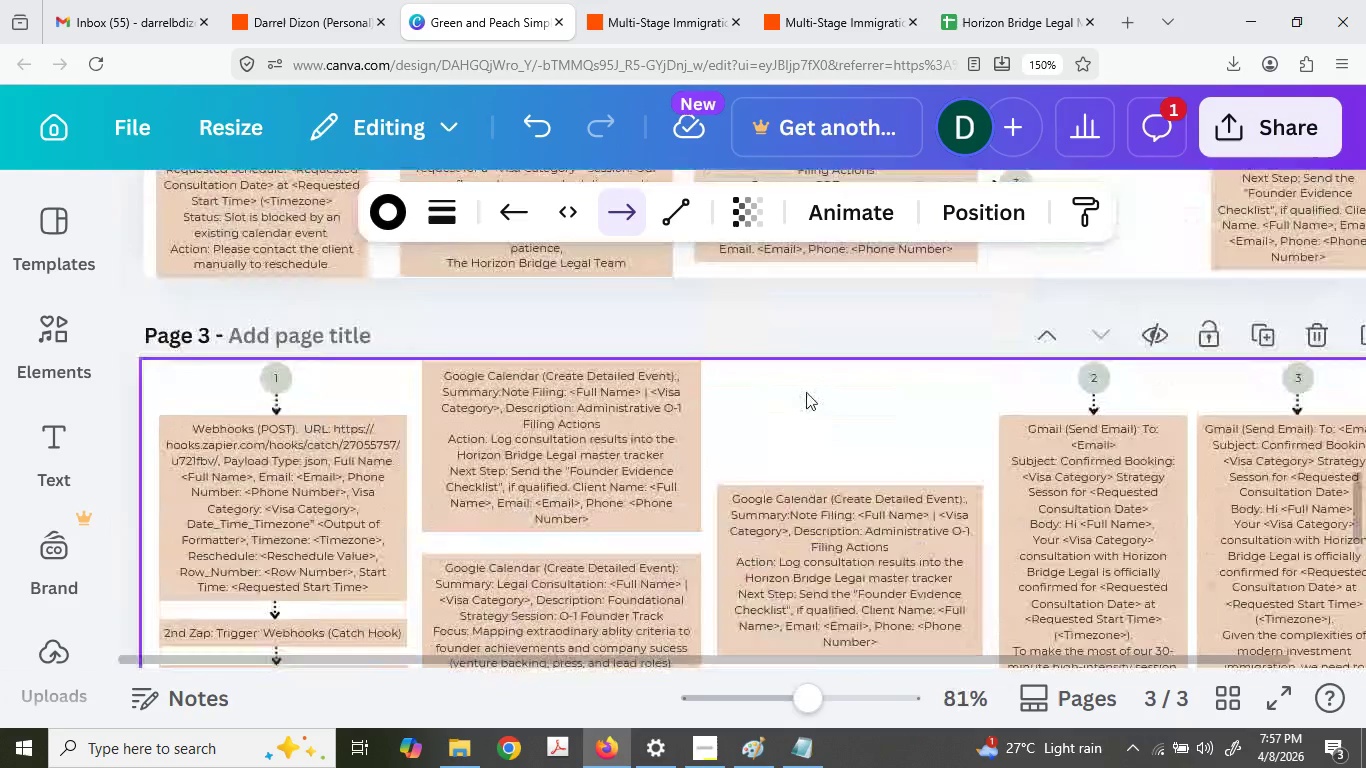 
scroll: coordinate [806, 392], scroll_direction: down, amount: 2.0
 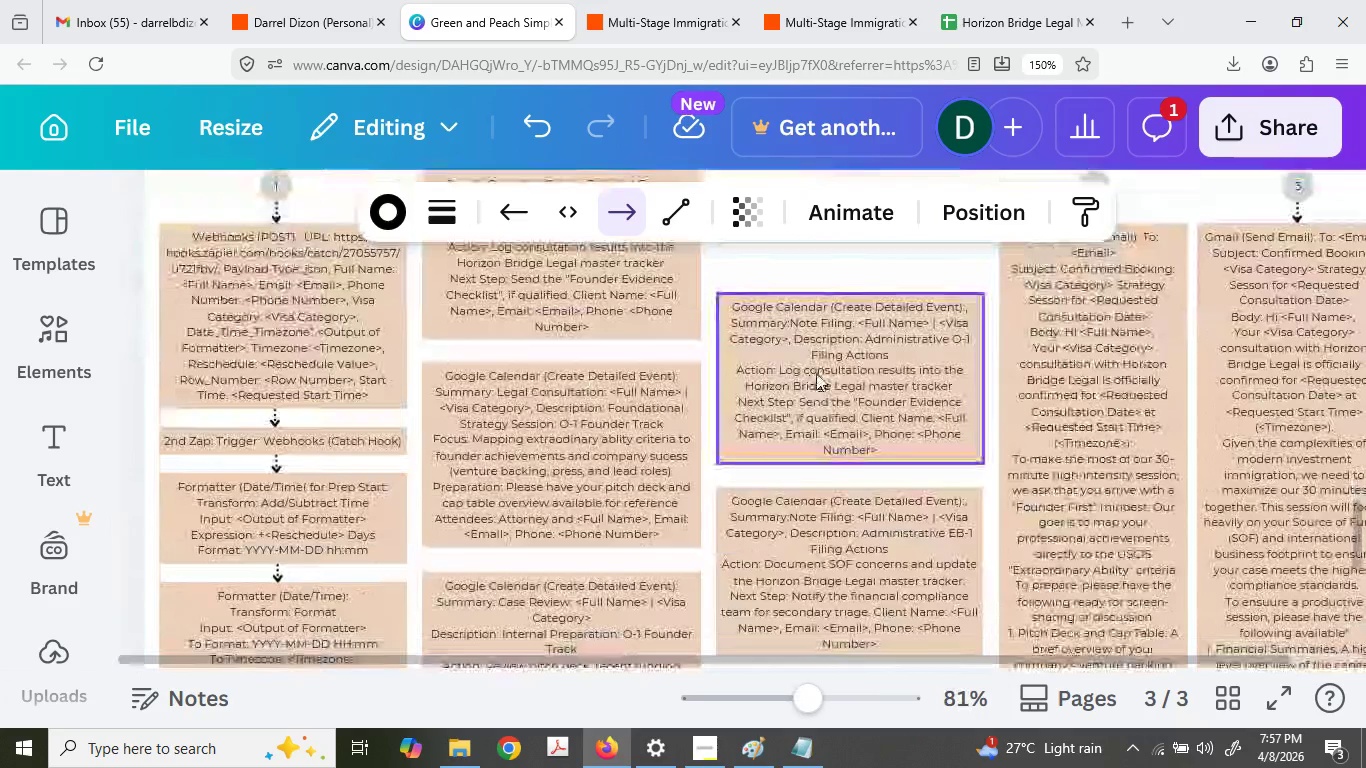 
scroll: coordinate [816, 373], scroll_direction: up, amount: 1.0
 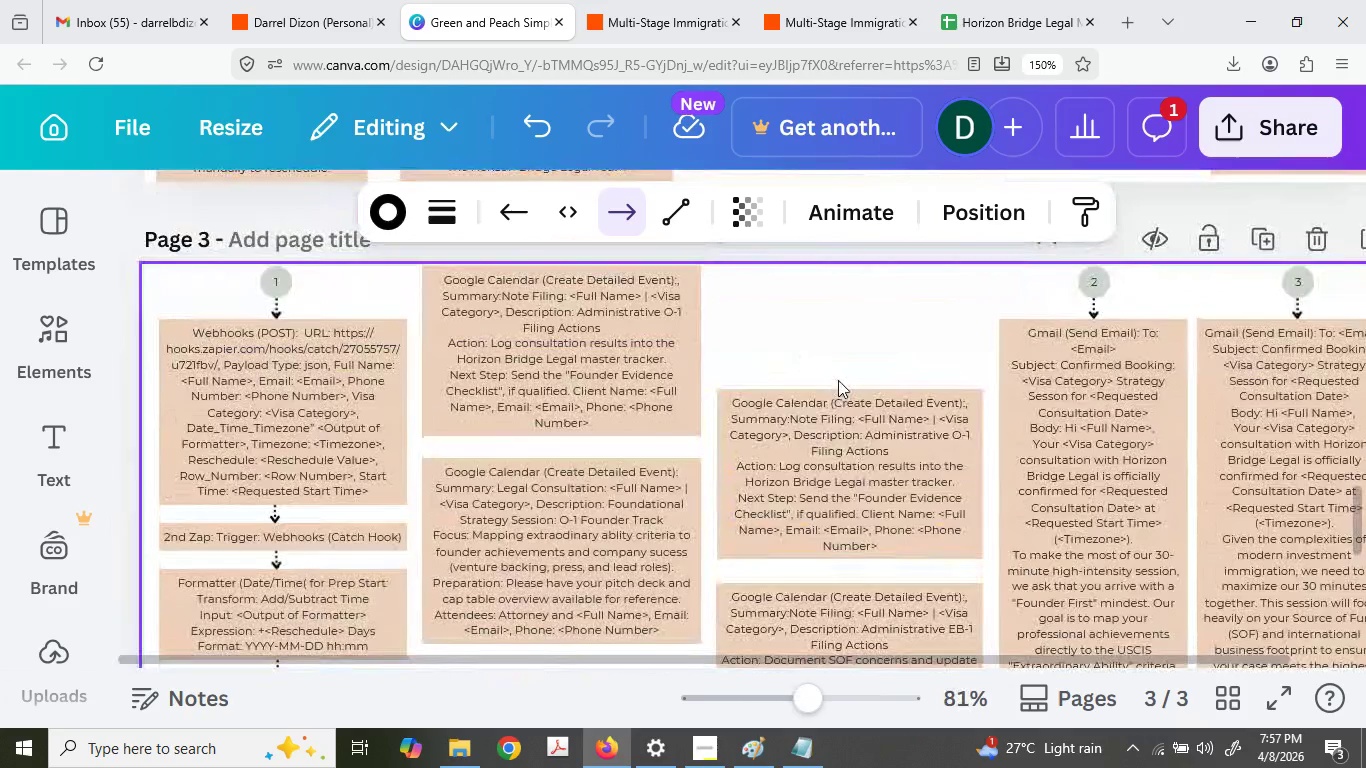 
scroll: coordinate [837, 386], scroll_direction: down, amount: 5.0
 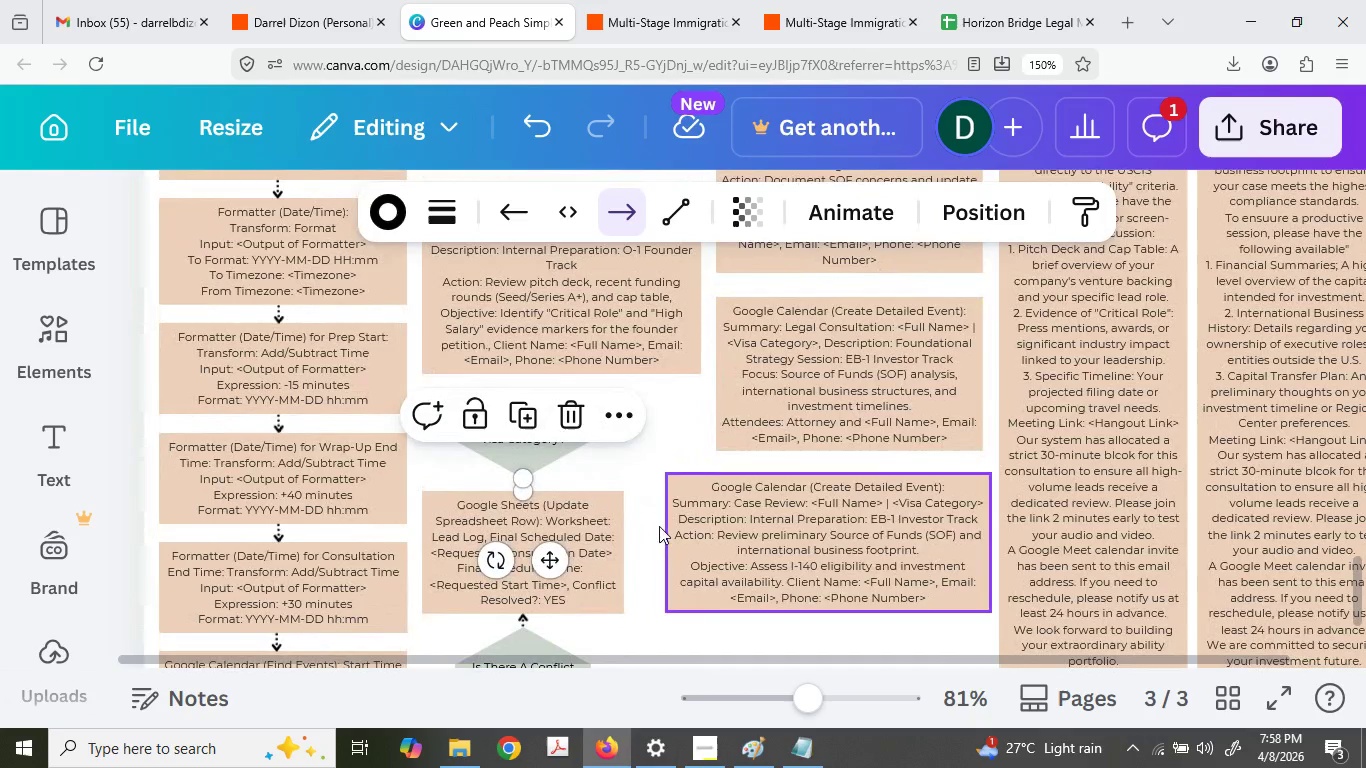 
key(Control+C)
 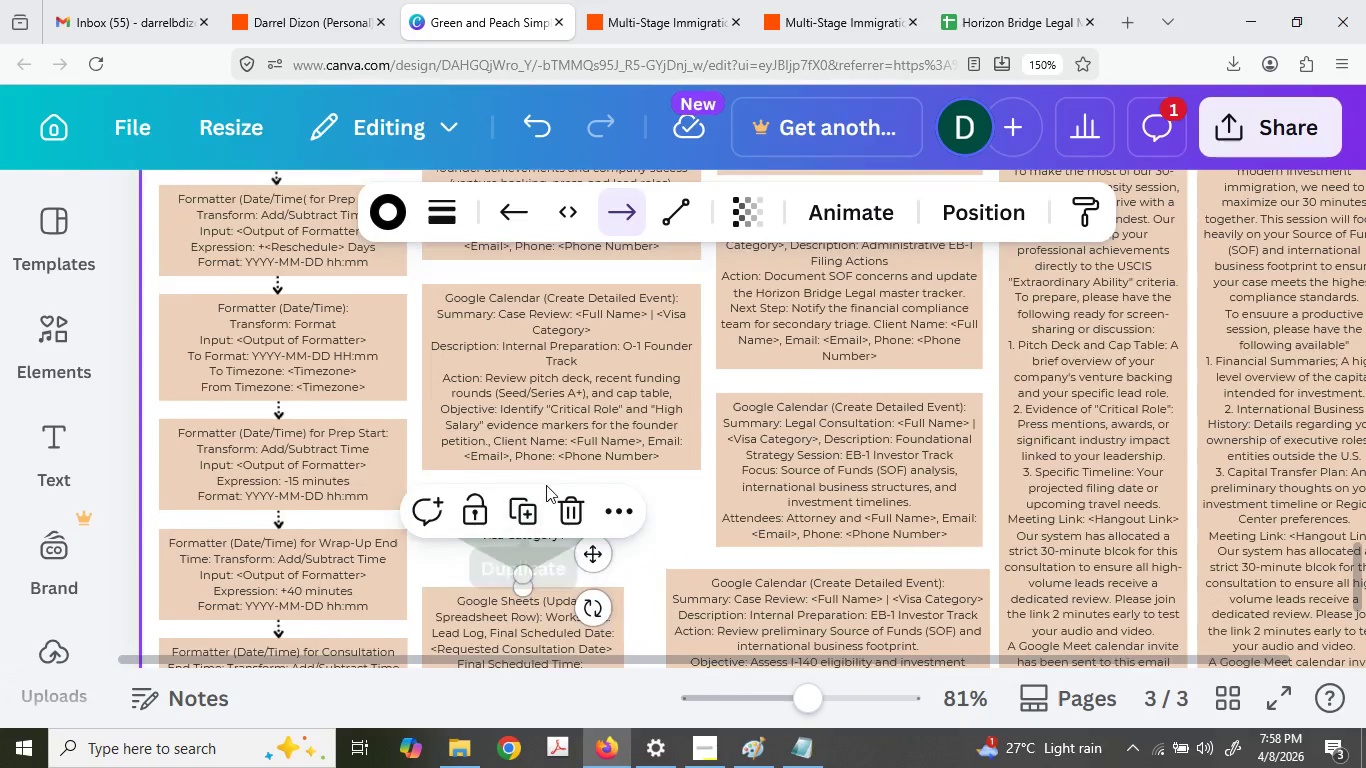 
key(Control+V)
 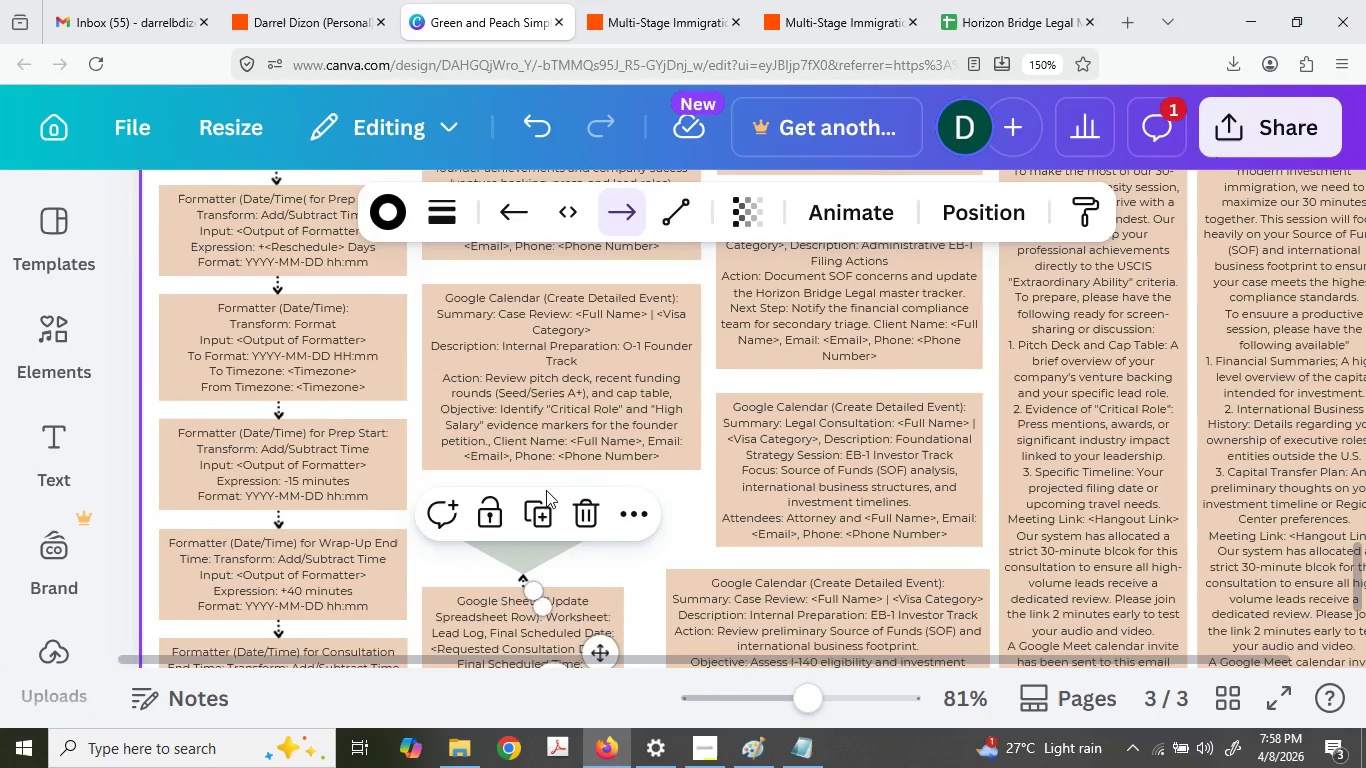 
scroll: coordinate [512, 515], scroll_direction: up, amount: 1.0
 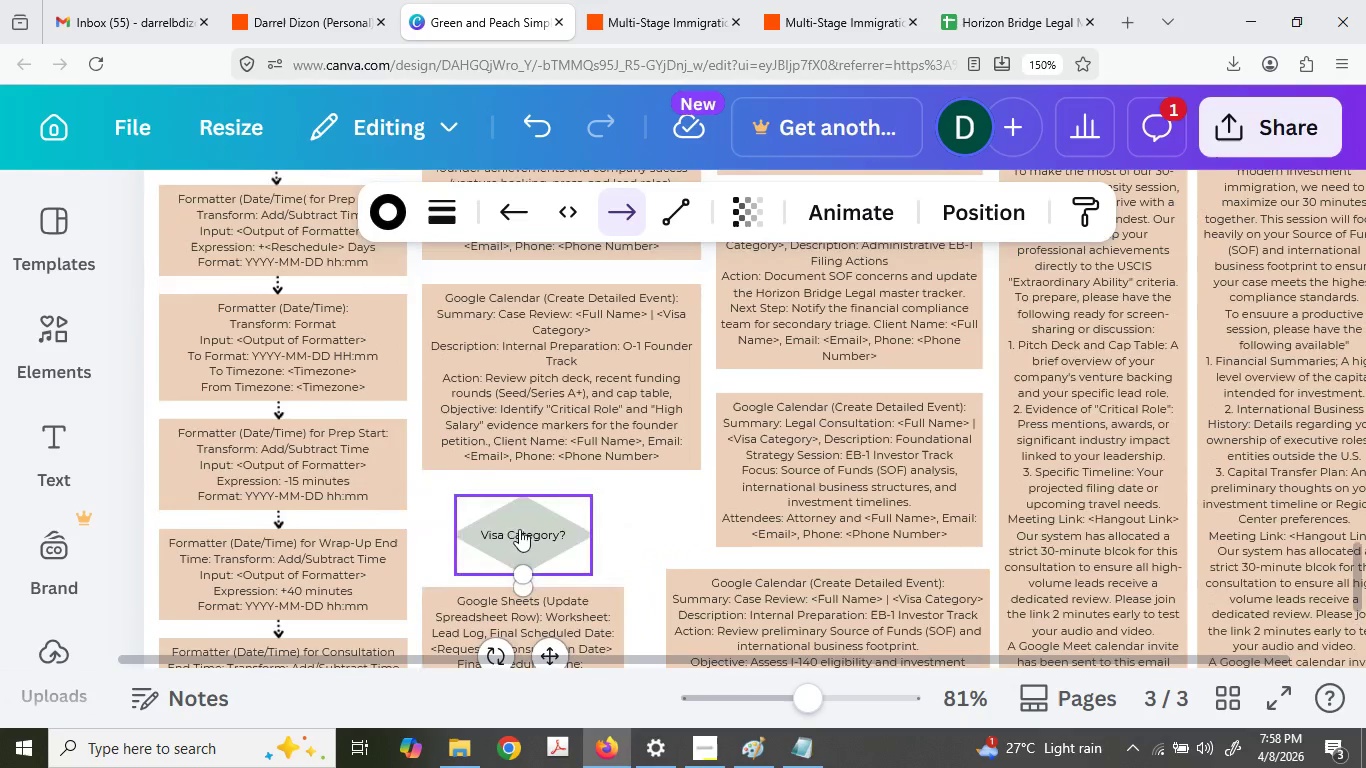 
hold_key(key=ControlLeft, duration=0.44)
scroll: coordinate [546, 491], scroll_direction: up, amount: 1.0
 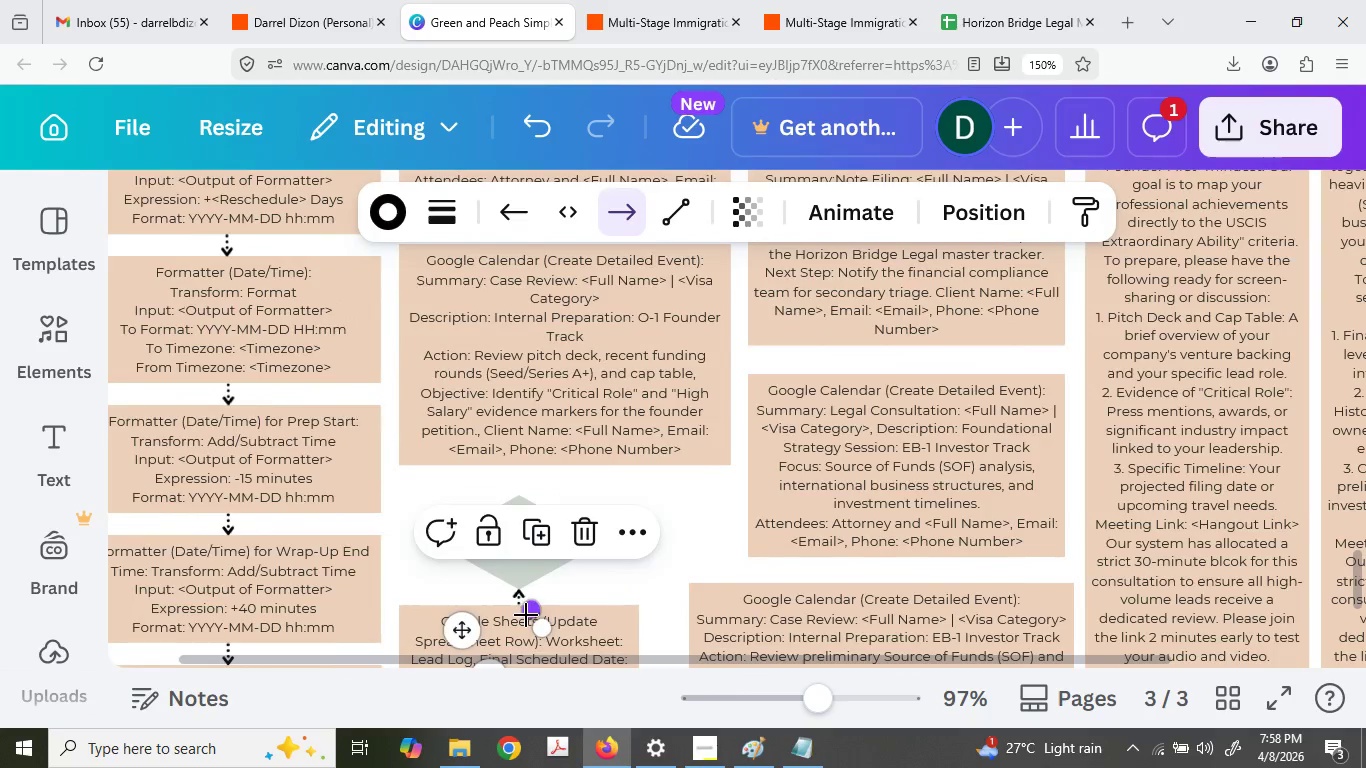 
left_click_drag(start_coordinate=[526, 615], to_coordinate=[510, 472])
 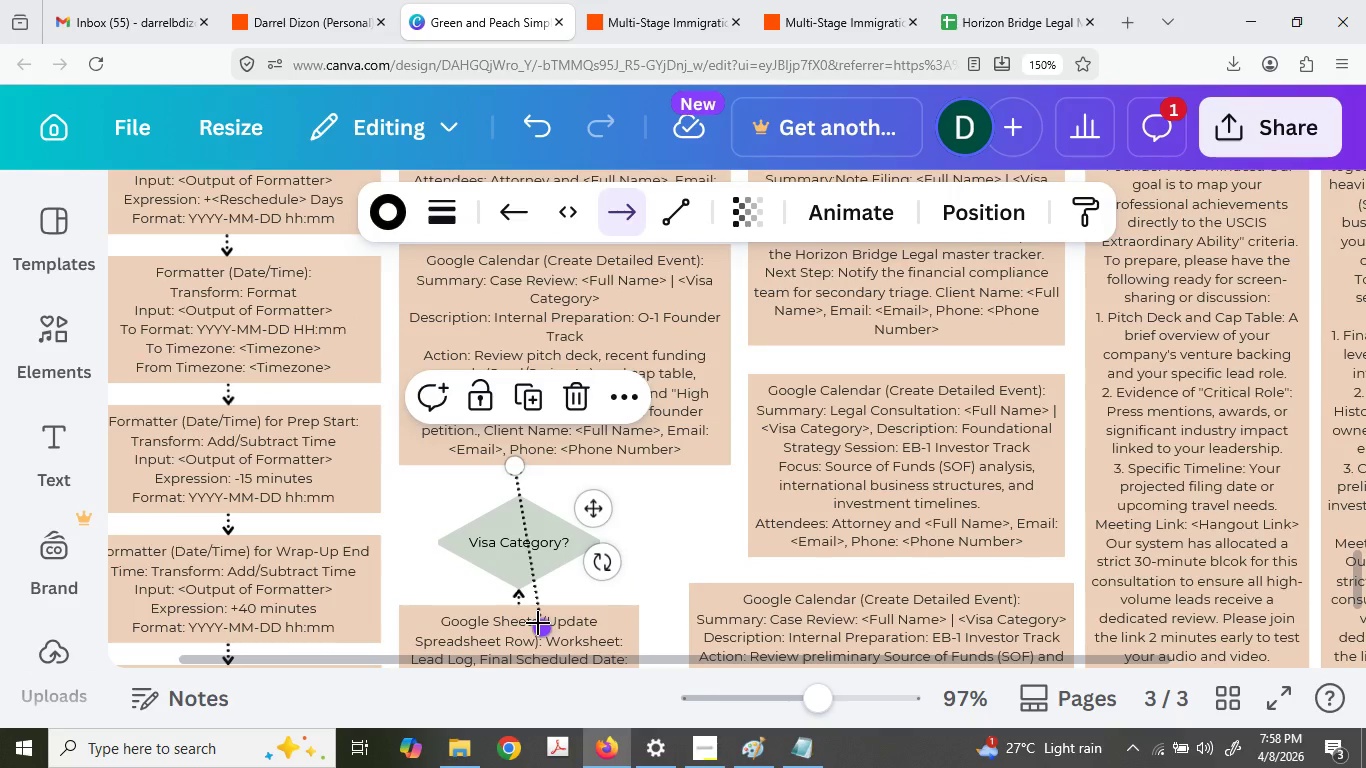 
left_click_drag(start_coordinate=[538, 623], to_coordinate=[519, 493])
 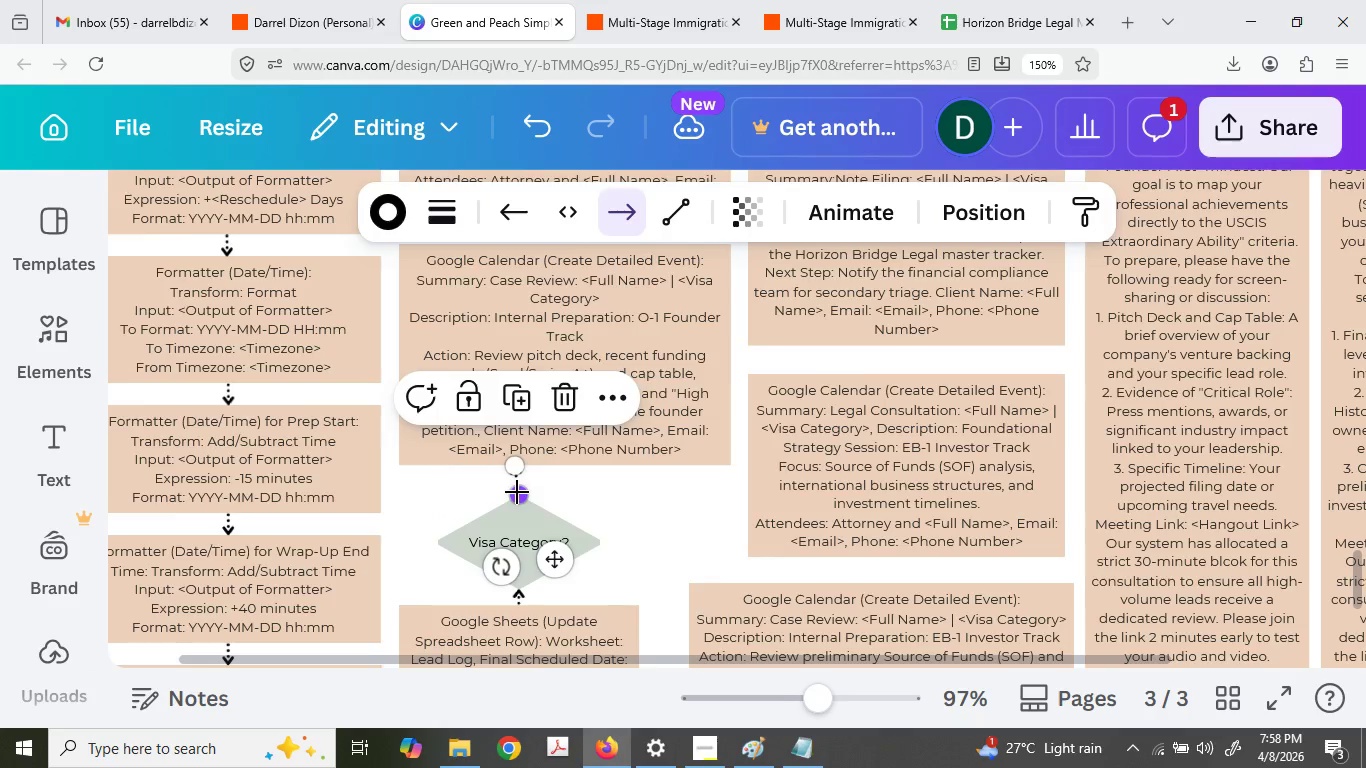 
hold_key(key=ControlLeft, duration=0.39)
scroll: coordinate [517, 492], scroll_direction: up, amount: 3.0
 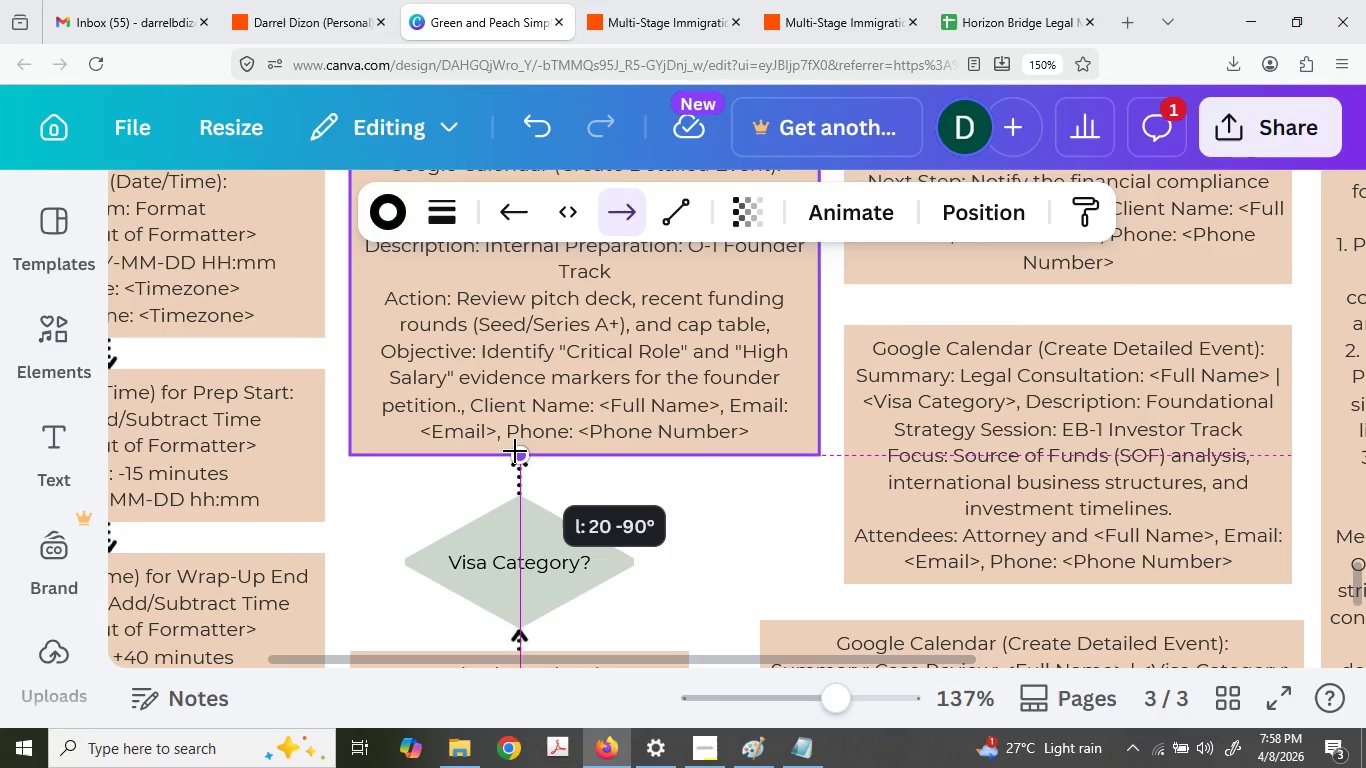 
key(Control+ControlLeft)
 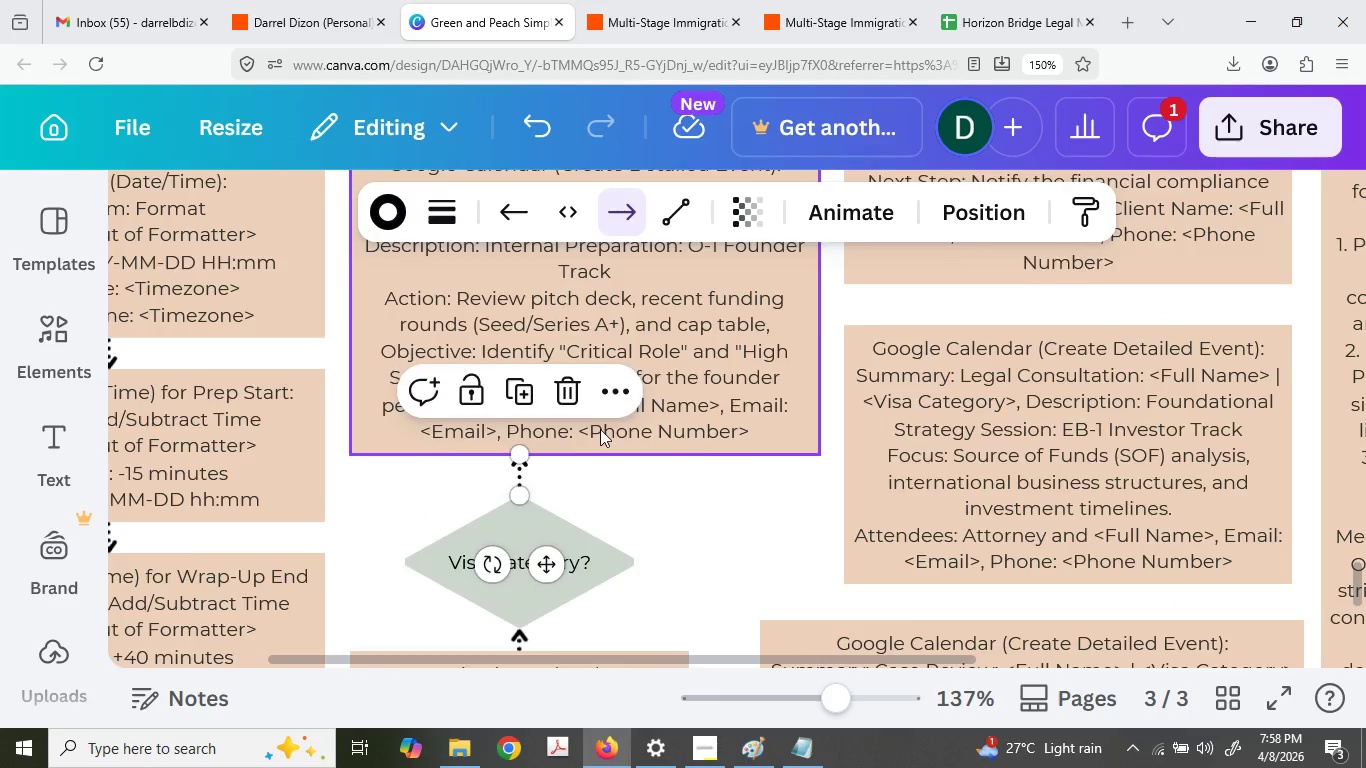 
key(Control+C)
 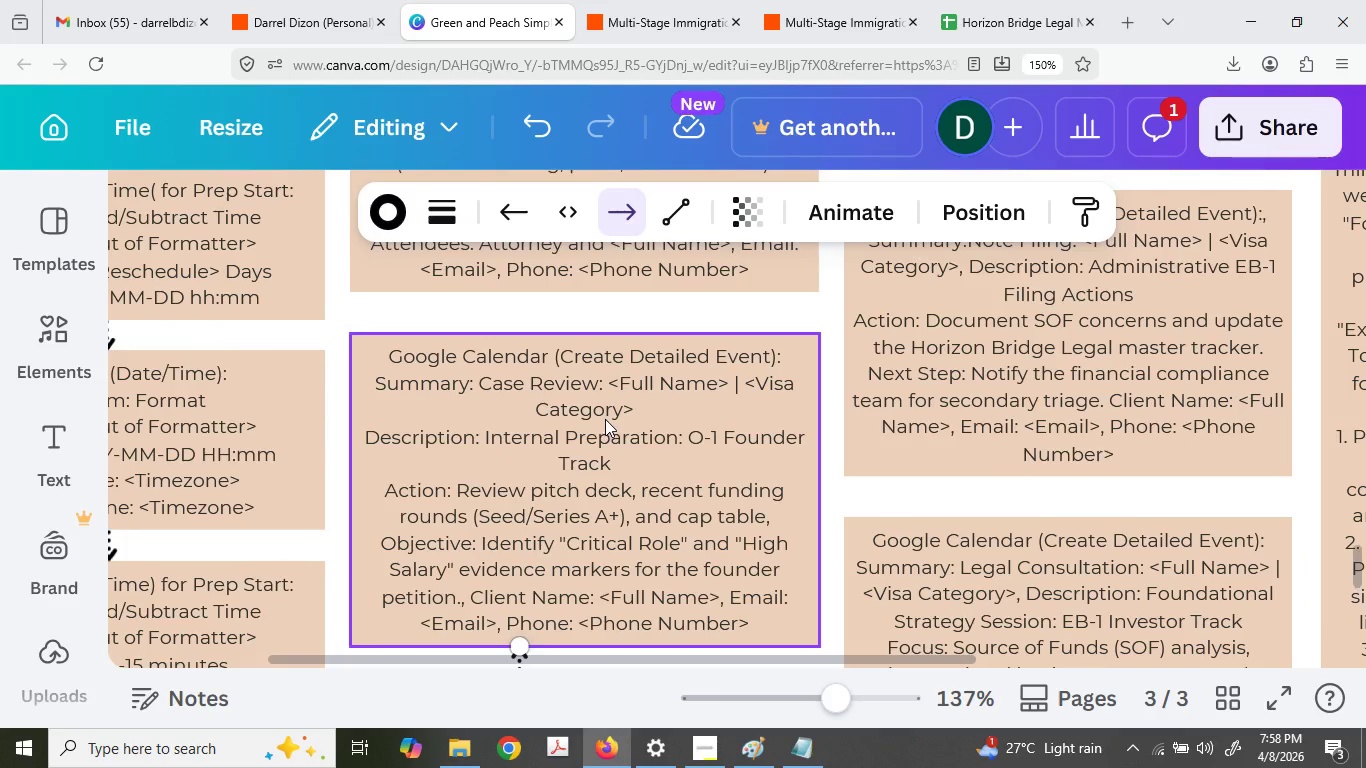 
key(Control+V)
 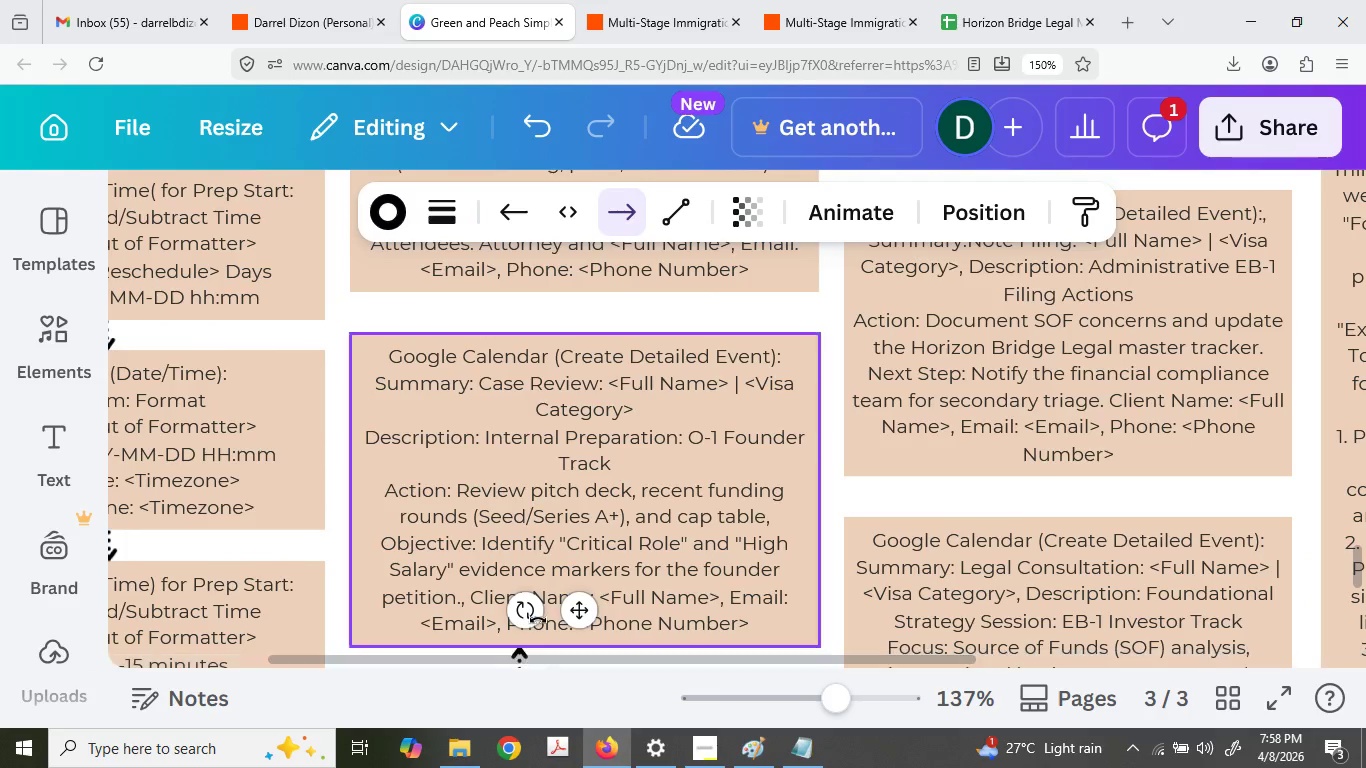 
scroll: coordinate [600, 429], scroll_direction: up, amount: 2.0
 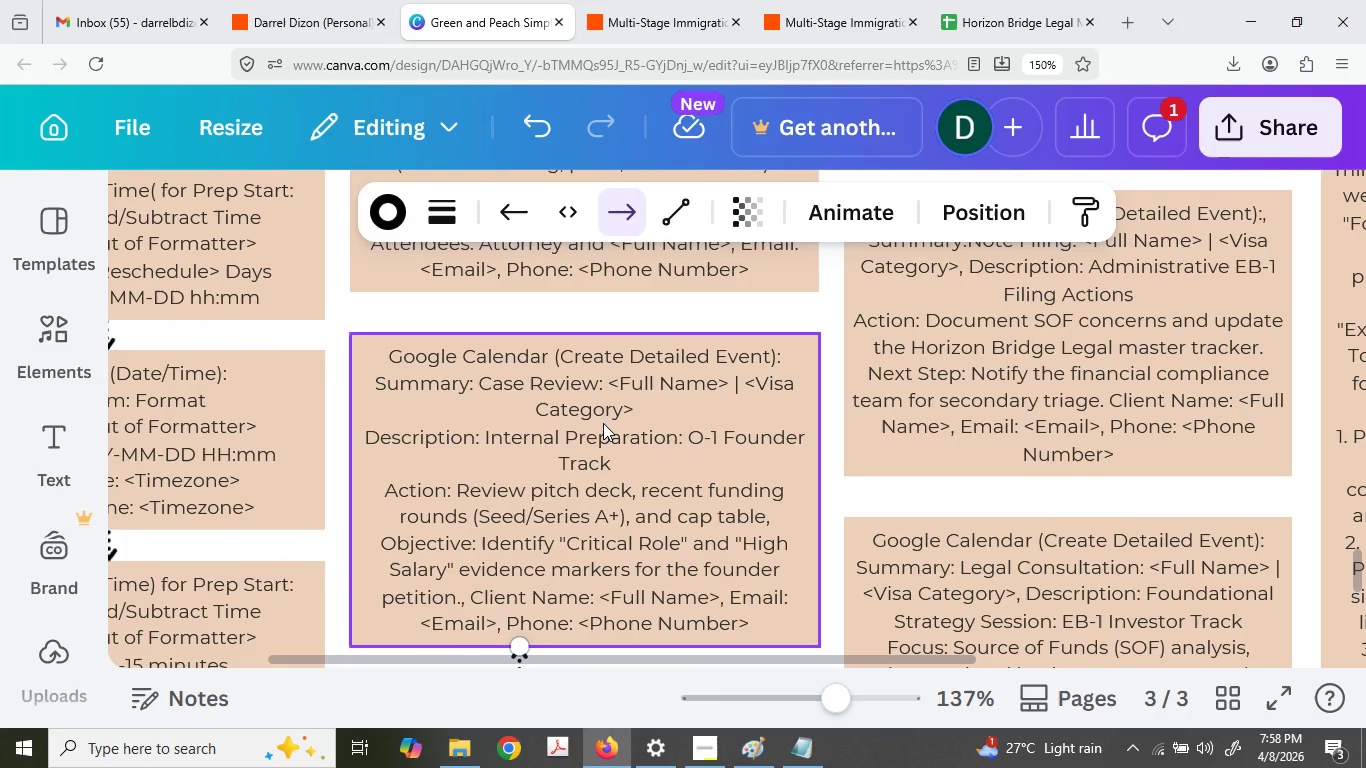 
scroll: coordinate [538, 620], scroll_direction: down, amount: 1.0
 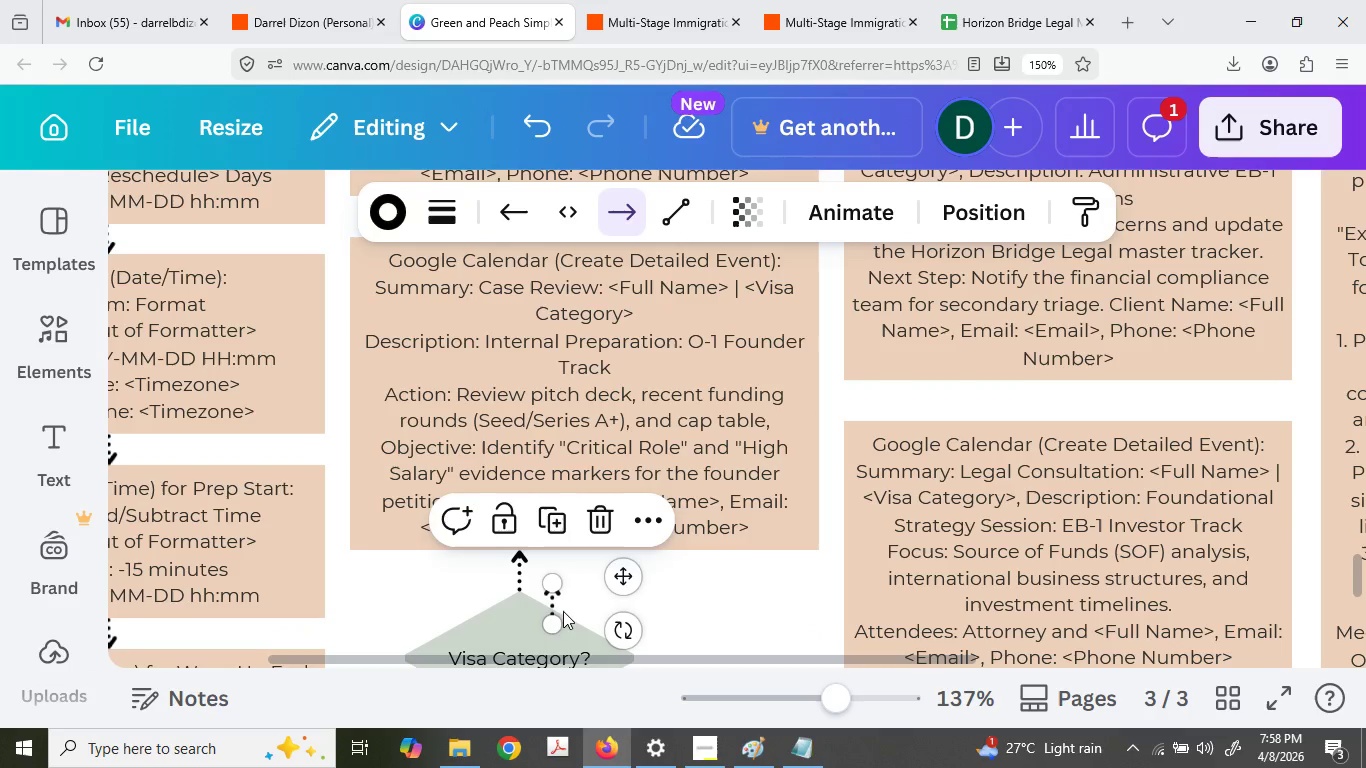 
left_click_drag(start_coordinate=[557, 611], to_coordinate=[590, 419])
 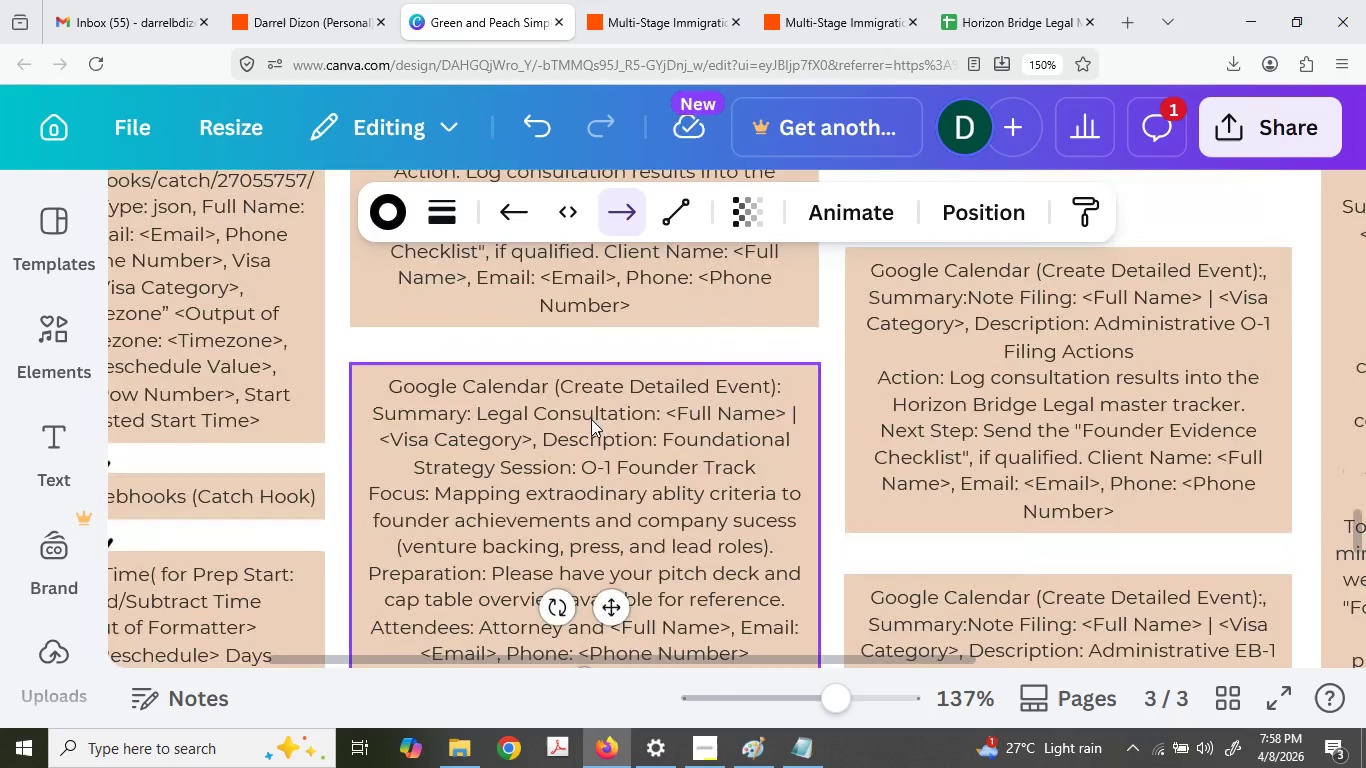 
scroll: coordinate [637, 388], scroll_direction: up, amount: 2.0
 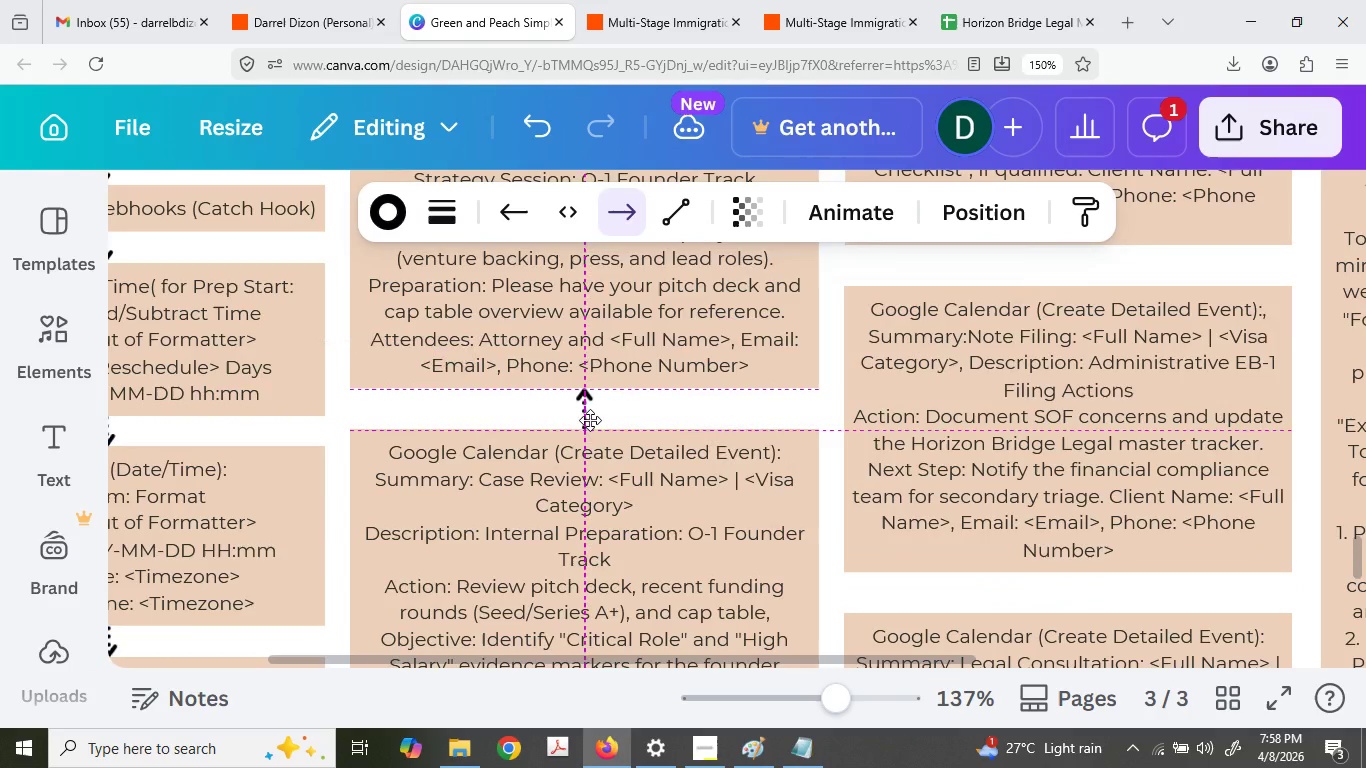 
key(Control+ControlLeft)
 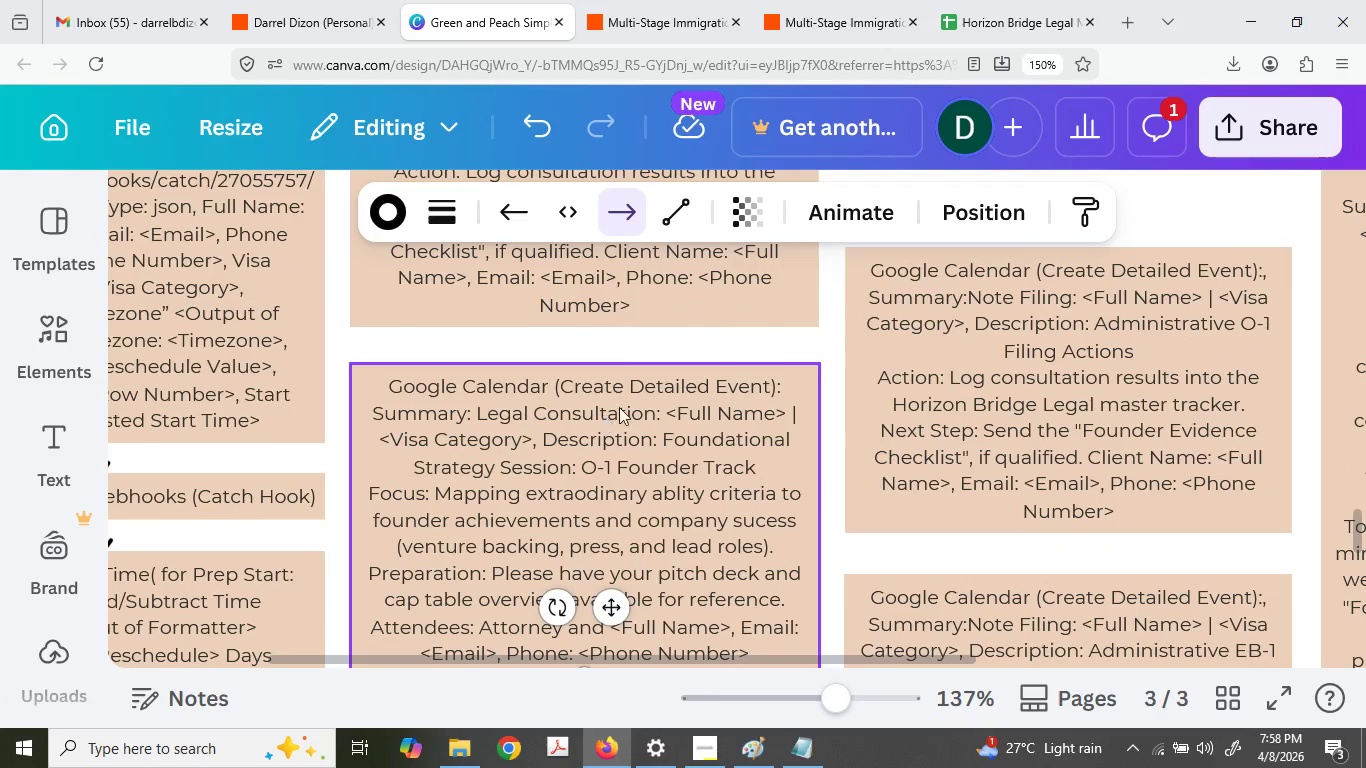 
key(Control+V)
 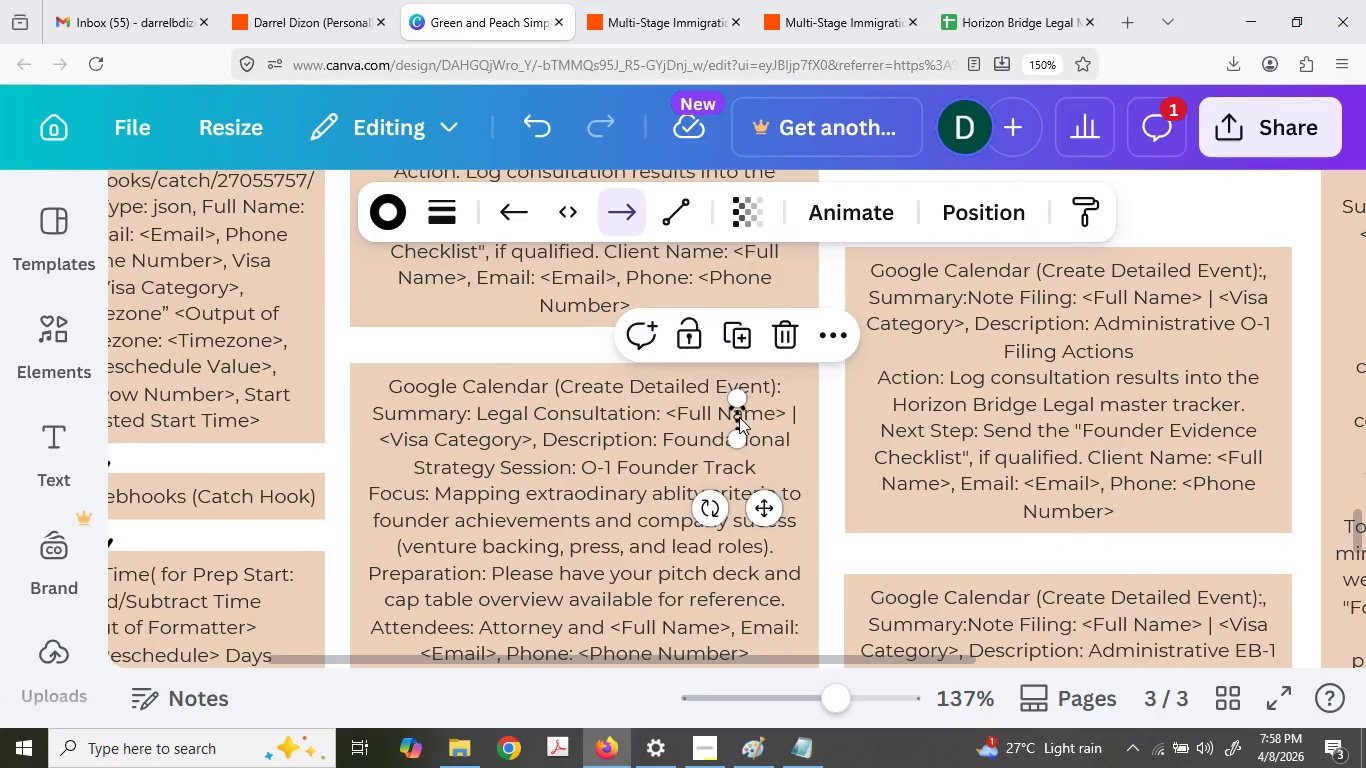 
scroll: coordinate [592, 418], scroll_direction: up, amount: 3.0
 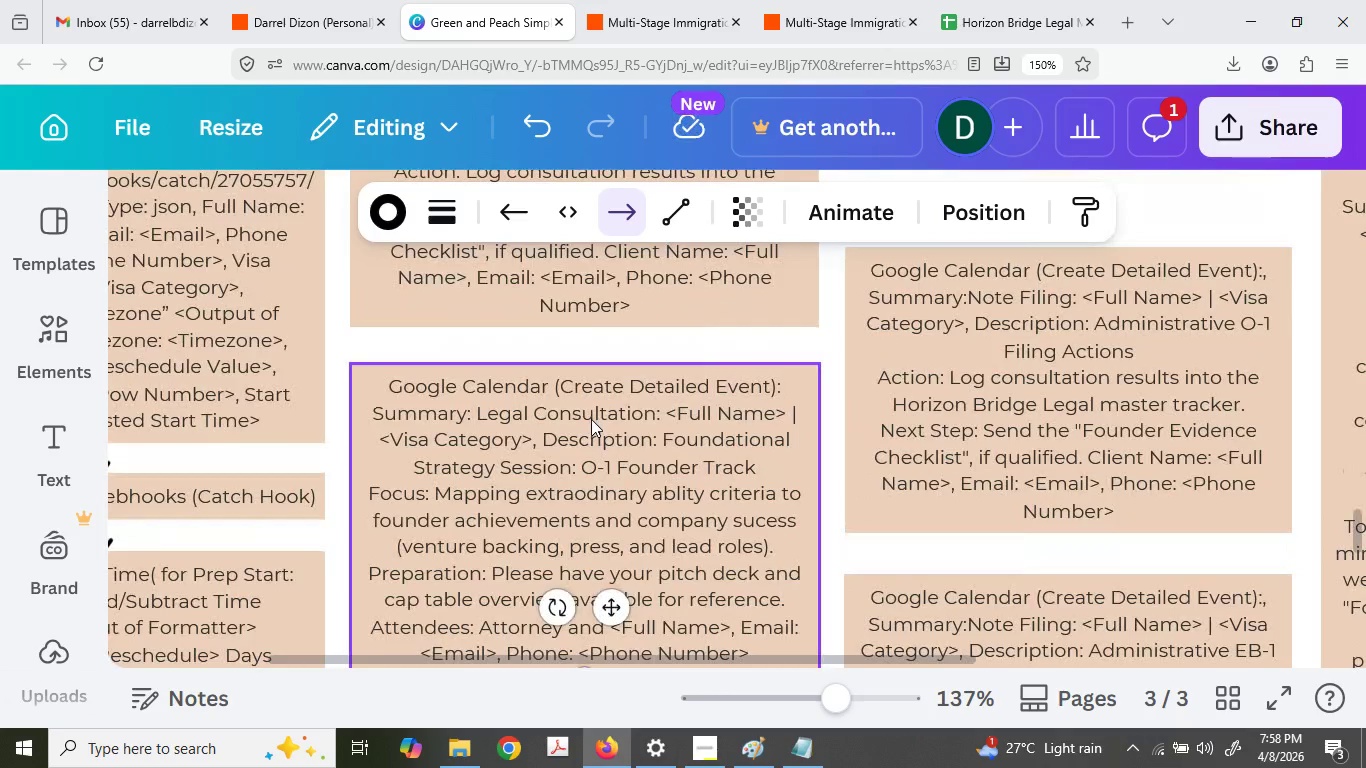 
left_click_drag(start_coordinate=[739, 417], to_coordinate=[587, 349])
 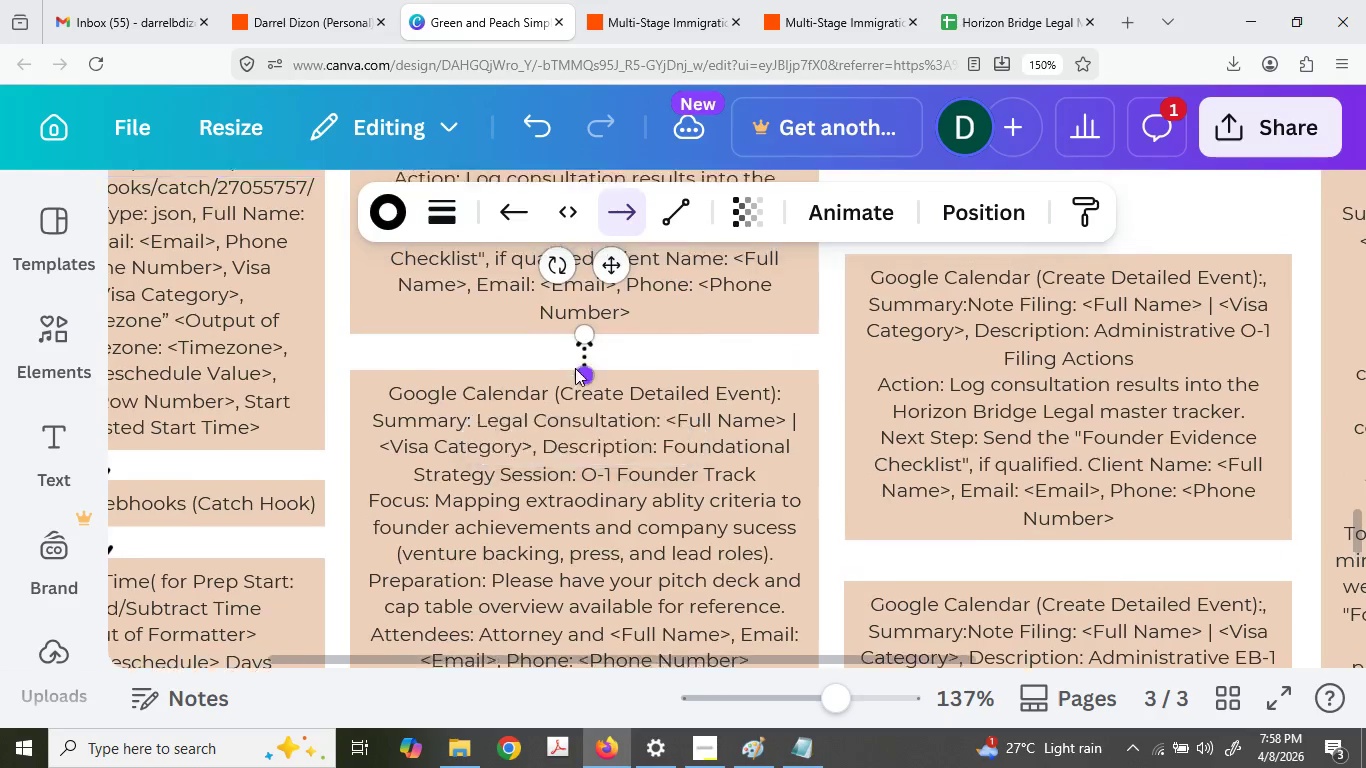 
scroll: coordinate [575, 369], scroll_direction: up, amount: 3.0
 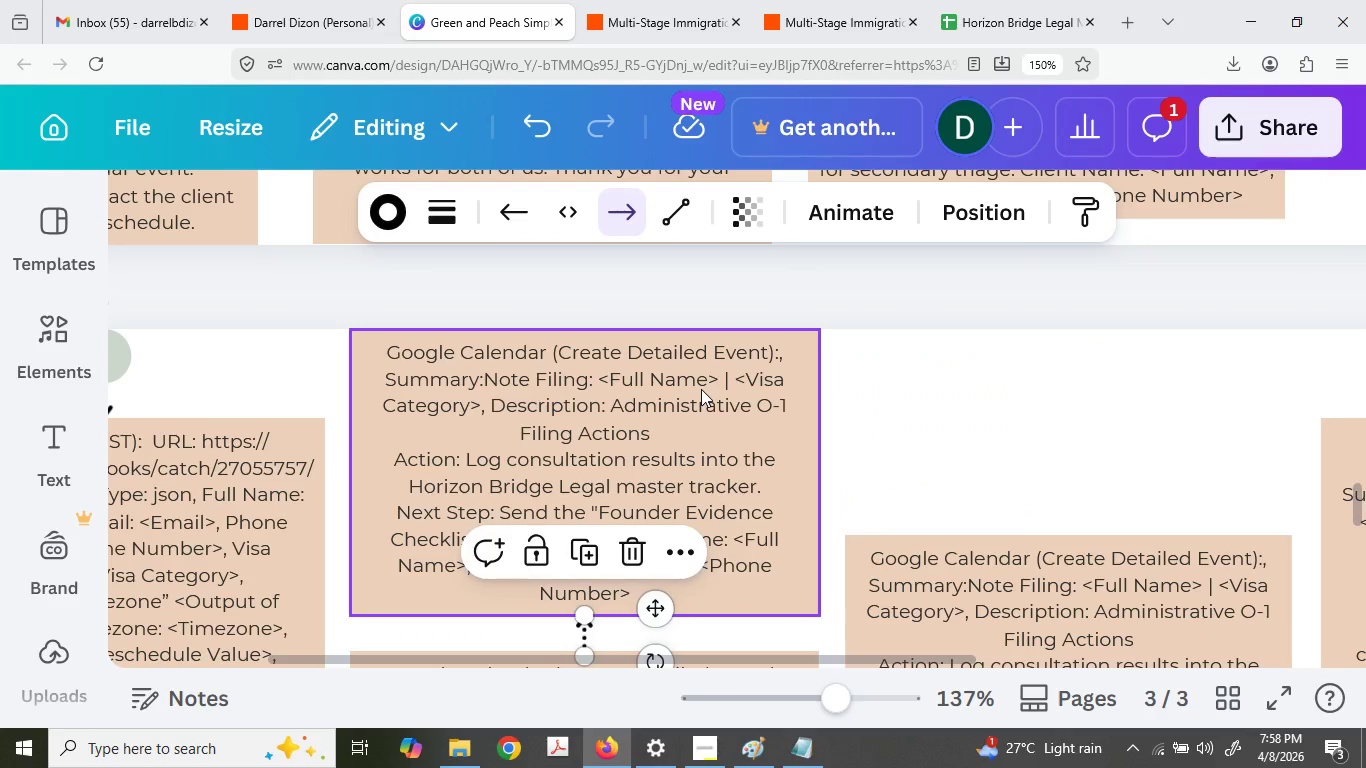 
scroll: coordinate [661, 549], scroll_direction: down, amount: 14.0
 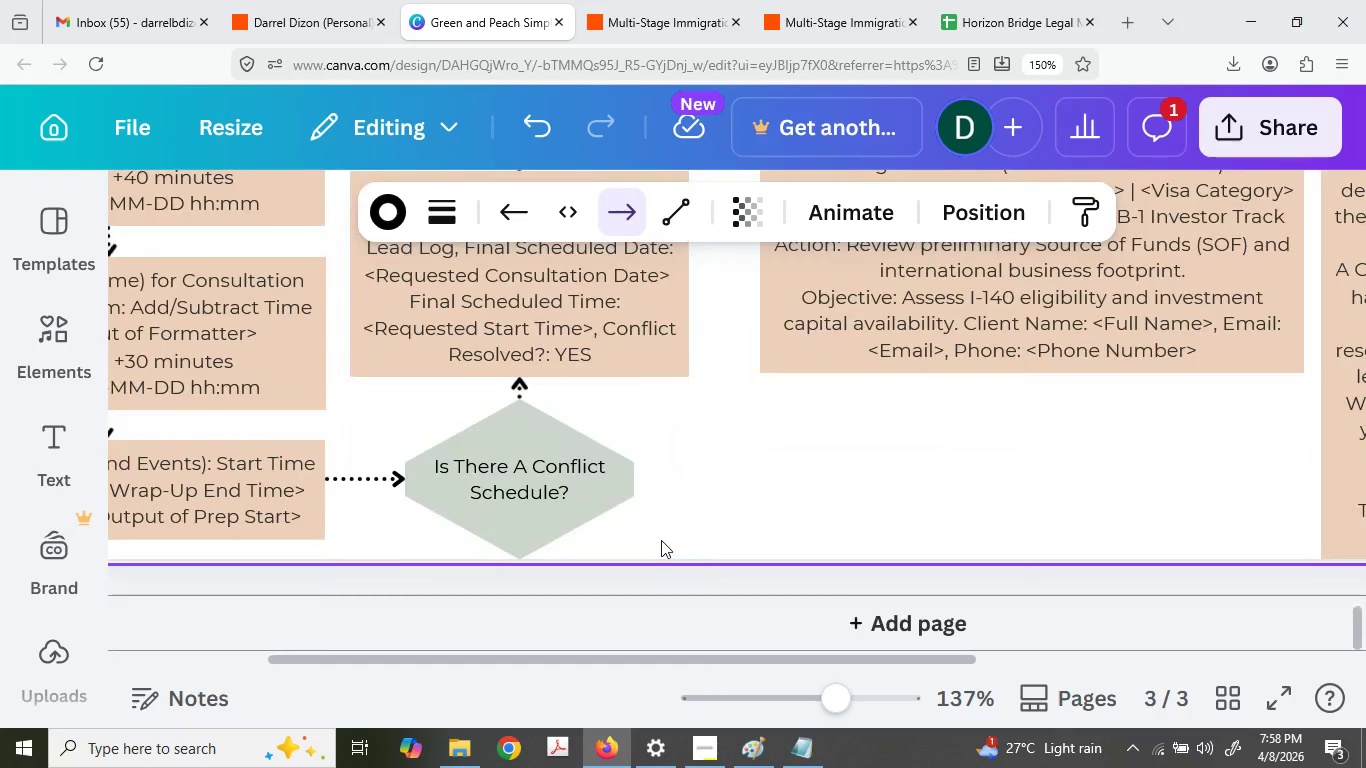 
scroll: coordinate [665, 532], scroll_direction: up, amount: 4.0
 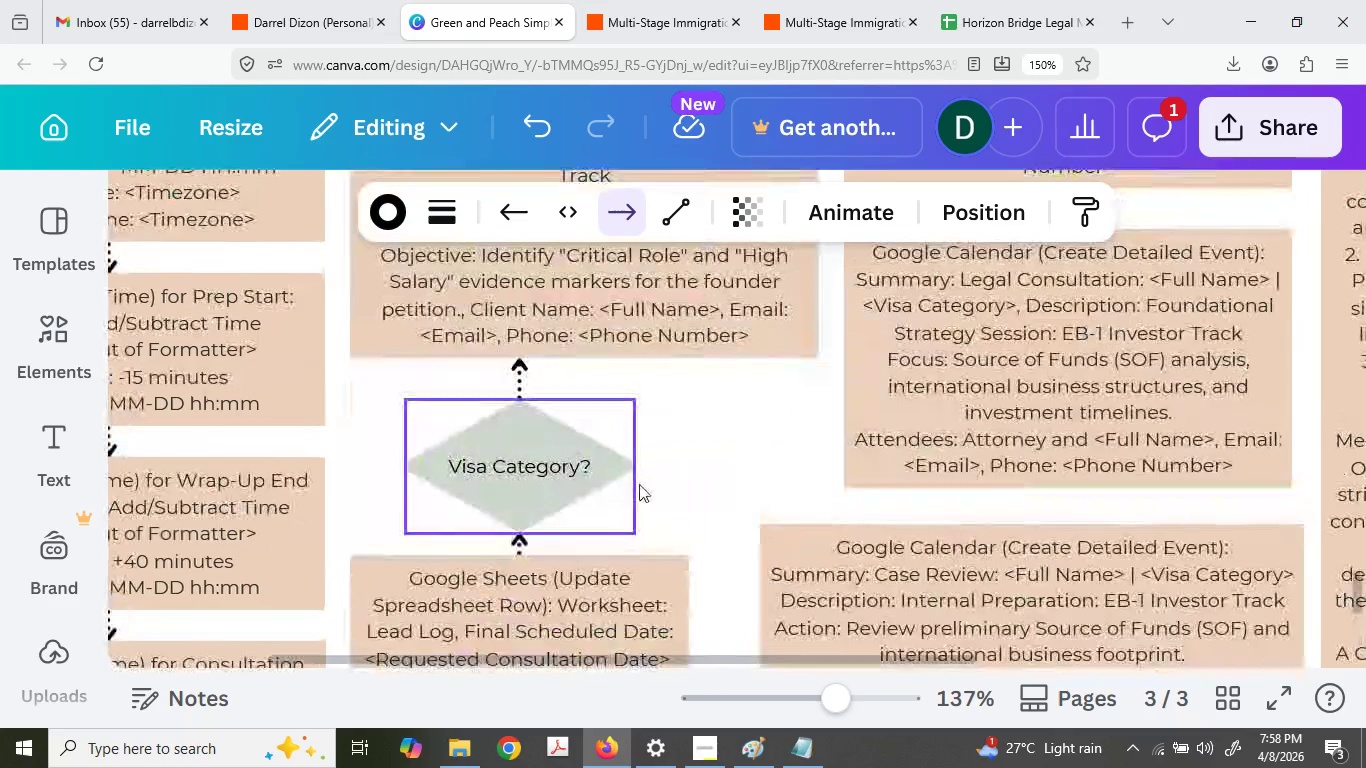 
key(Control+ControlLeft)
 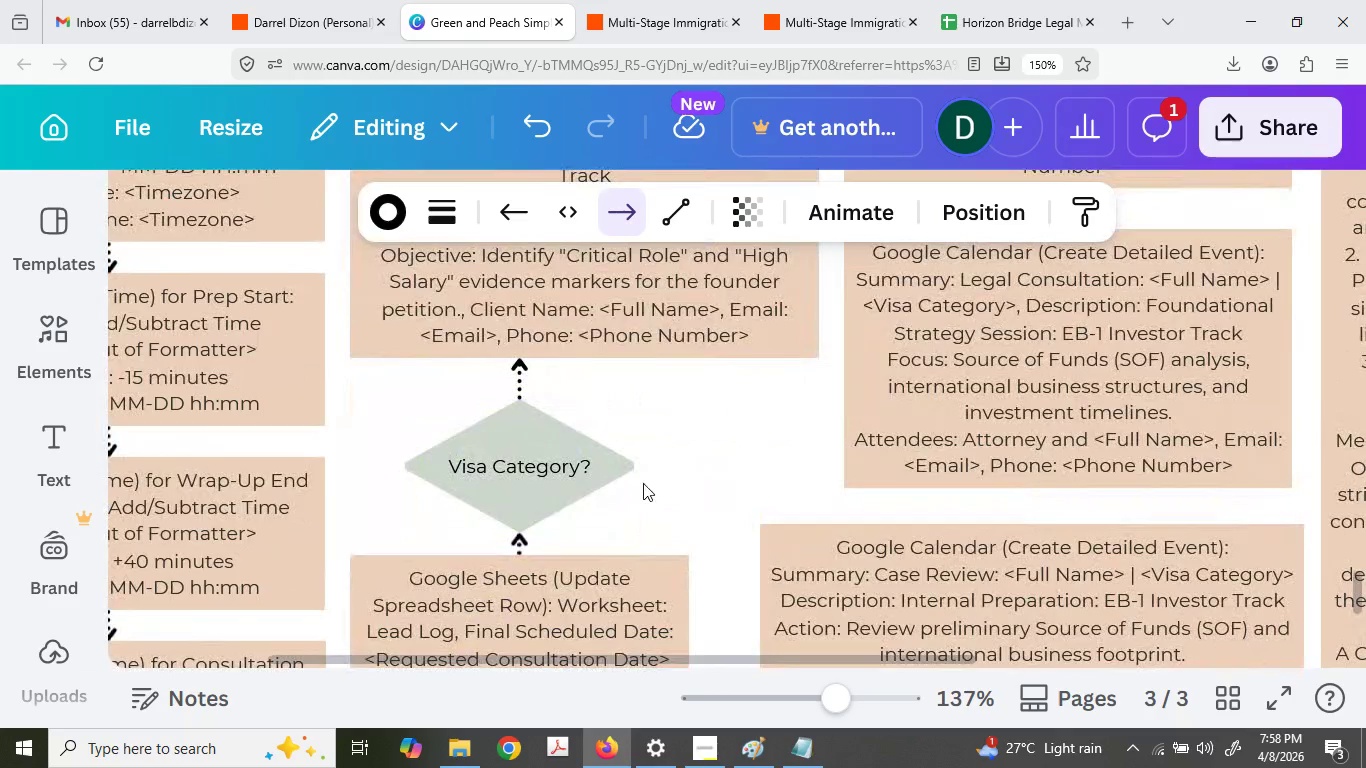 
key(Control+V)
 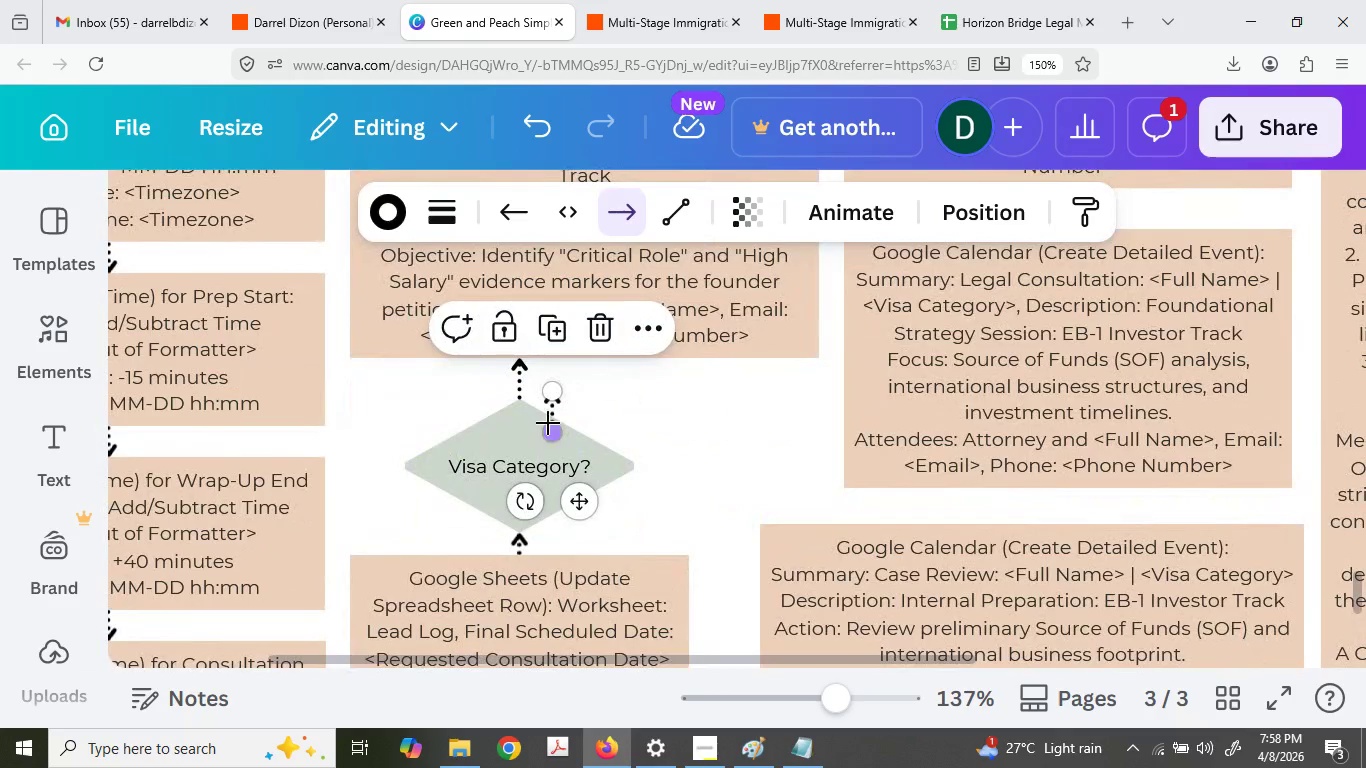 
left_click_drag(start_coordinate=[548, 423], to_coordinate=[634, 456])
 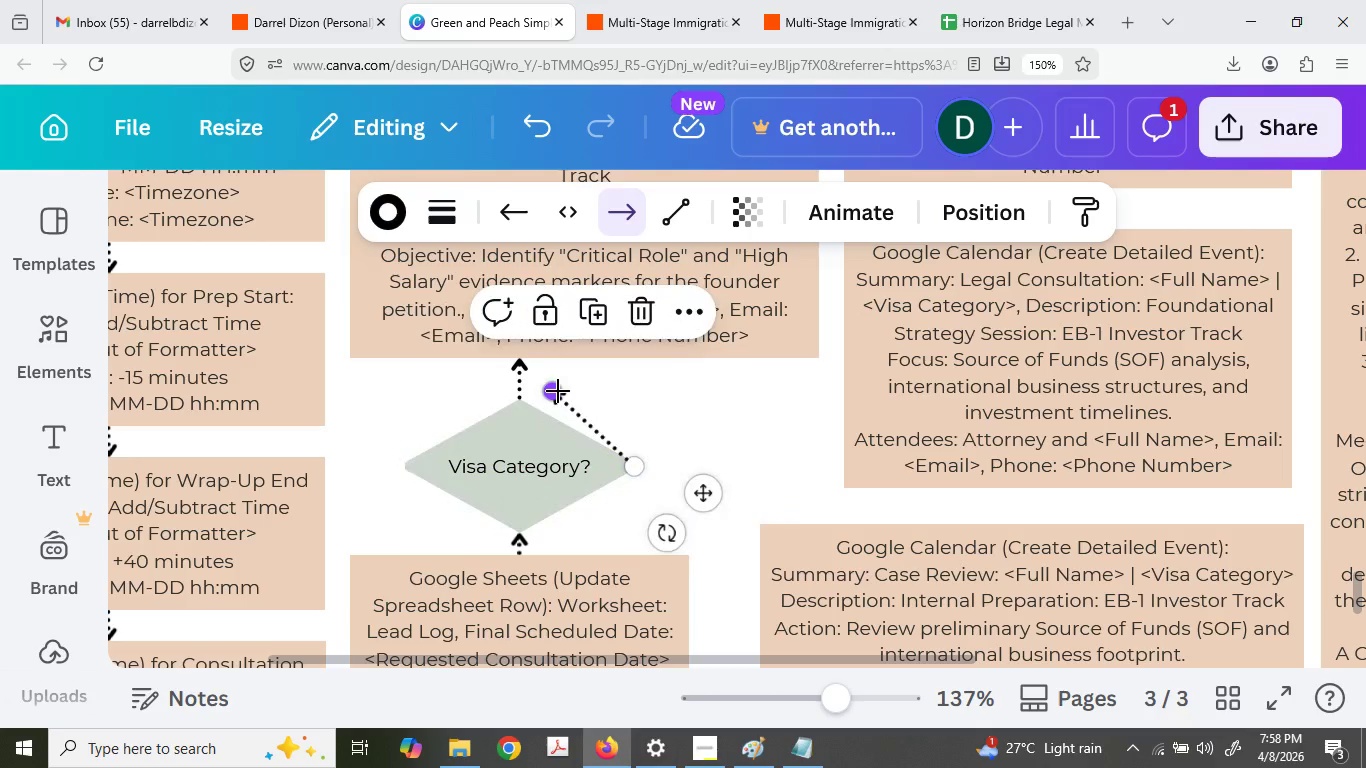 
left_click_drag(start_coordinate=[558, 391], to_coordinate=[707, 461])
 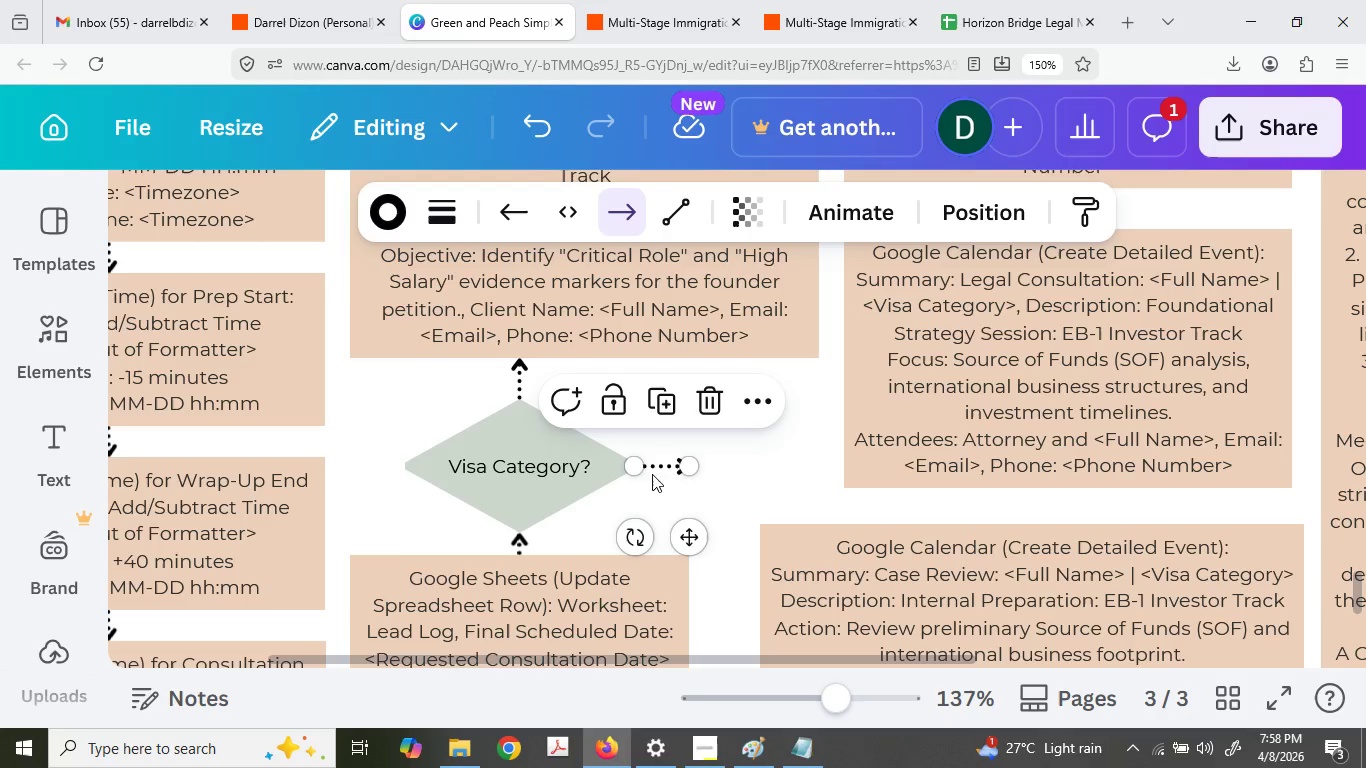 
left_click_drag(start_coordinate=[656, 471], to_coordinate=[716, 623])
 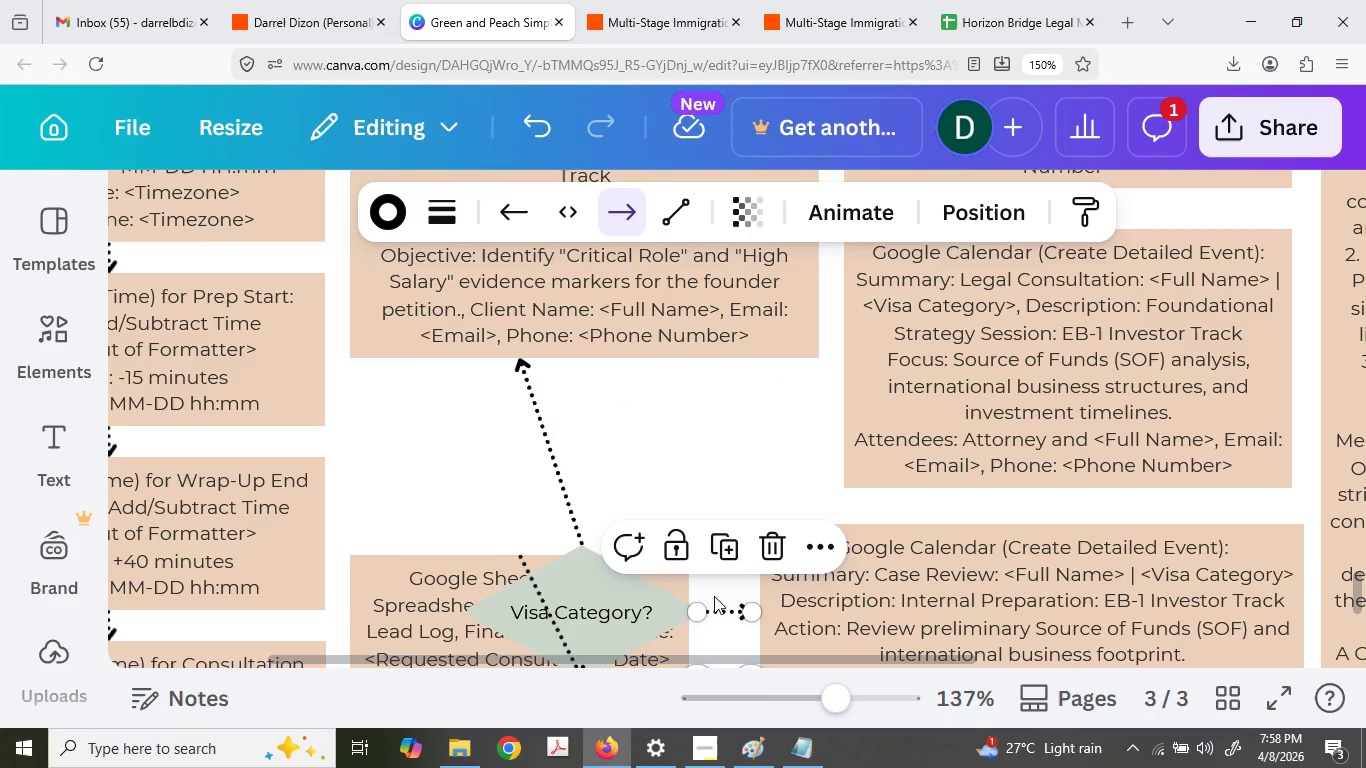 
key(Control+ControlLeft)
 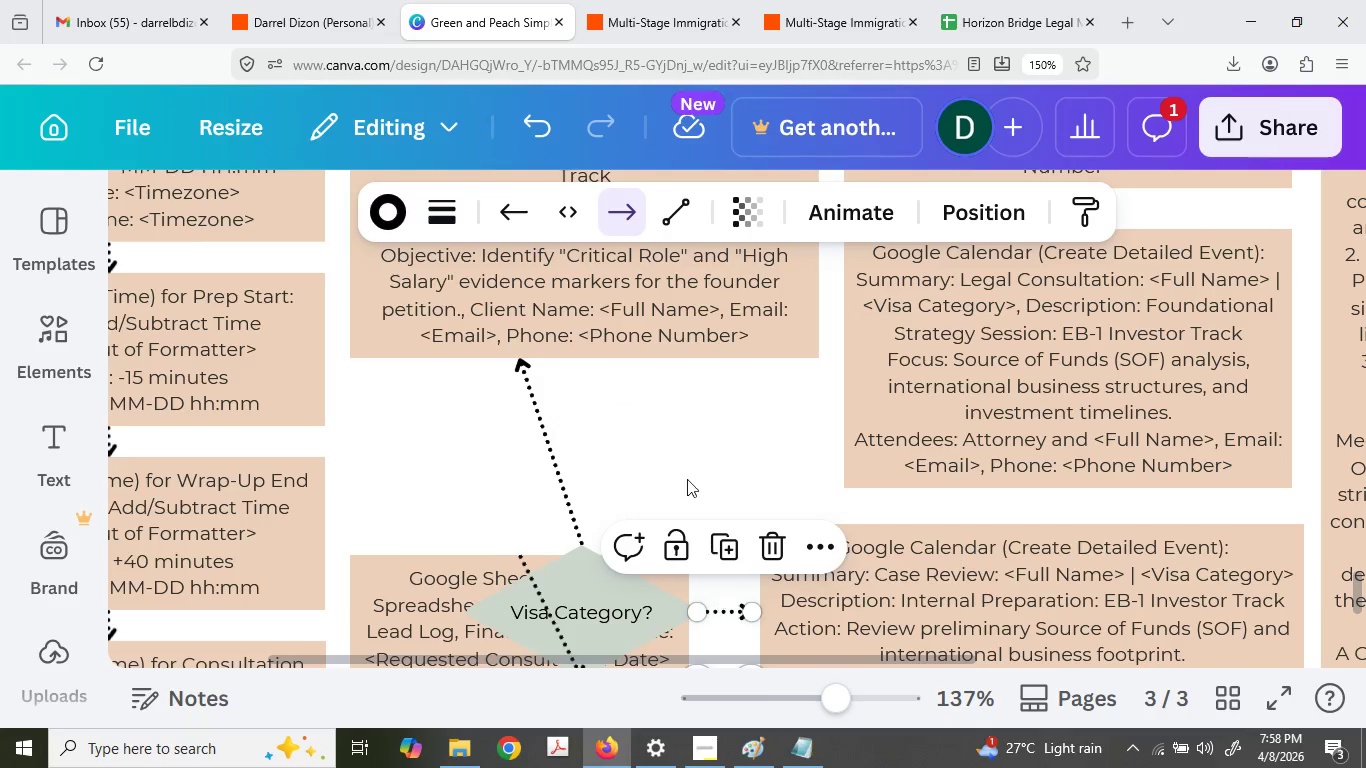 
key(Control+Z)
 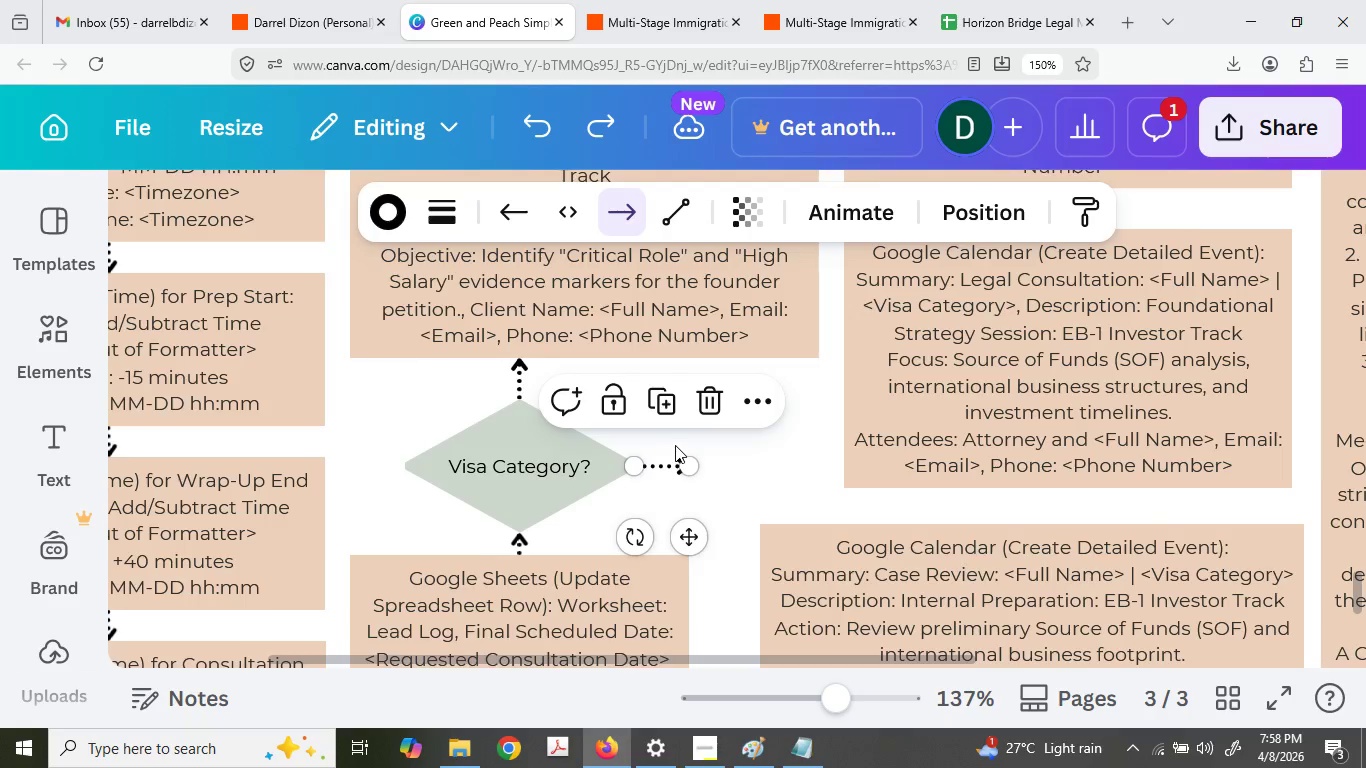 
scroll: coordinate [675, 445], scroll_direction: down, amount: 2.0
 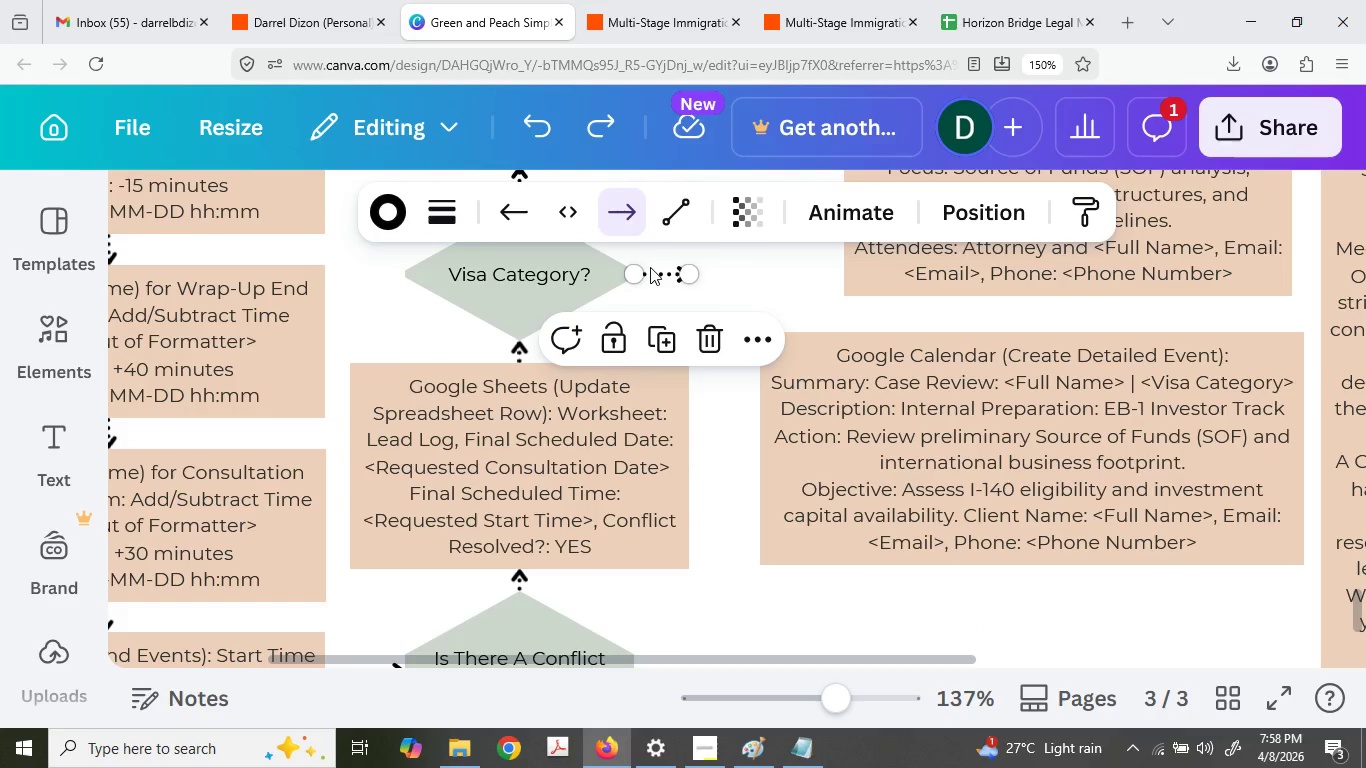 
left_click_drag(start_coordinate=[653, 271], to_coordinate=[699, 333])
 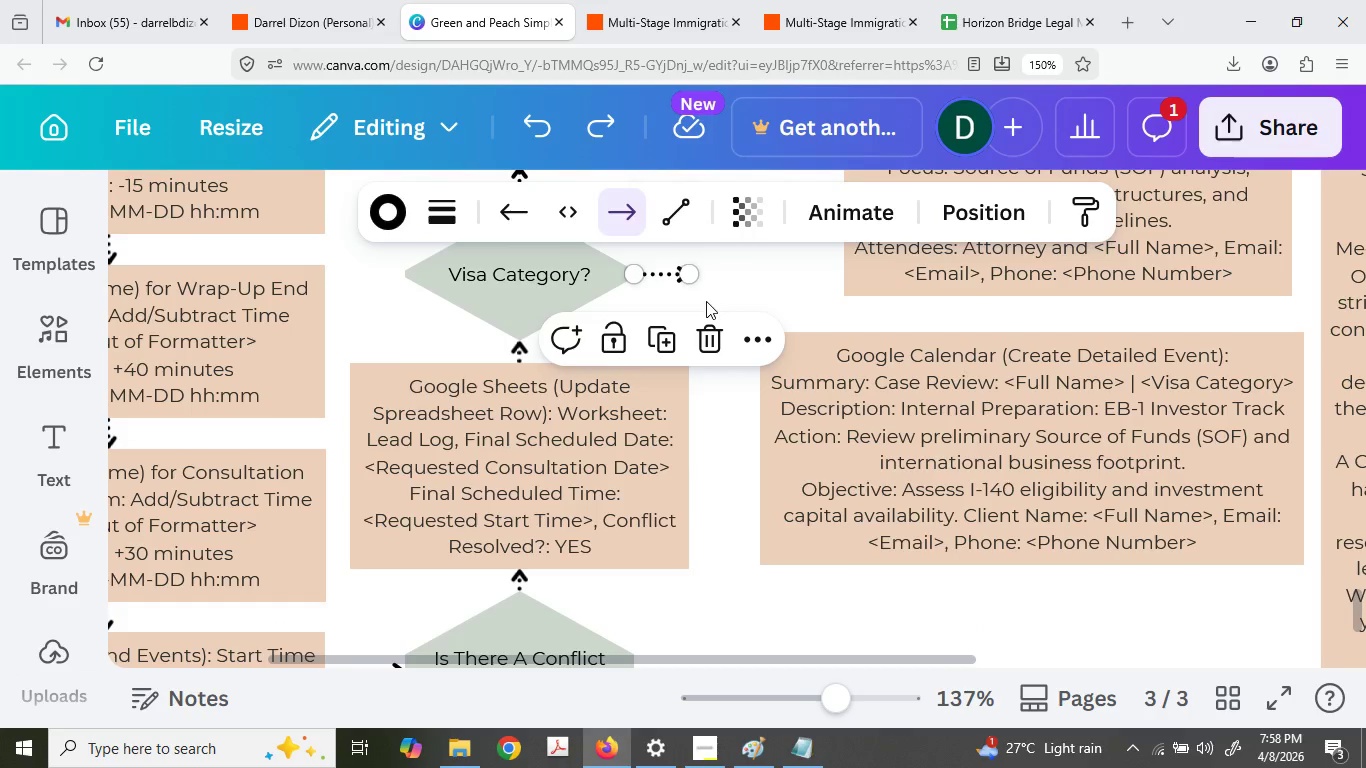 
key(Control+ControlLeft)
 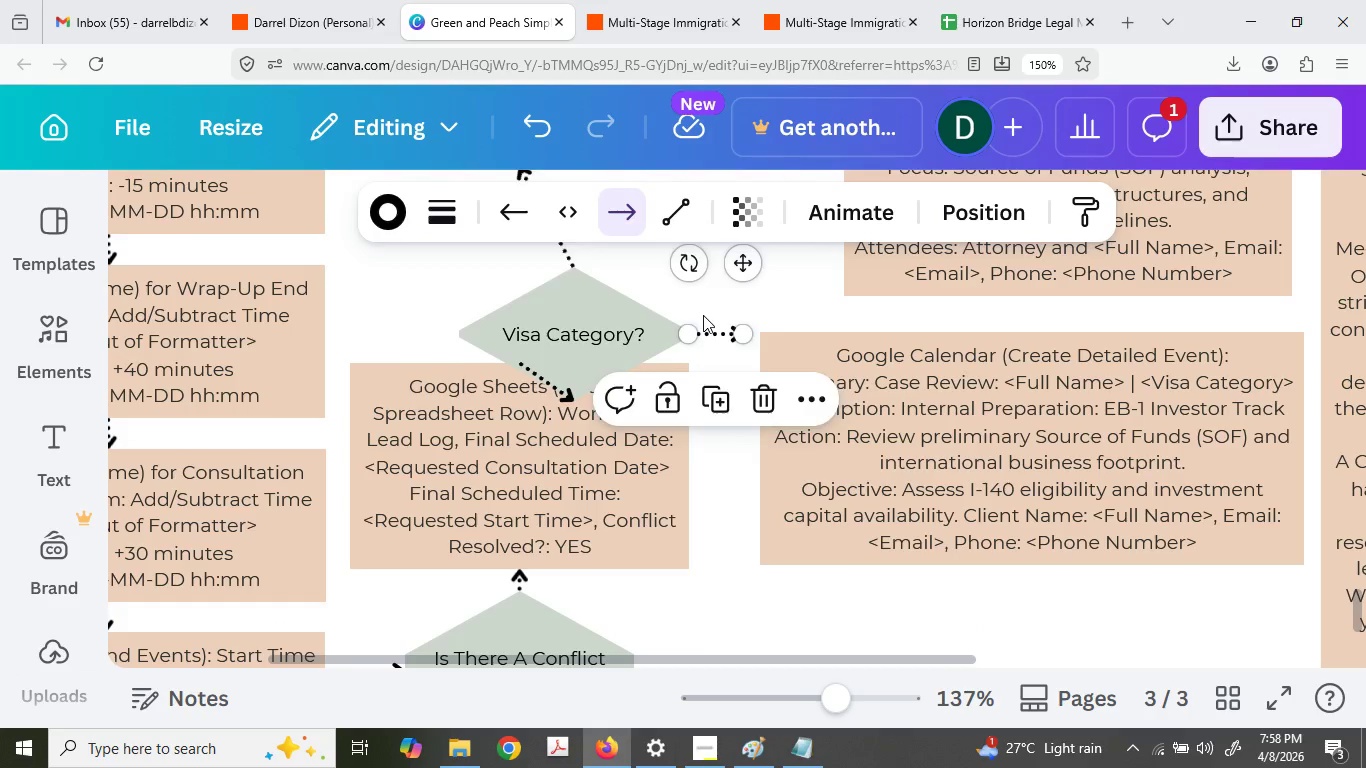 
key(Control+Z)
 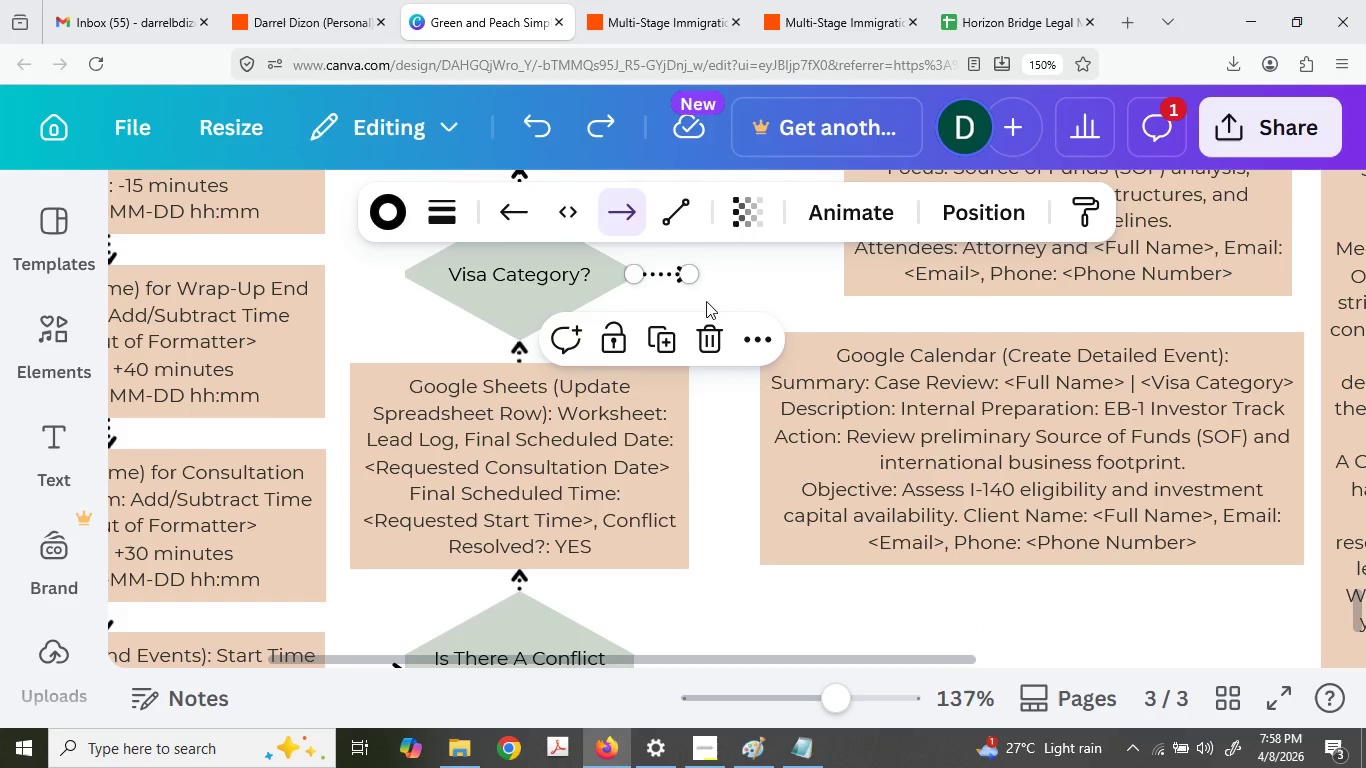 
key(Control+ControlLeft)
 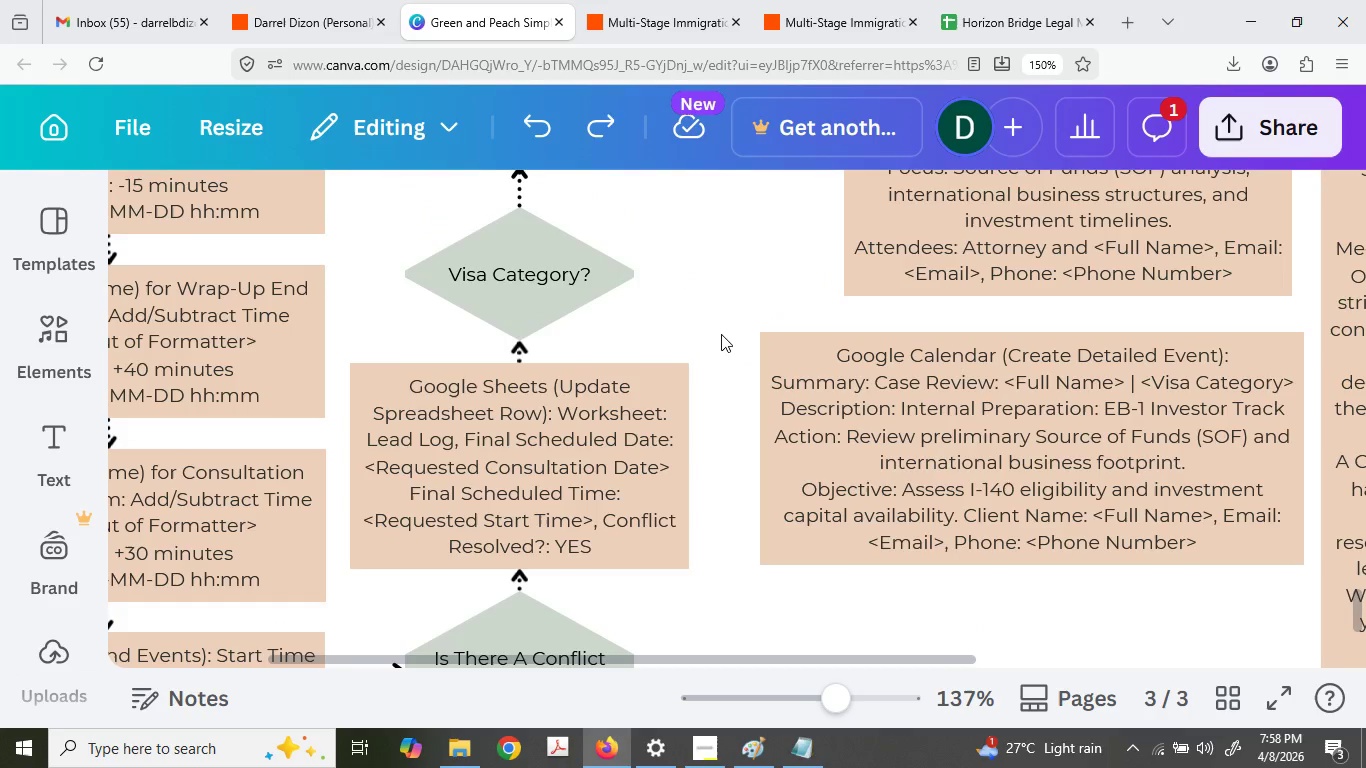 
key(Control+X)
 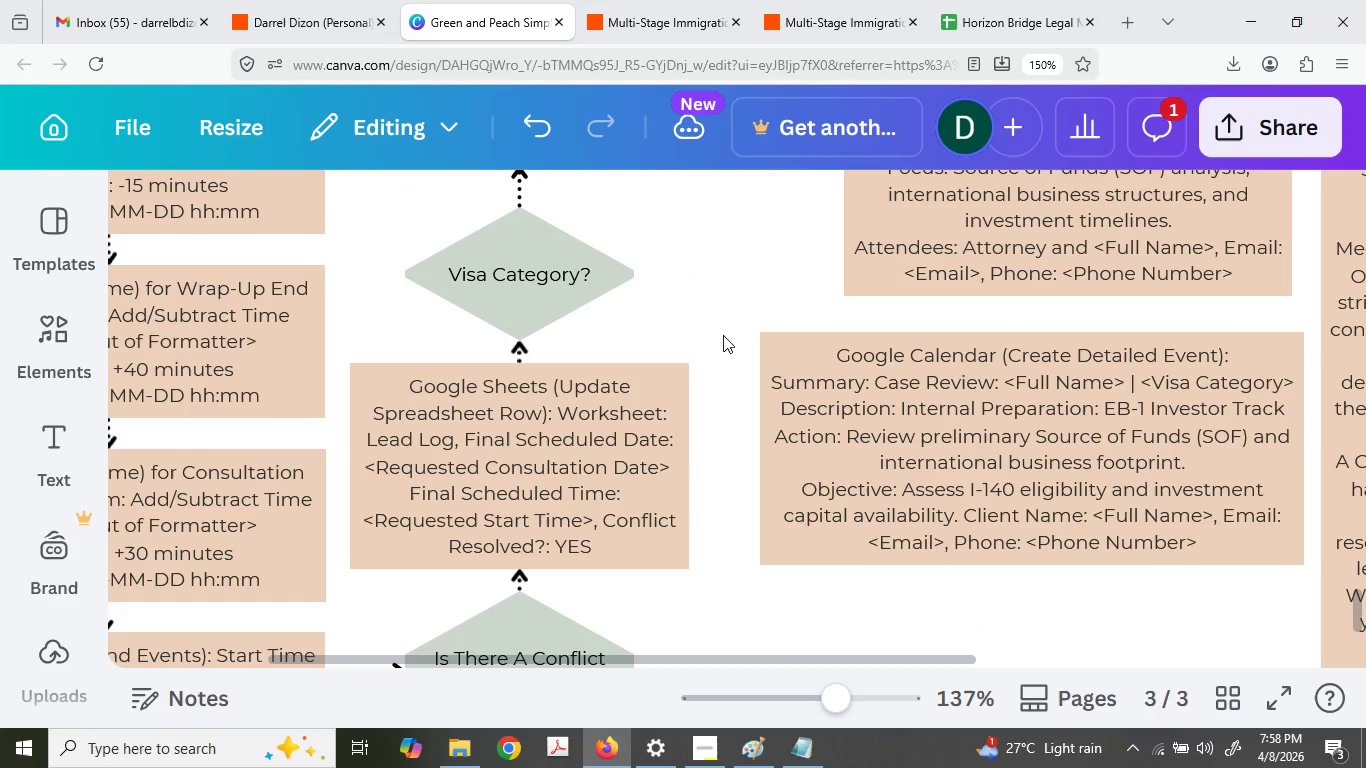 
key(Control+ControlLeft)
 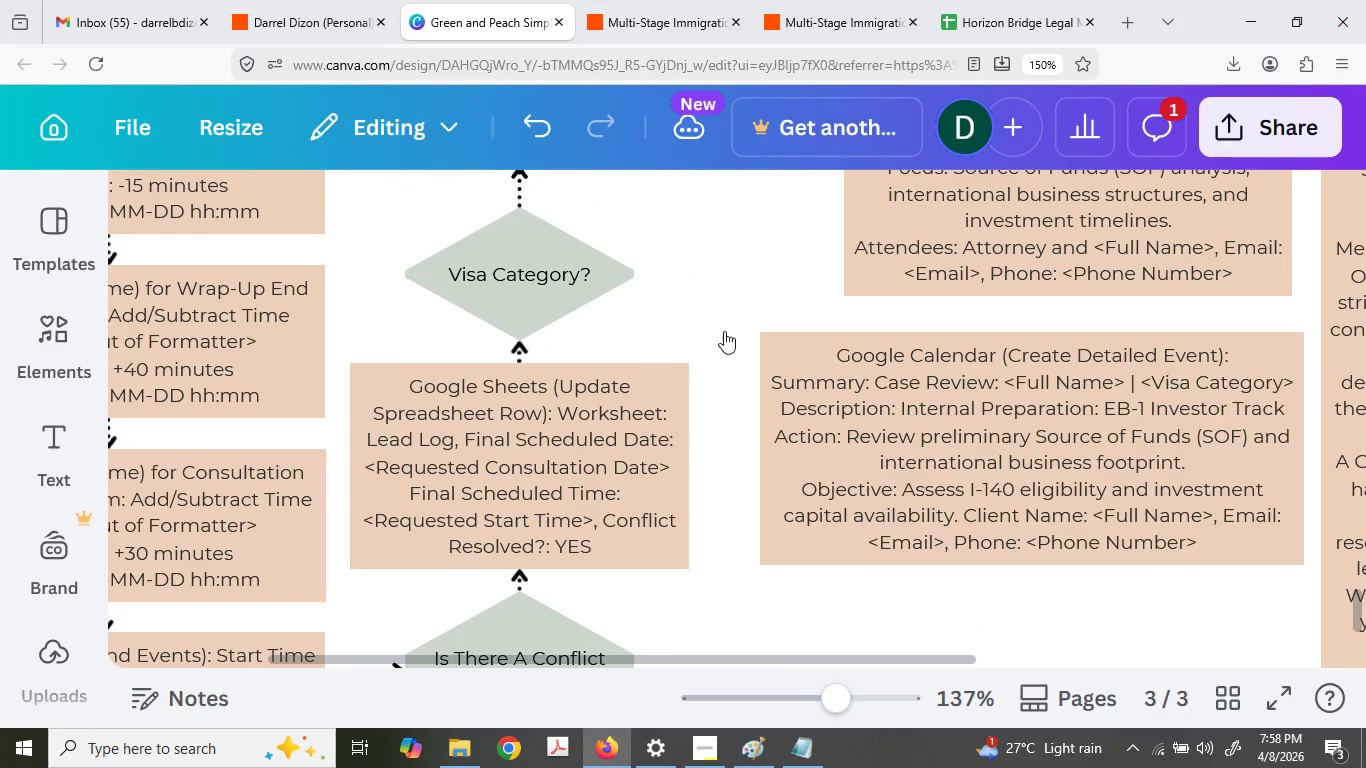 
key(Control+V)
 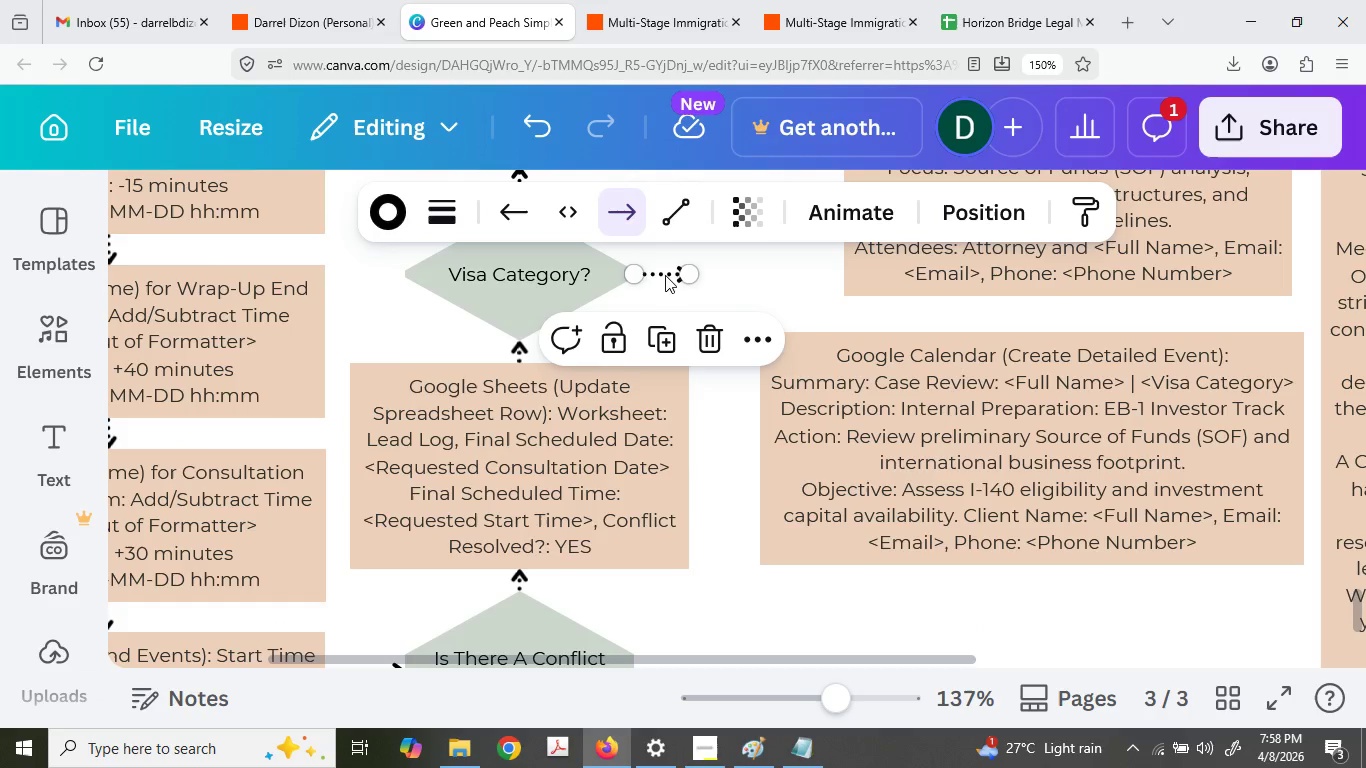 
left_click_drag(start_coordinate=[661, 275], to_coordinate=[739, 445])
 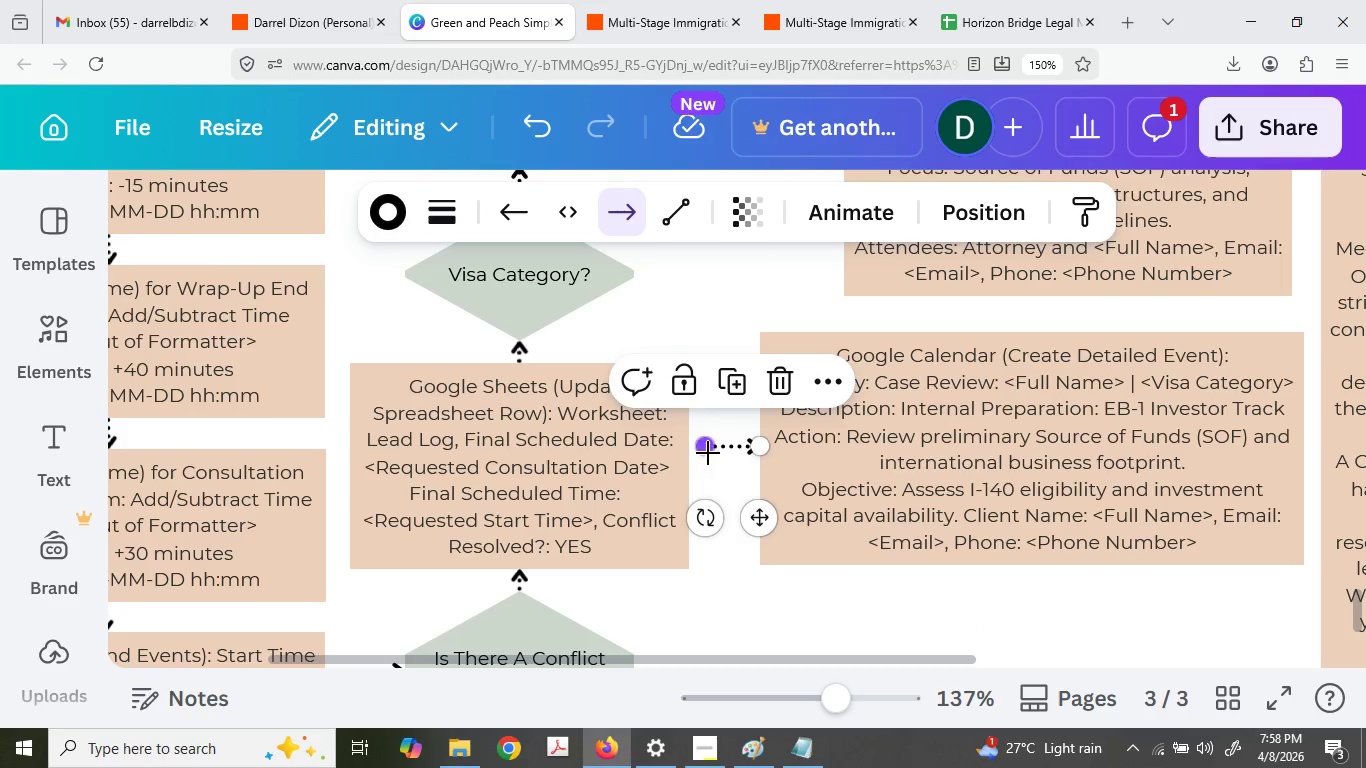 
left_click_drag(start_coordinate=[707, 453], to_coordinate=[725, 452])
 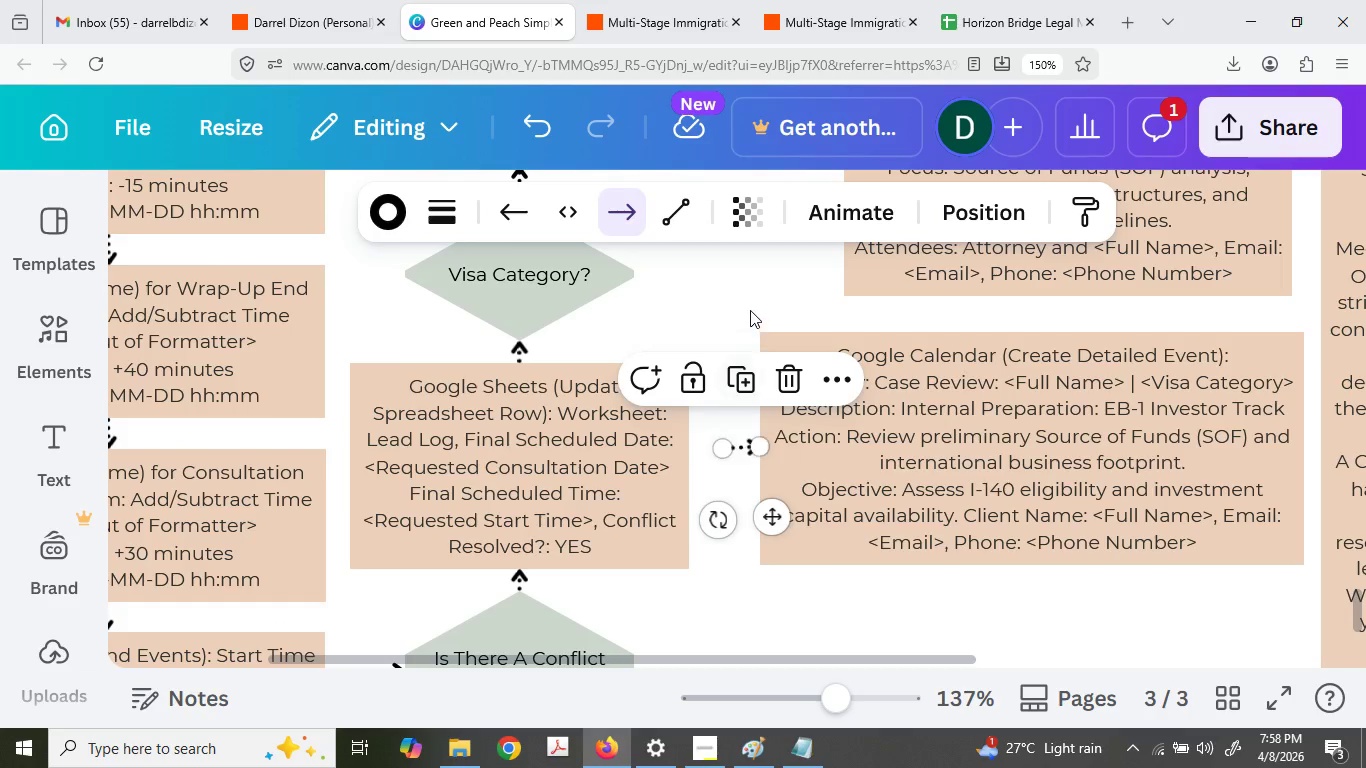 
left_click([750, 310])
 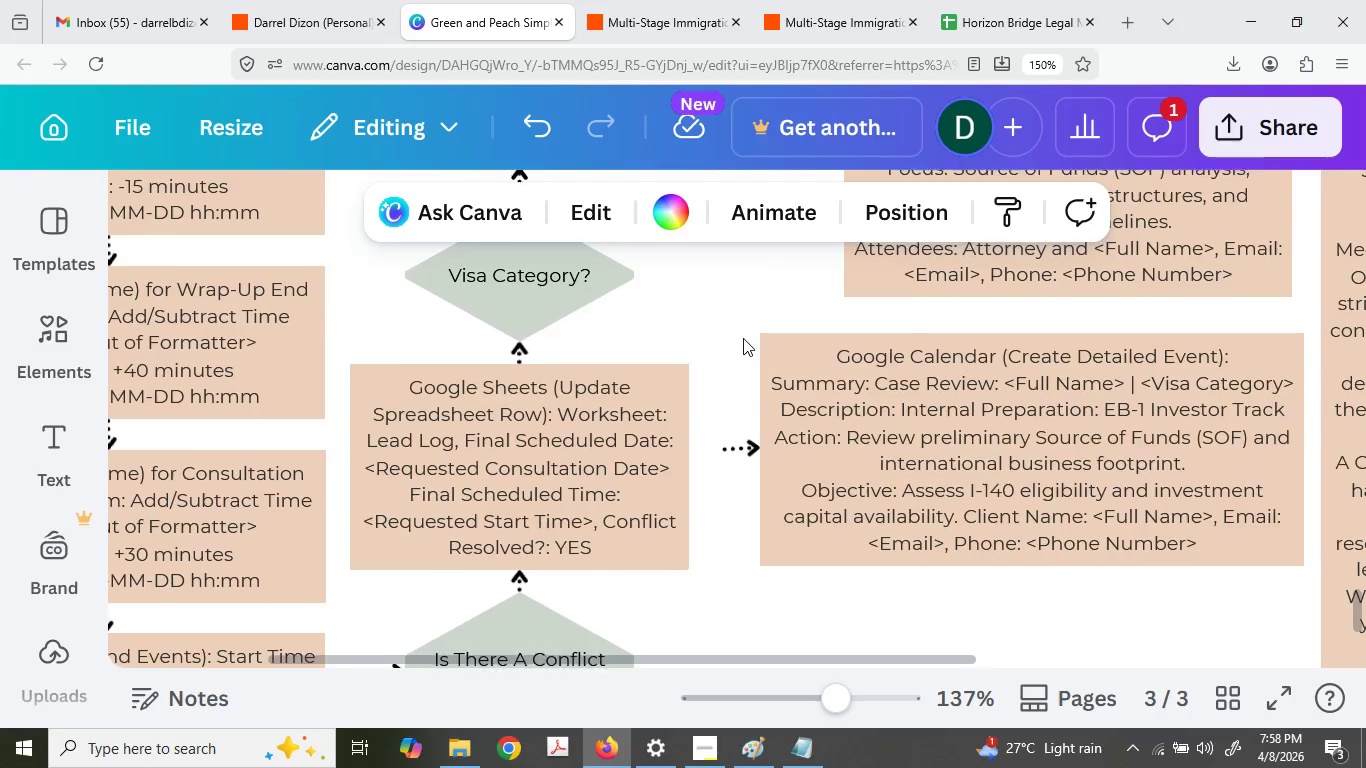 
scroll: coordinate [743, 338], scroll_direction: up, amount: 2.0
 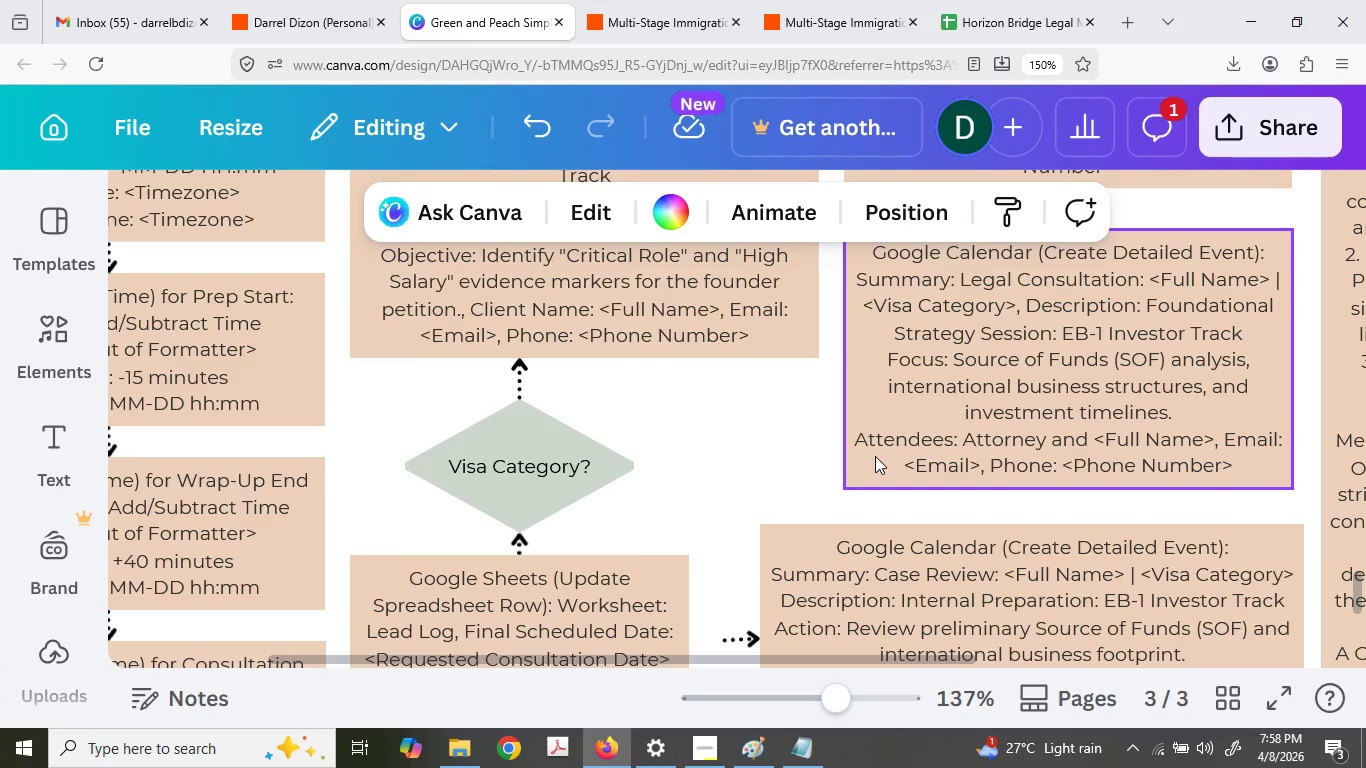 
hold_key(key=ControlLeft, duration=0.89)
scroll: coordinate [886, 446], scroll_direction: up, amount: 3.0
 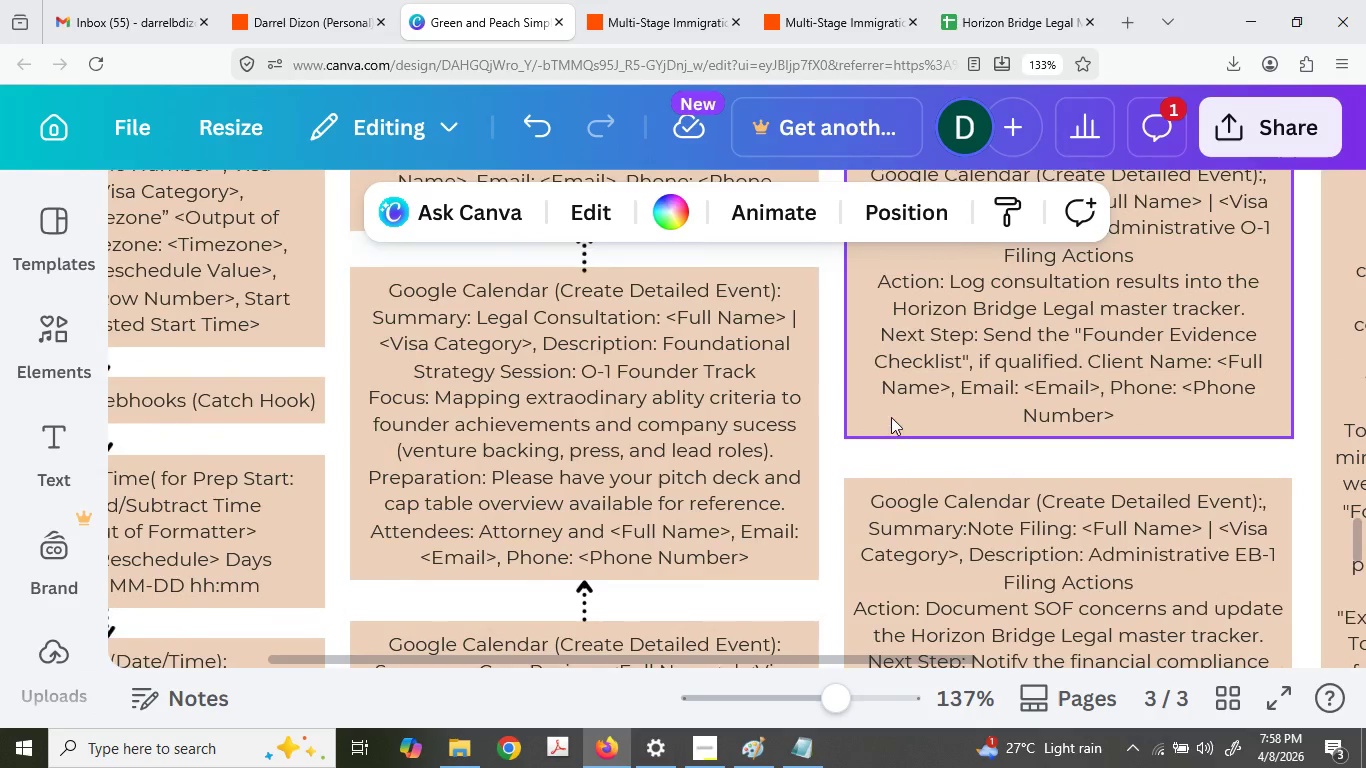 
key(Control+ControlLeft)
 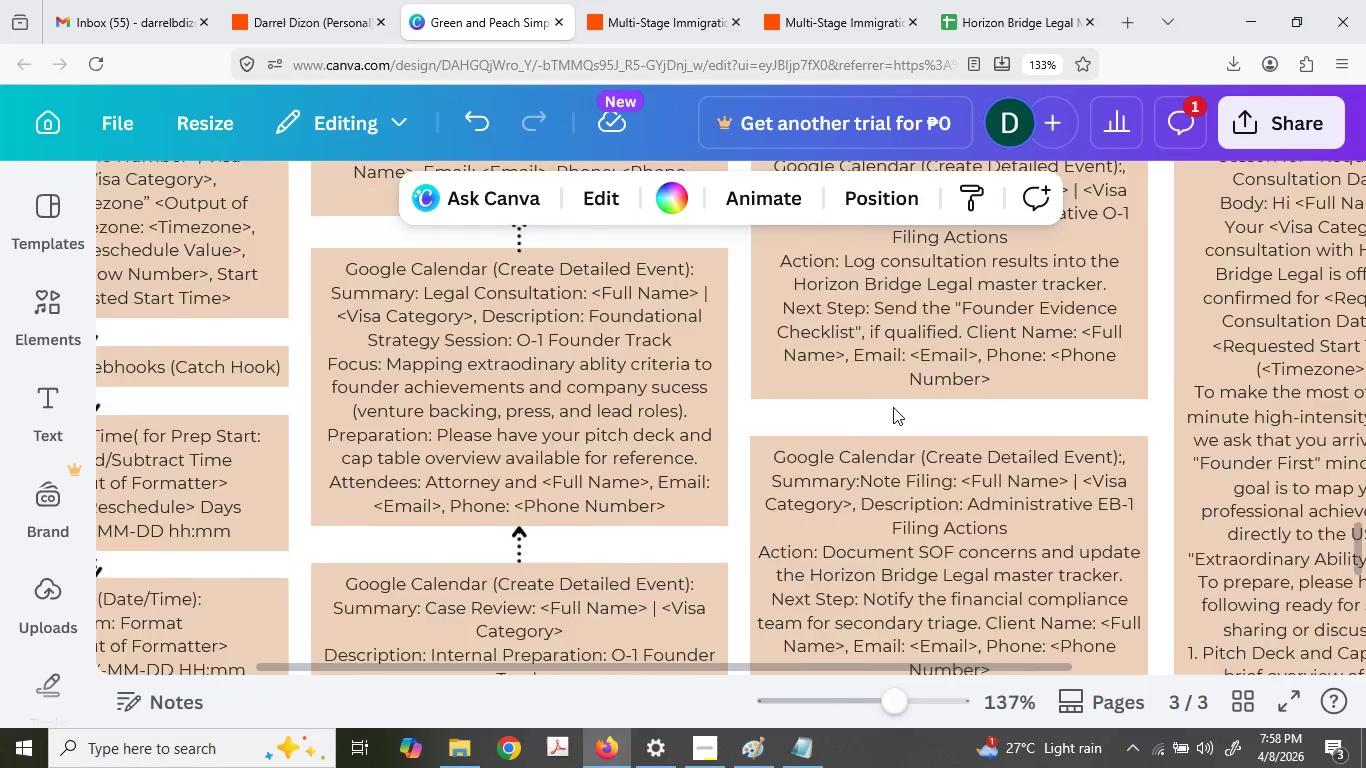 
hold_key(key=ControlLeft, duration=0.47)
 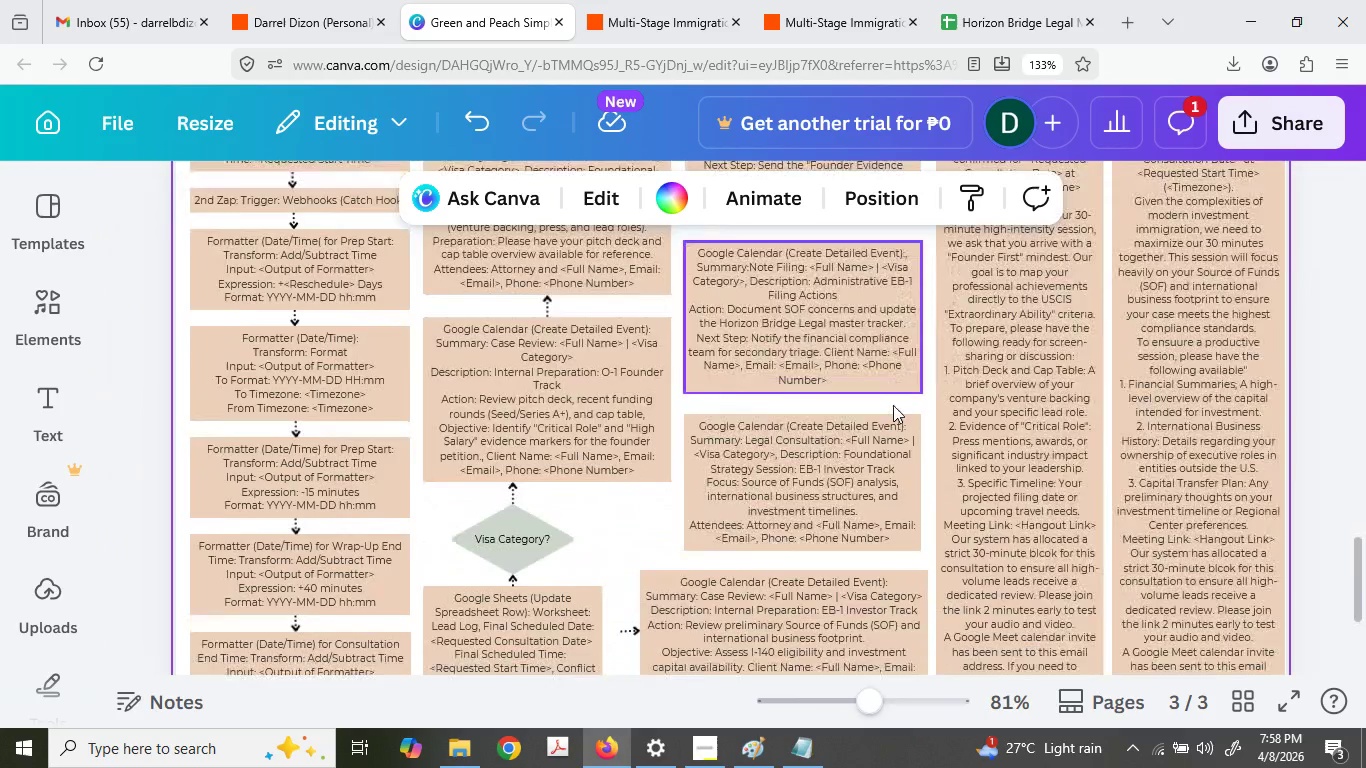 
scroll: coordinate [893, 407], scroll_direction: up, amount: 2.0
 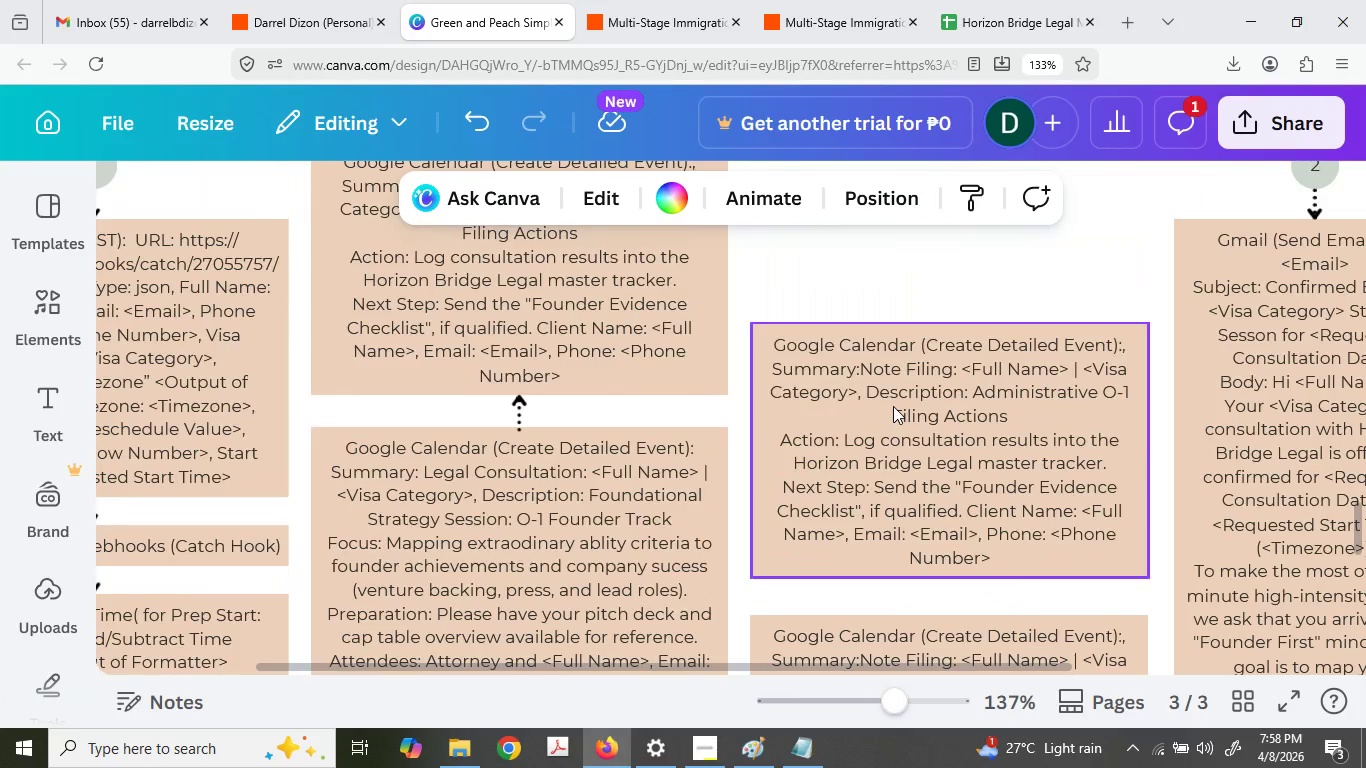 
scroll: coordinate [893, 405], scroll_direction: down, amount: 8.0
 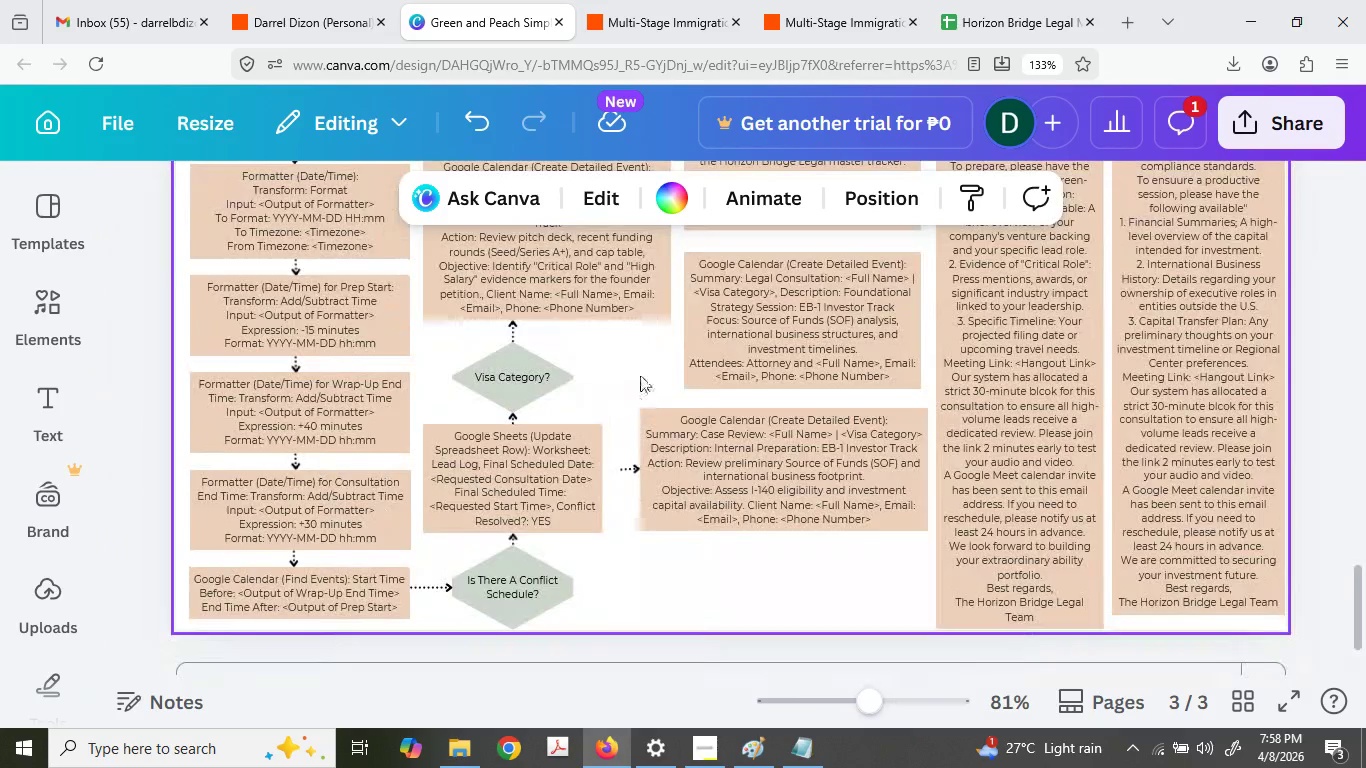 
scroll: coordinate [644, 361], scroll_direction: up, amount: 4.0
 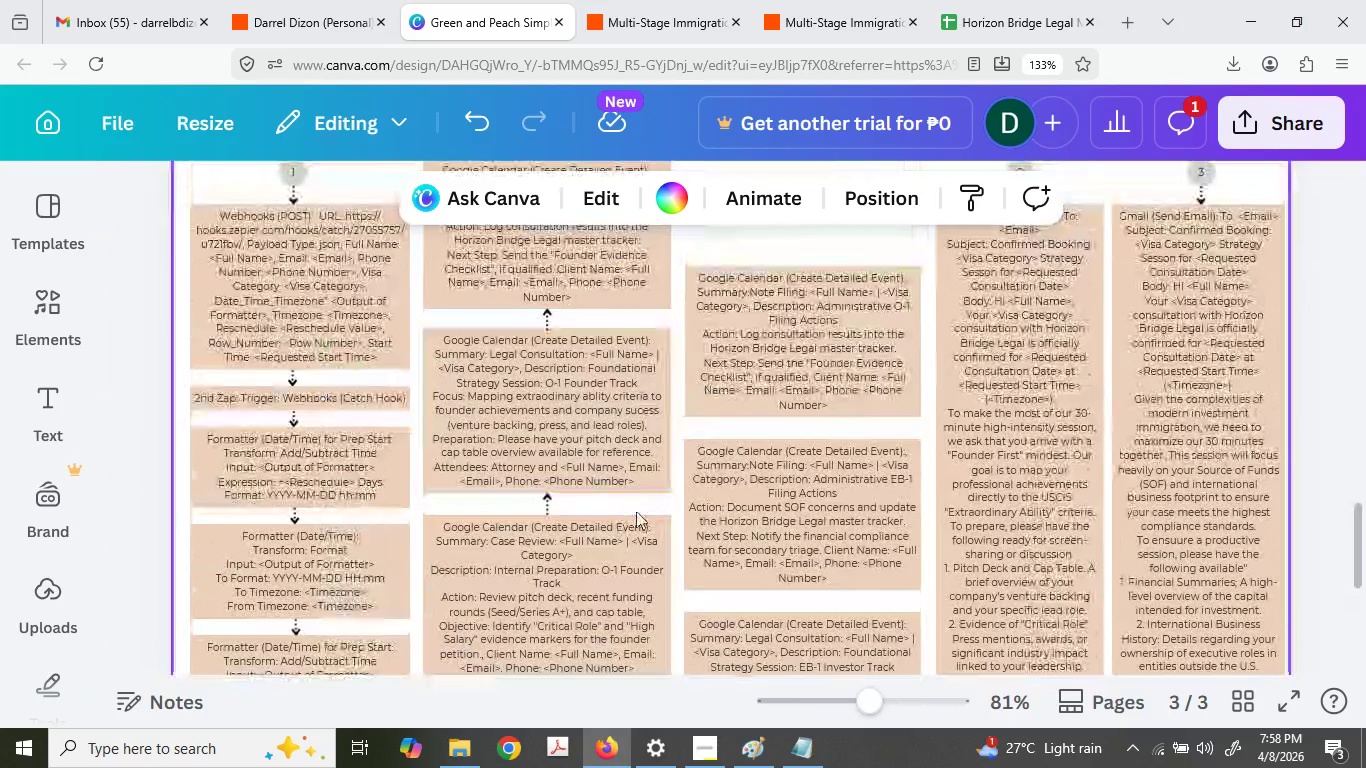 
scroll: coordinate [651, 516], scroll_direction: down, amount: 1.0
 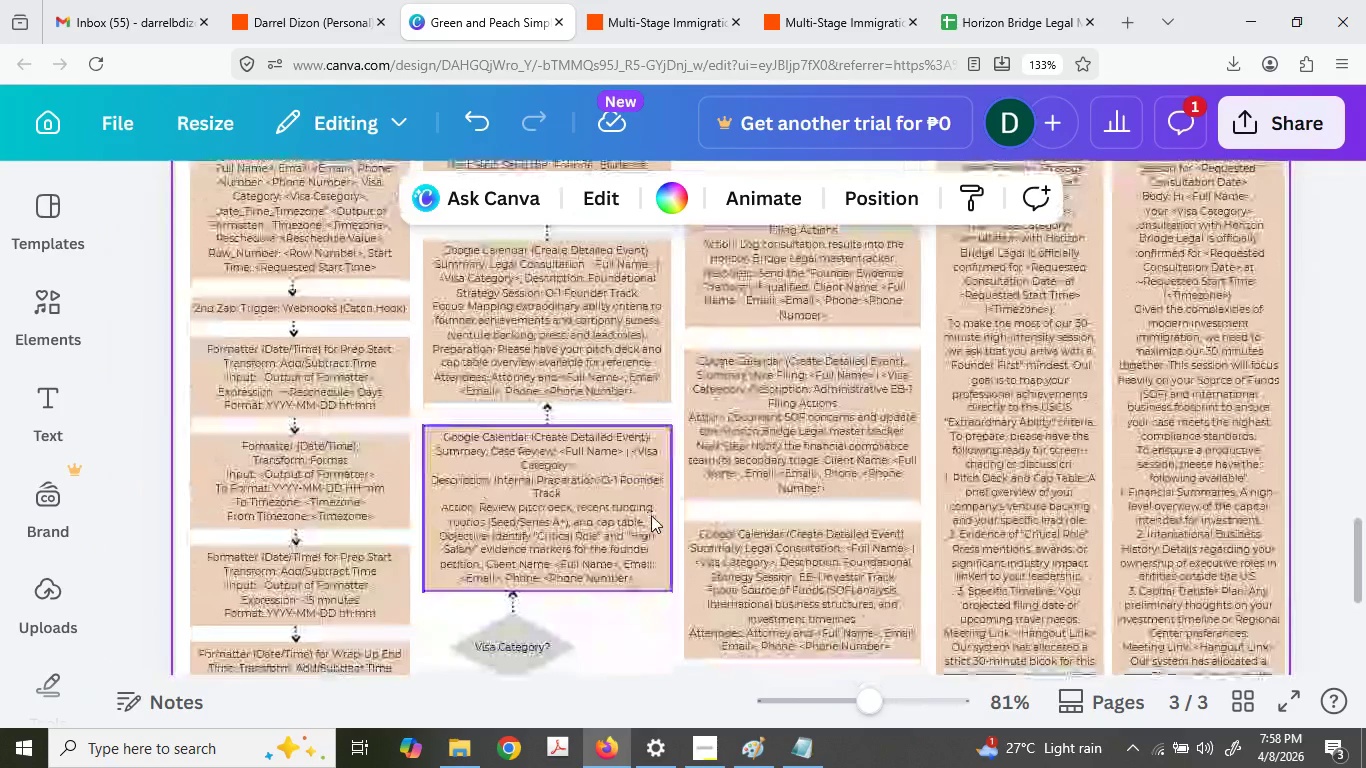 
left_click([771, 540])
 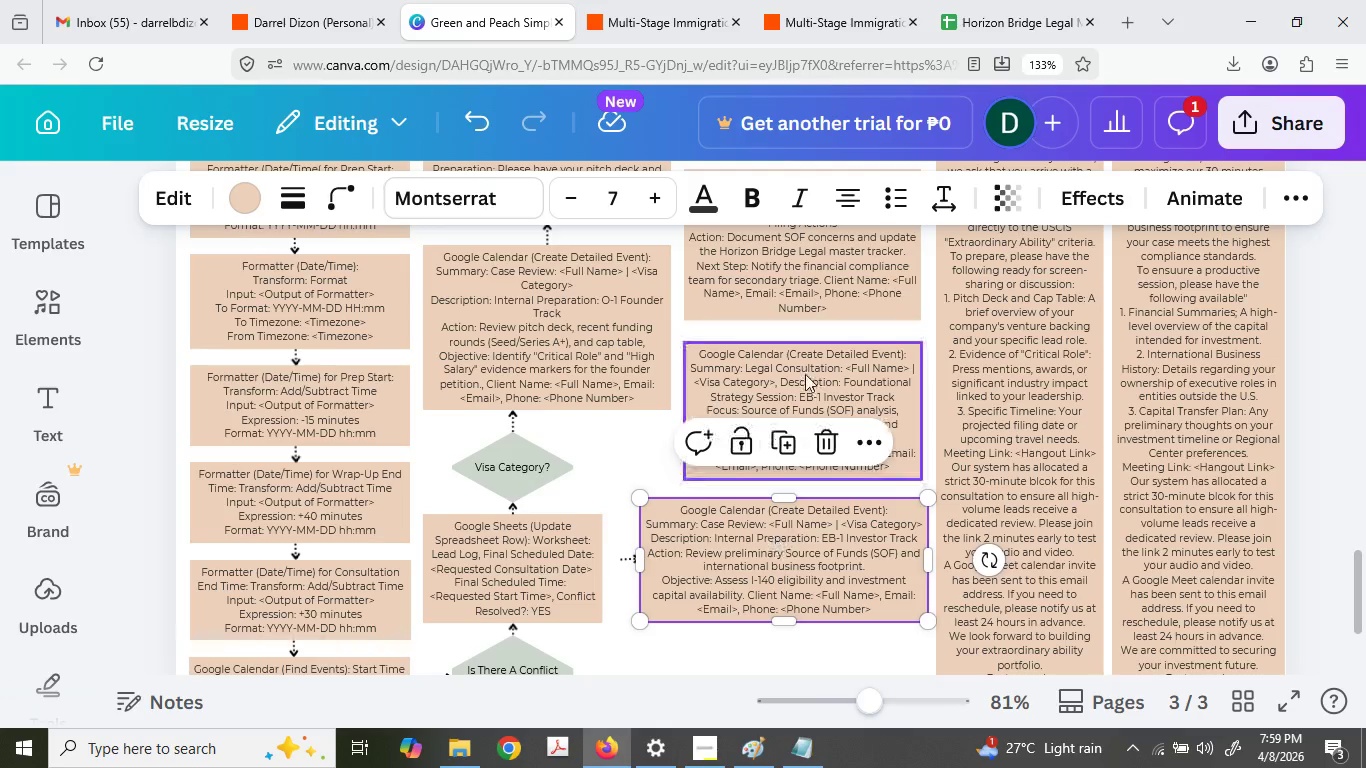 
scroll: coordinate [651, 515], scroll_direction: down, amount: 2.0
 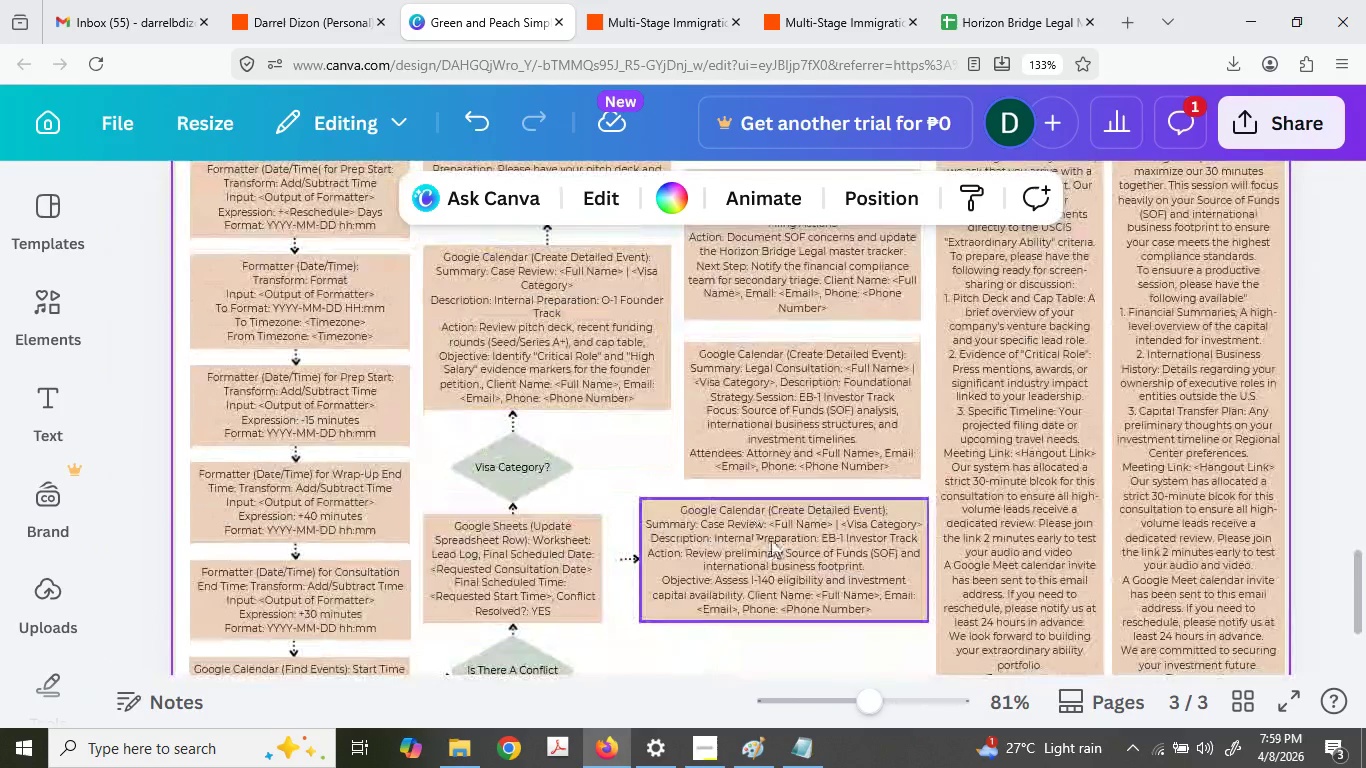 
left_click([817, 394])
 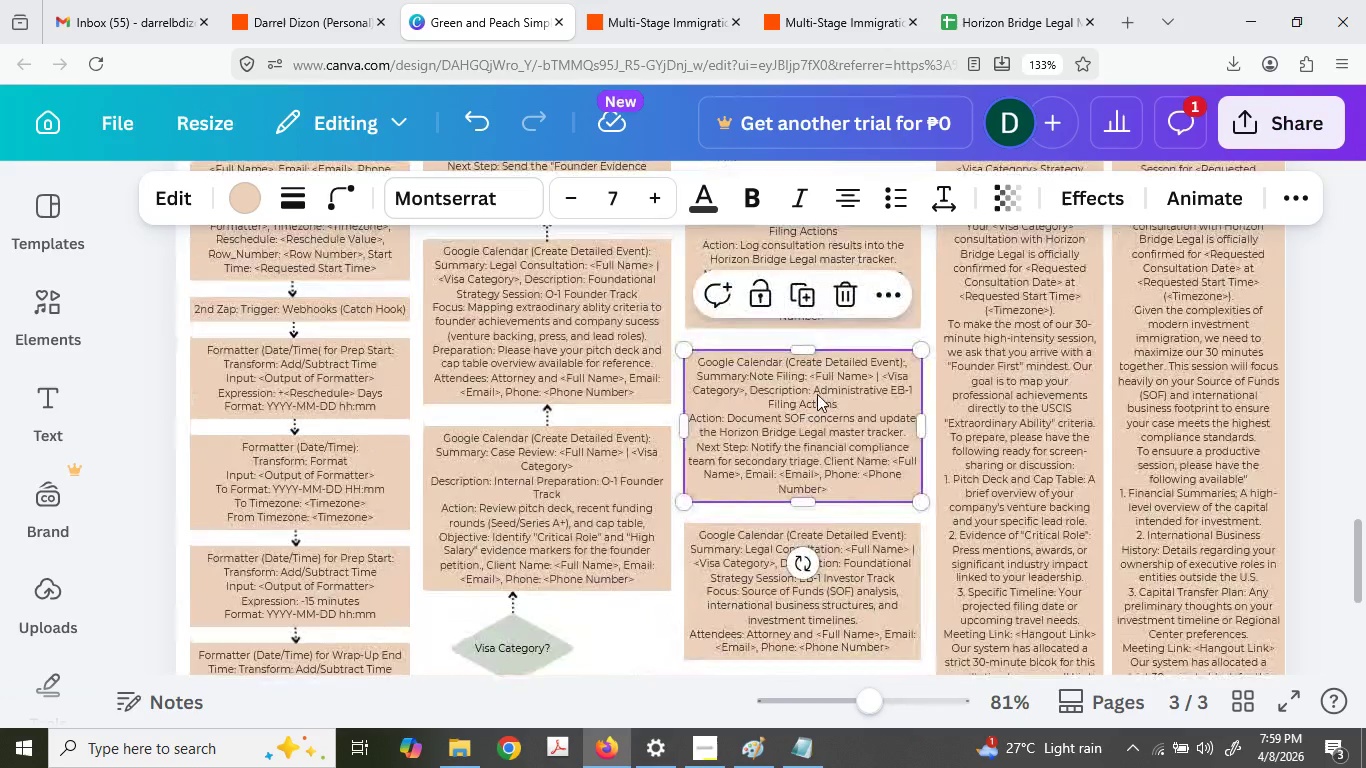 
scroll: coordinate [805, 374], scroll_direction: up, amount: 2.0
 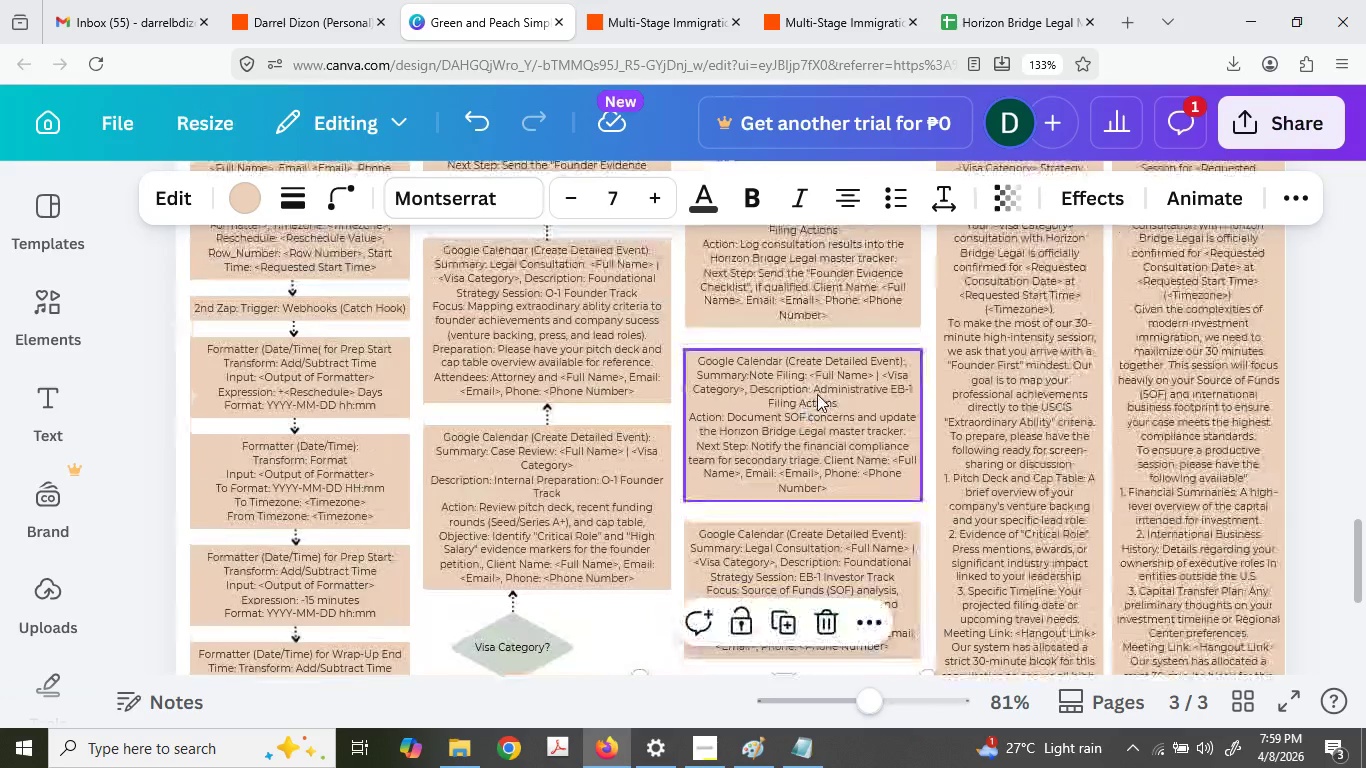 
left_click([840, 415])
 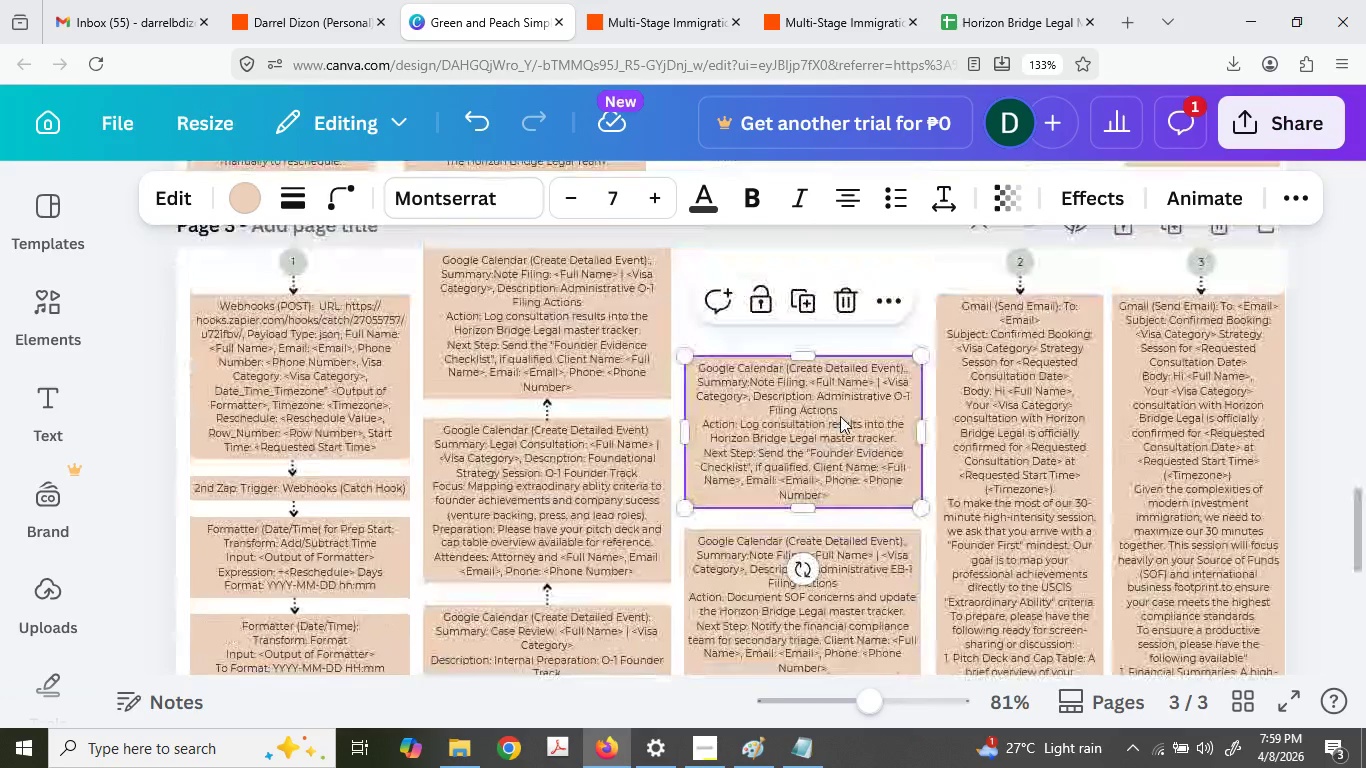 
scroll: coordinate [817, 394], scroll_direction: up, amount: 2.0
 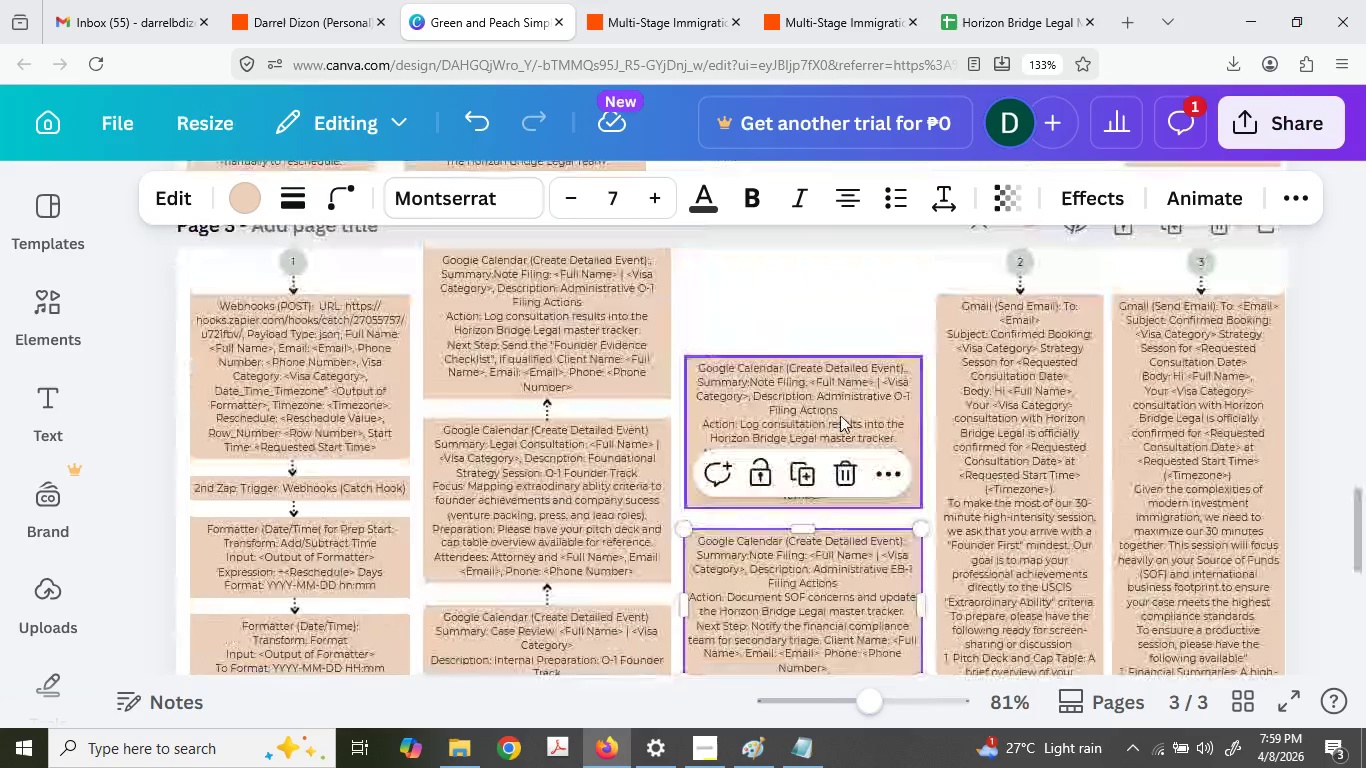 
key(Delete)
 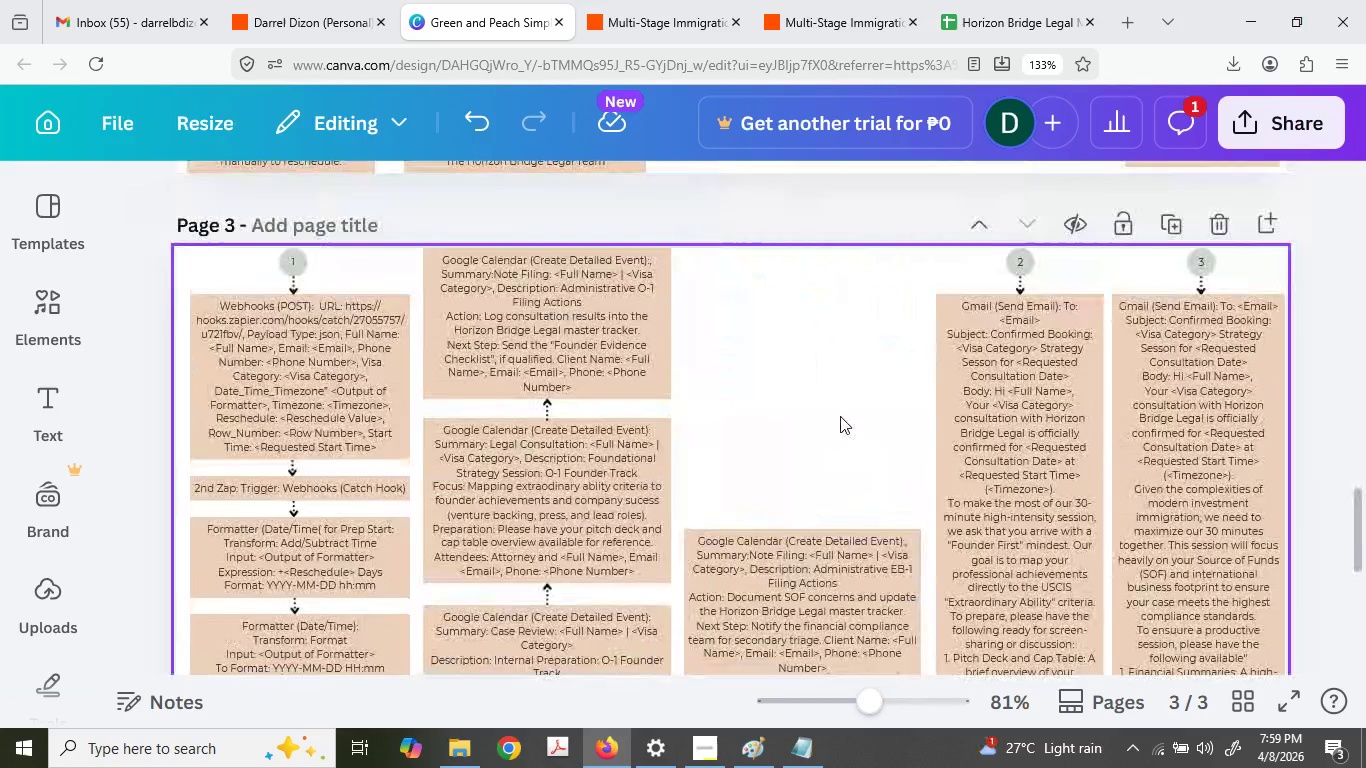 
scroll: coordinate [873, 442], scroll_direction: down, amount: 4.0
 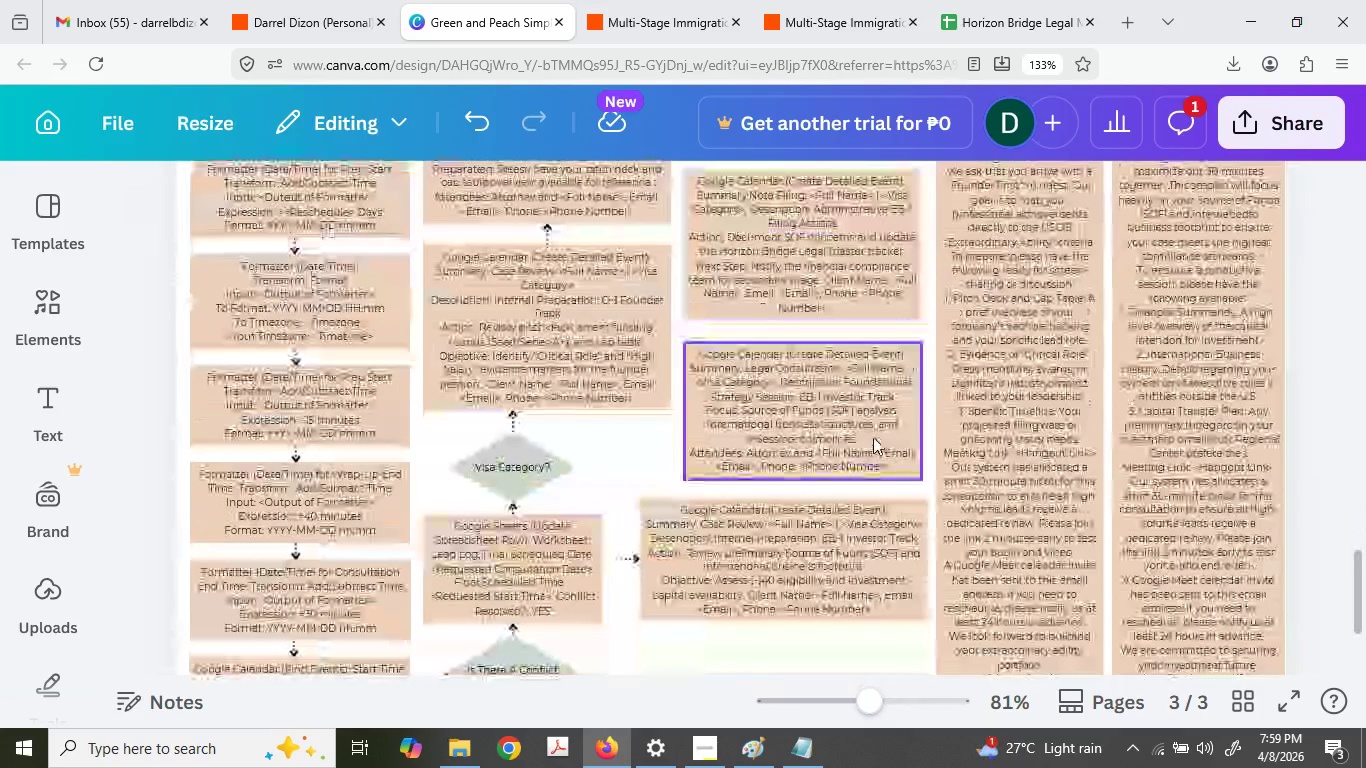 
mouse_move([847, 465])
 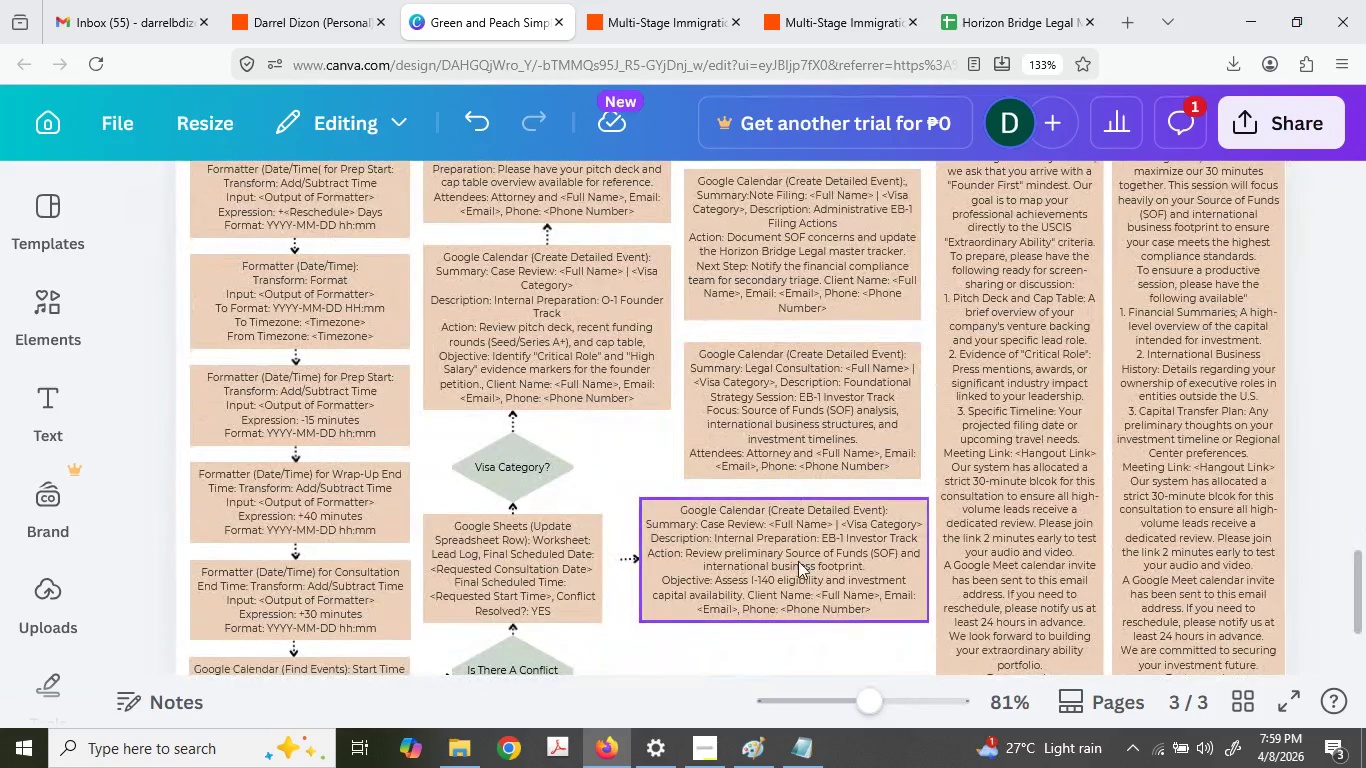 
left_click_drag(start_coordinate=[867, 644], to_coordinate=[794, 177])
 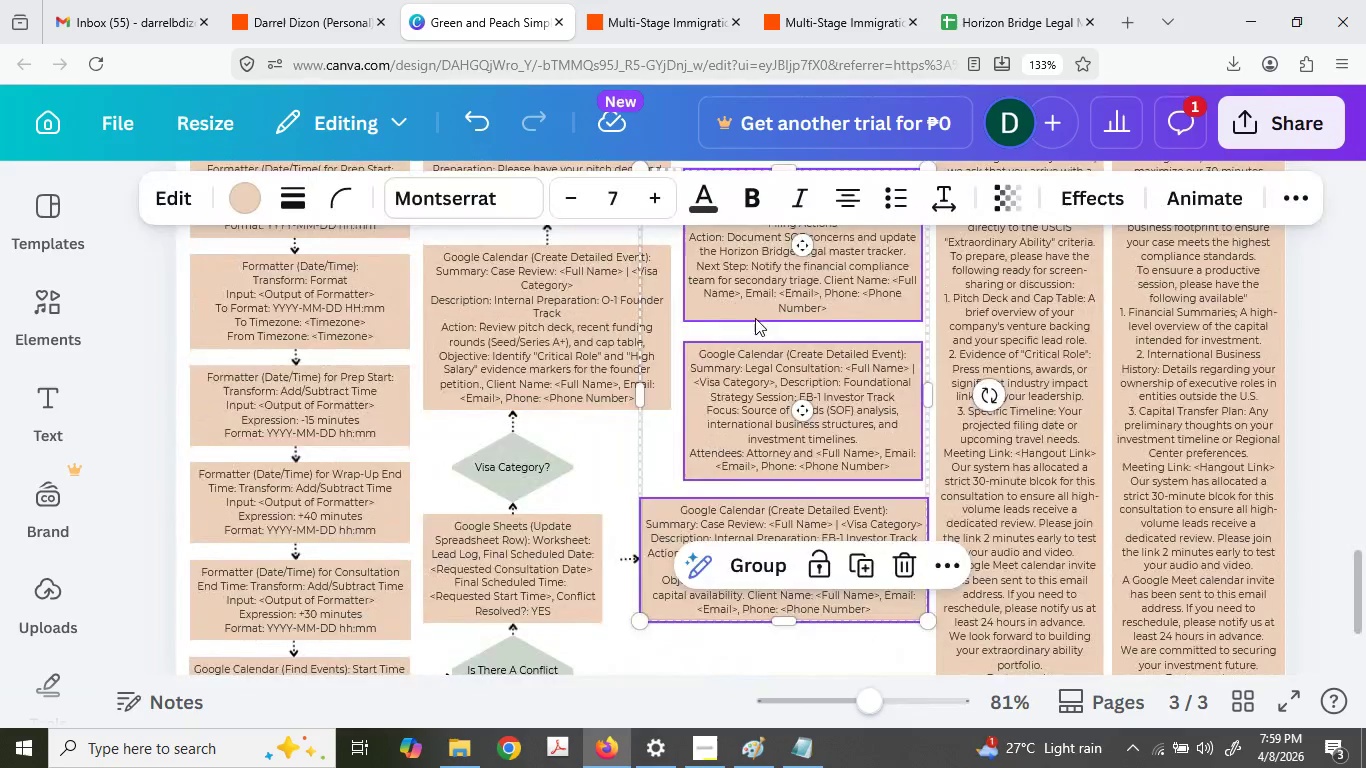 
scroll: coordinate [755, 319], scroll_direction: up, amount: 2.0
 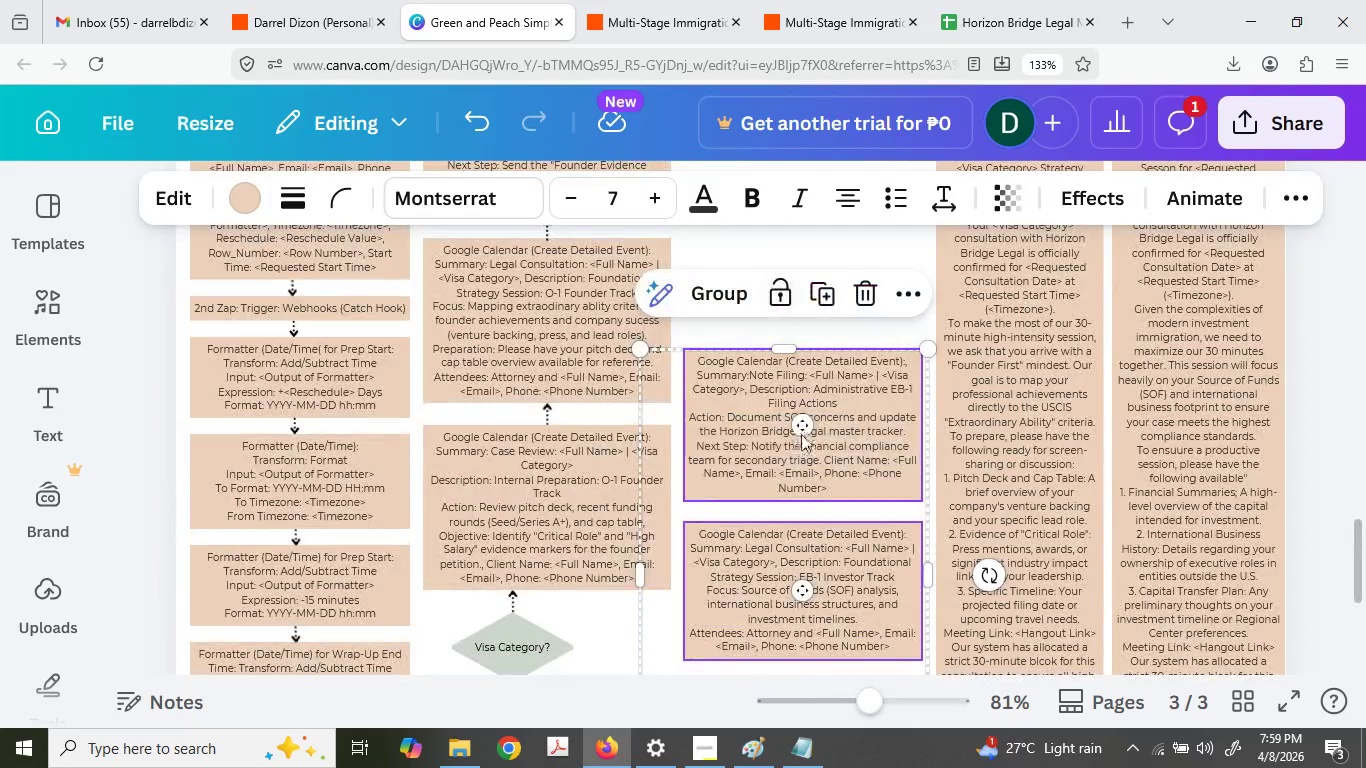 
left_click_drag(start_coordinate=[851, 582], to_coordinate=[852, 471])
 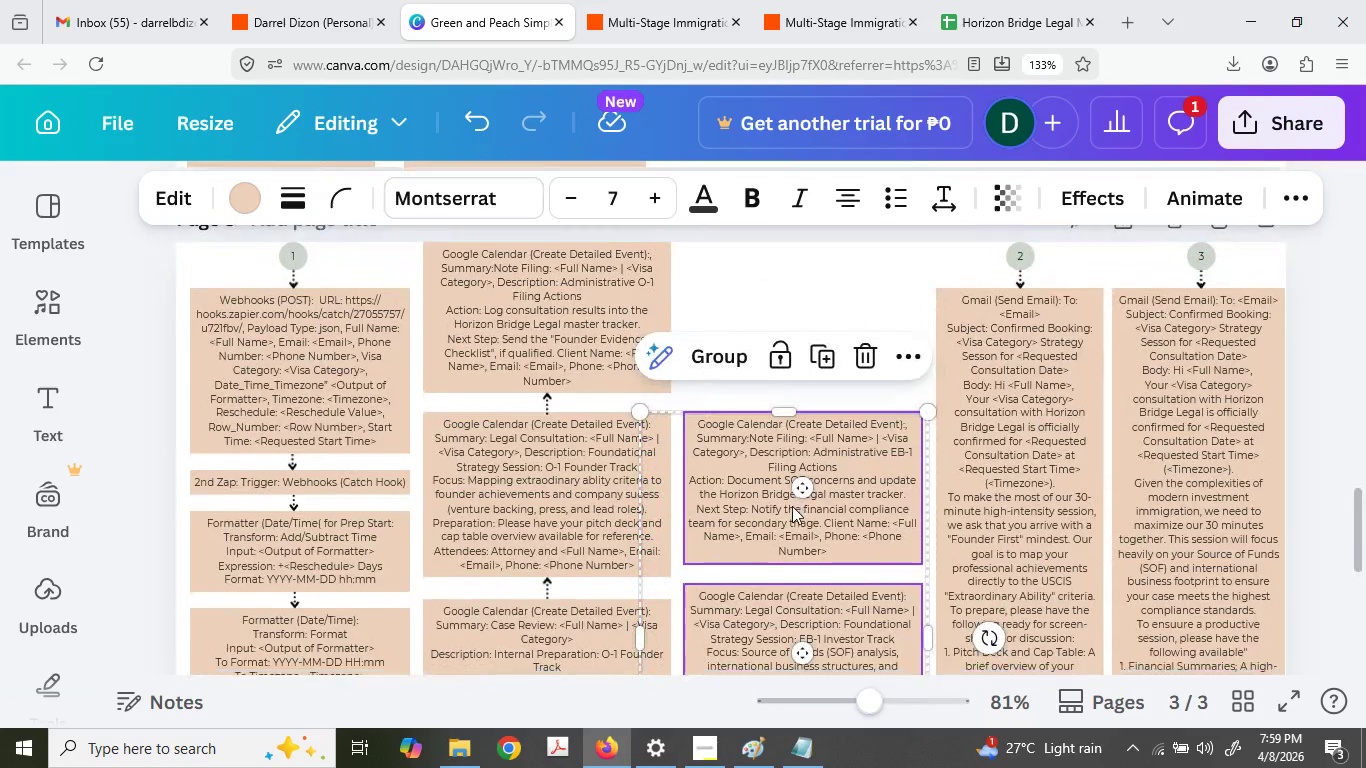 
scroll: coordinate [808, 430], scroll_direction: up, amount: 2.0
 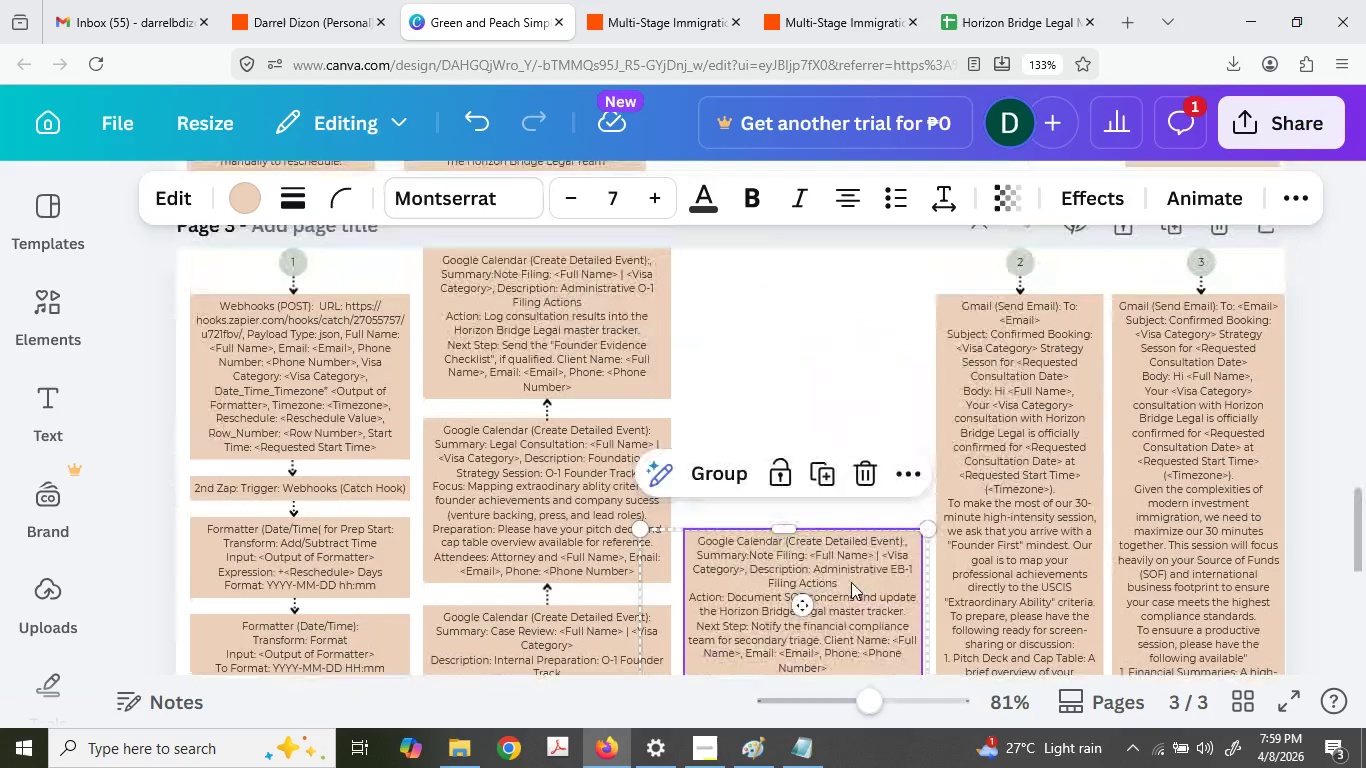 
scroll: coordinate [792, 506], scroll_direction: down, amount: 4.0
 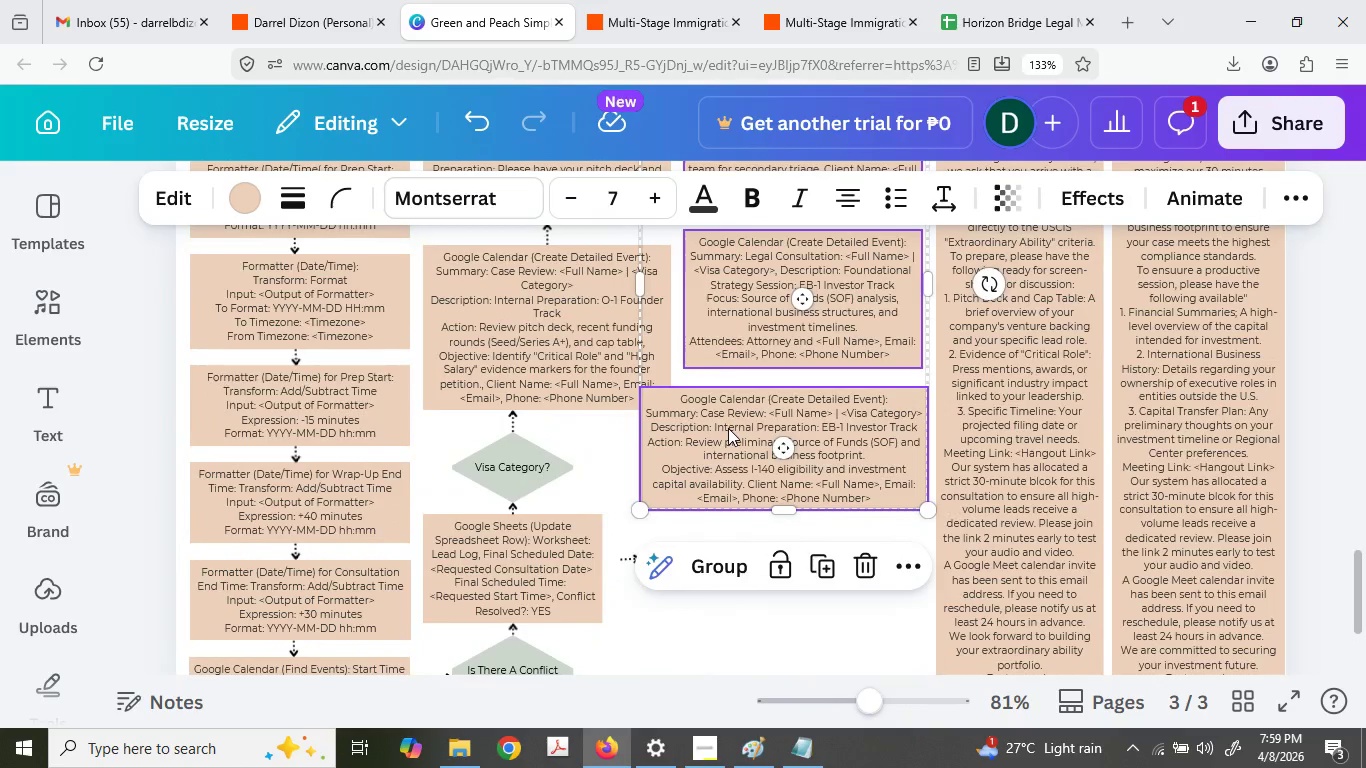 
left_click([717, 430])
 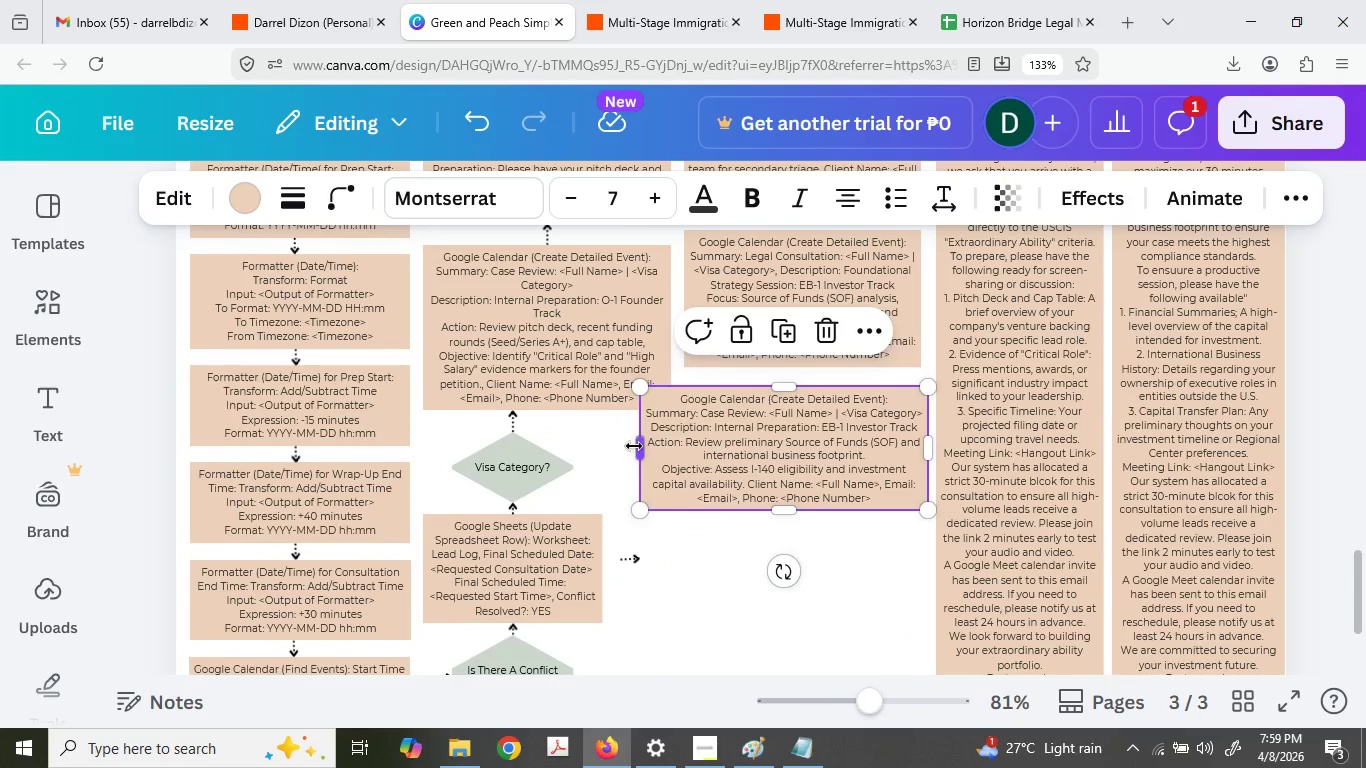 
left_click_drag(start_coordinate=[634, 446], to_coordinate=[683, 425])
 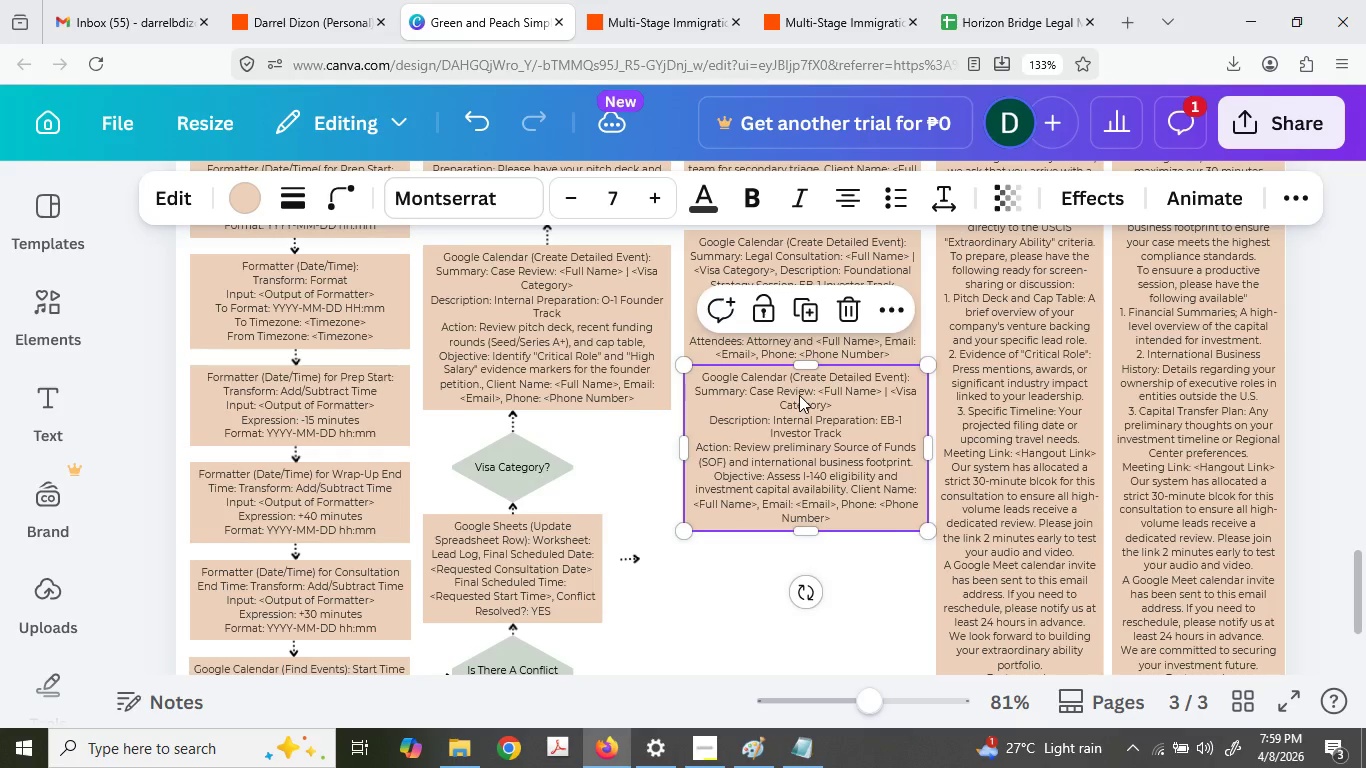 
left_click_drag(start_coordinate=[799, 395], to_coordinate=[801, 413])
 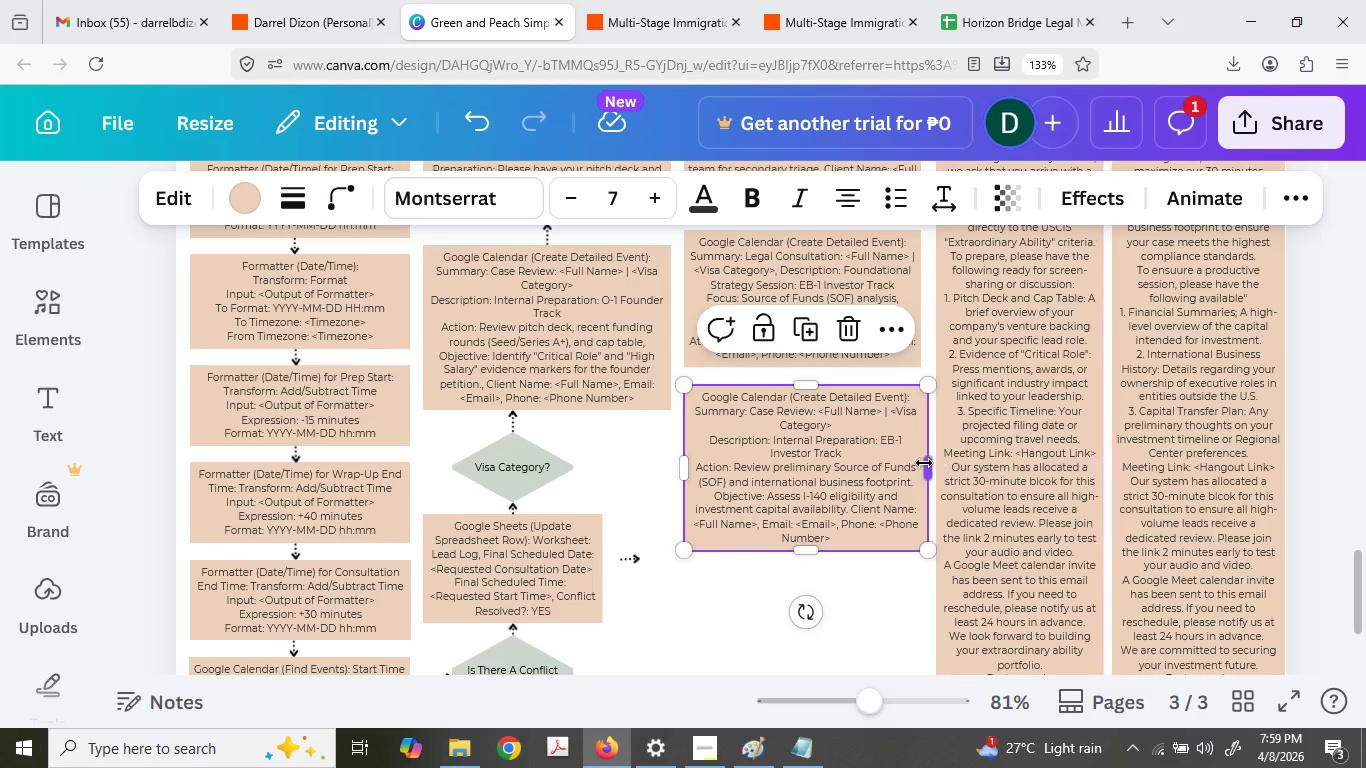 
left_click_drag(start_coordinate=[924, 463], to_coordinate=[914, 464])
 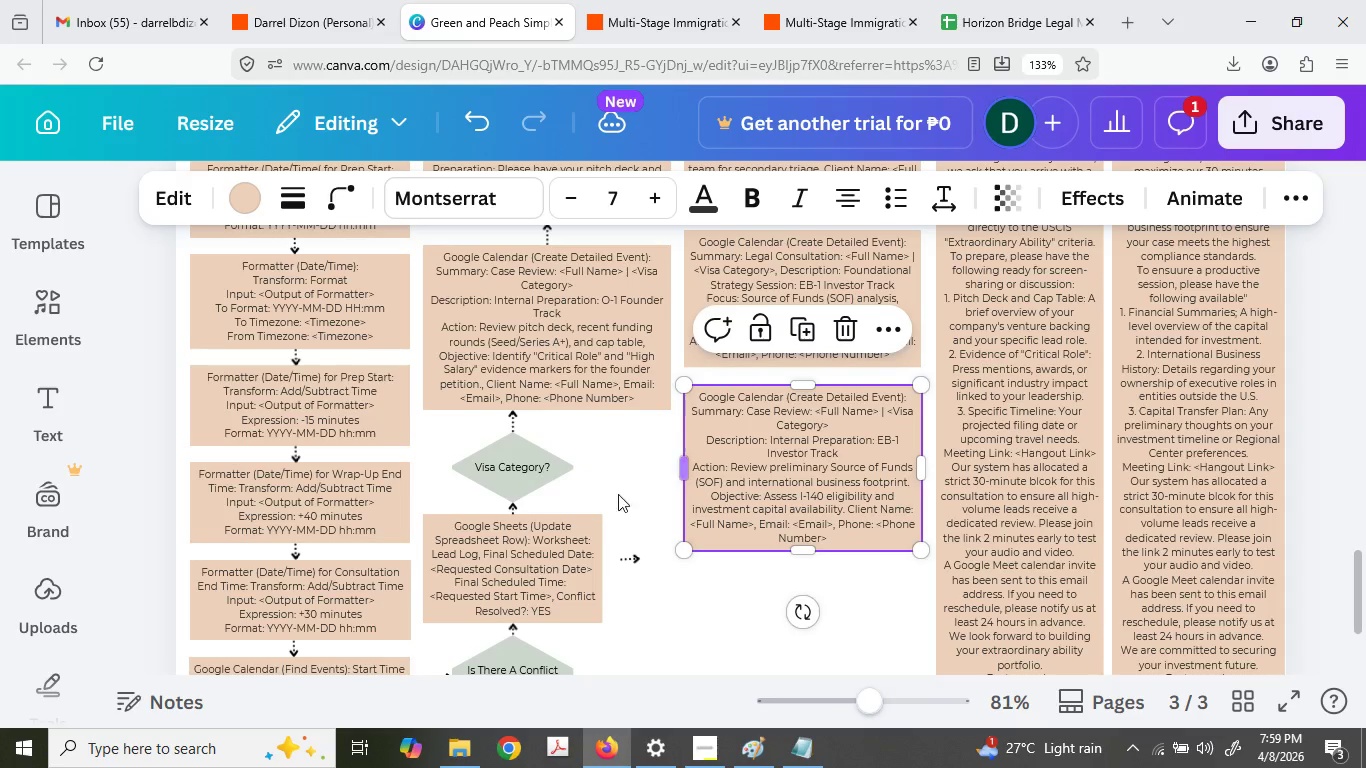 
hold_key(key=ControlLeft, duration=0.44)
 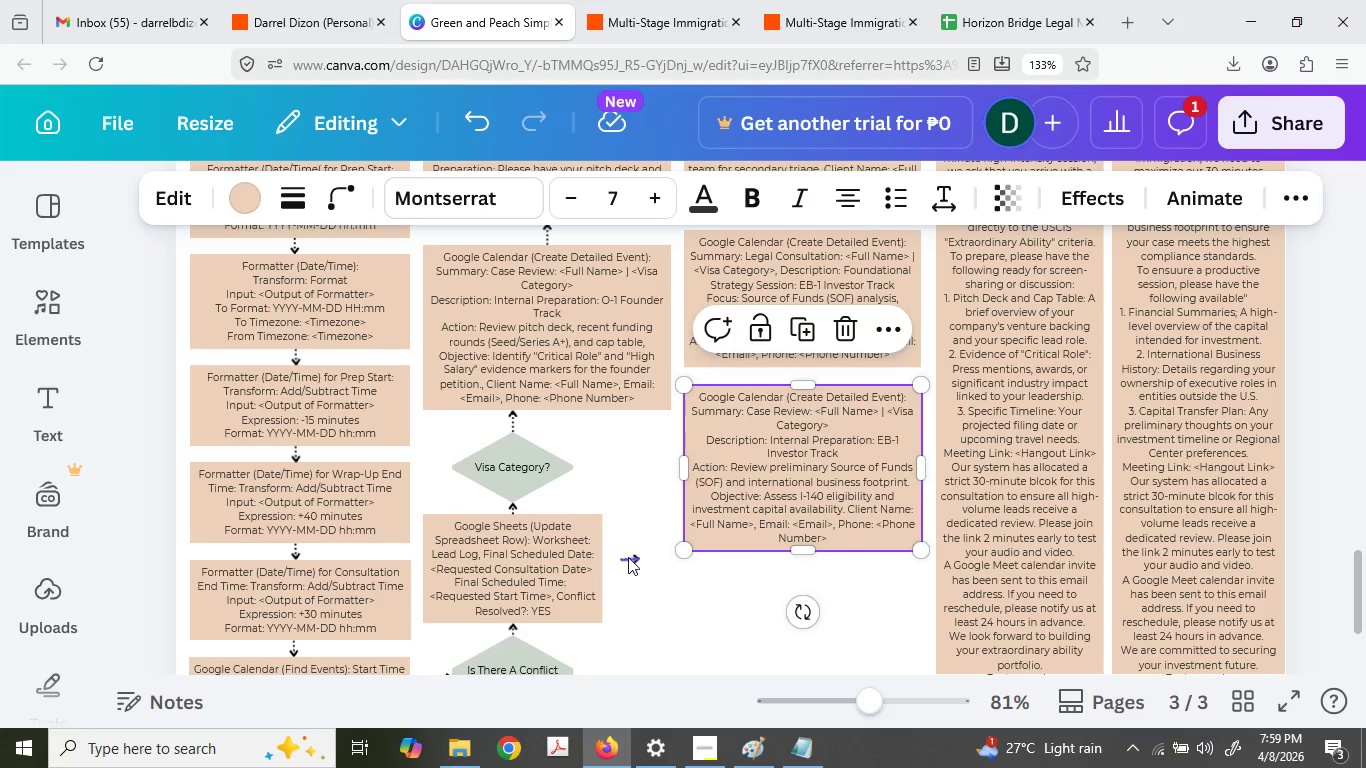 
left_click_drag(start_coordinate=[627, 557], to_coordinate=[582, 466])
 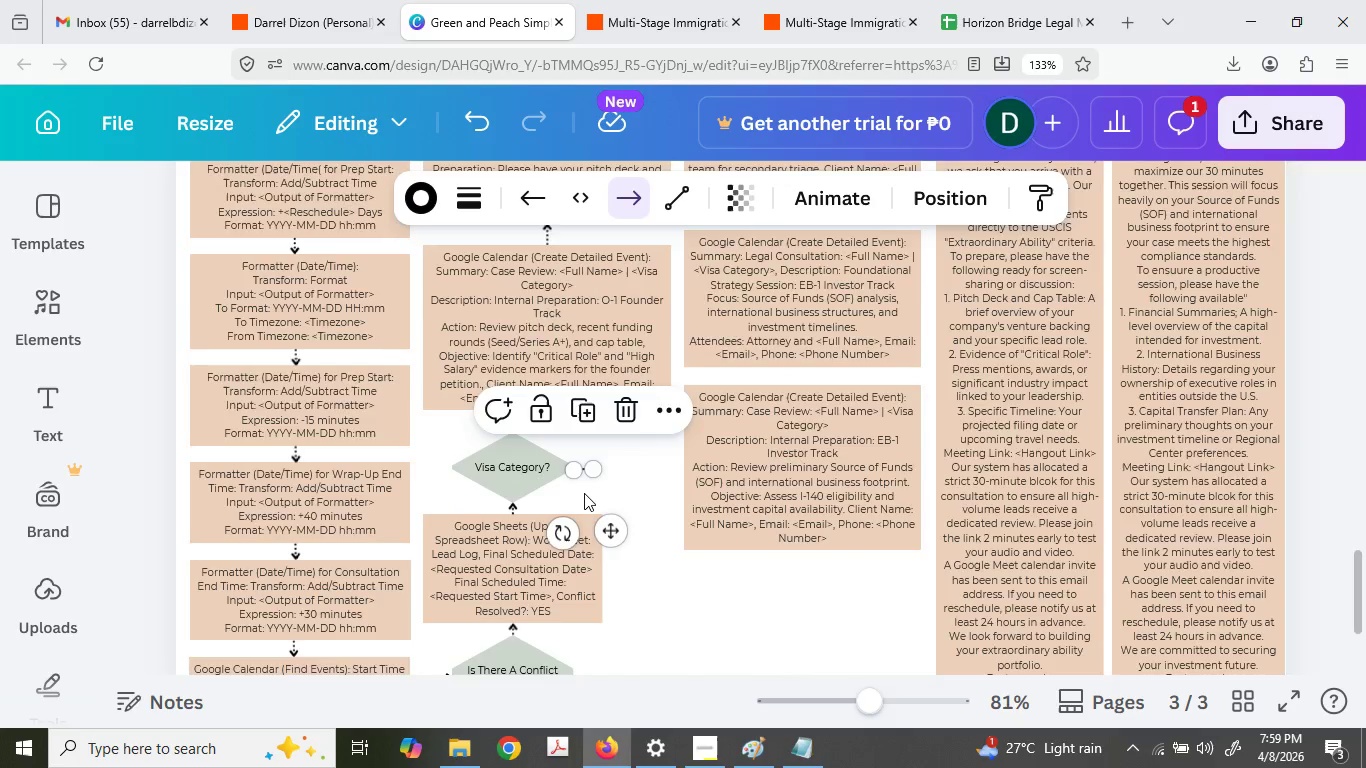 
hold_key(key=ControlLeft, duration=0.69)
 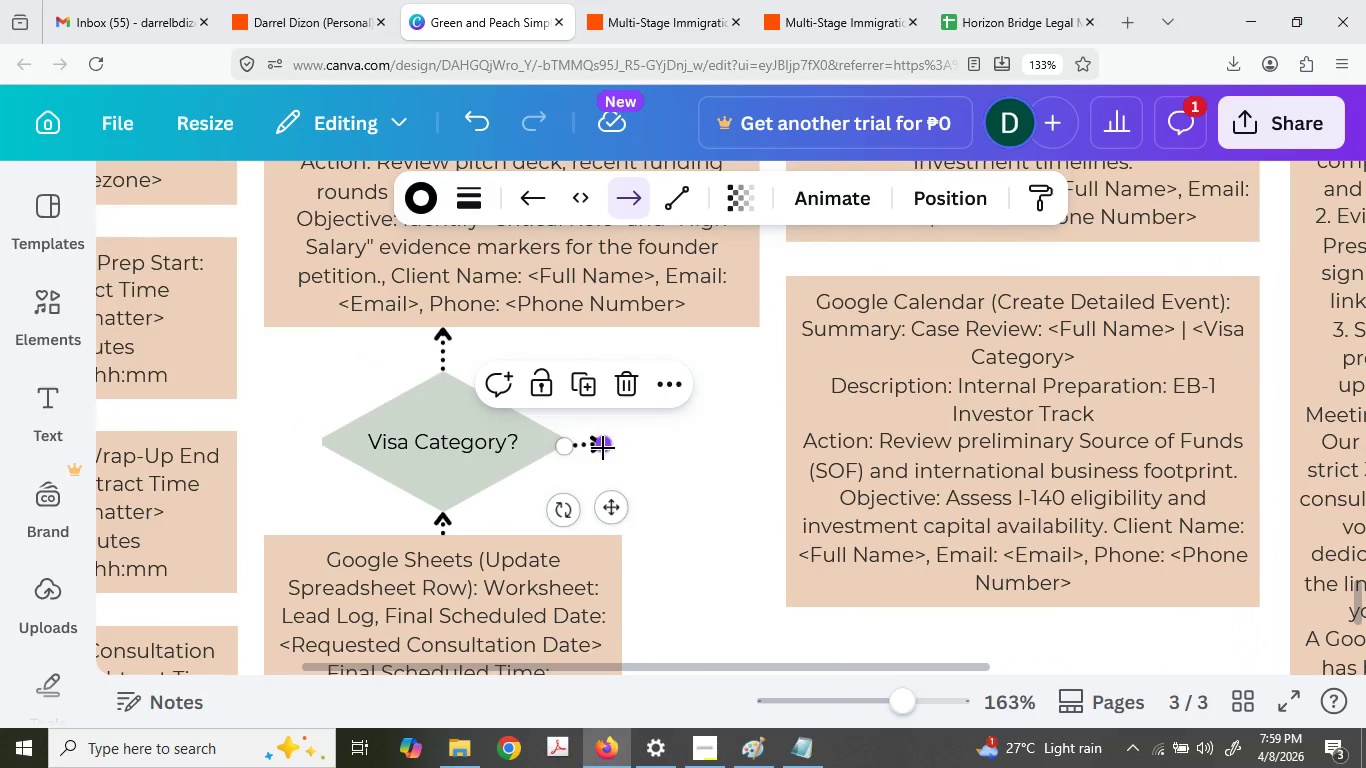 
left_click_drag(start_coordinate=[603, 448], to_coordinate=[778, 450])
 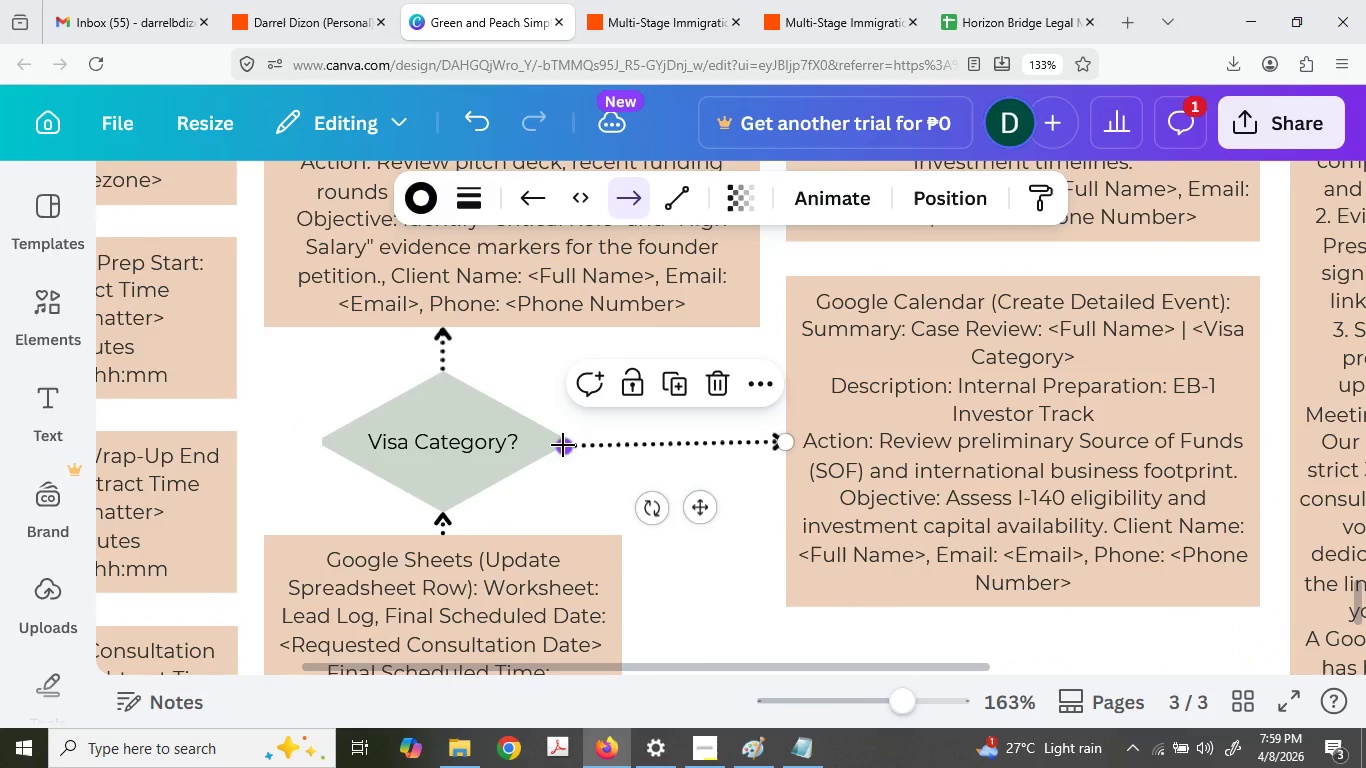 
scroll: coordinate [584, 491], scroll_direction: up, amount: 5.0
 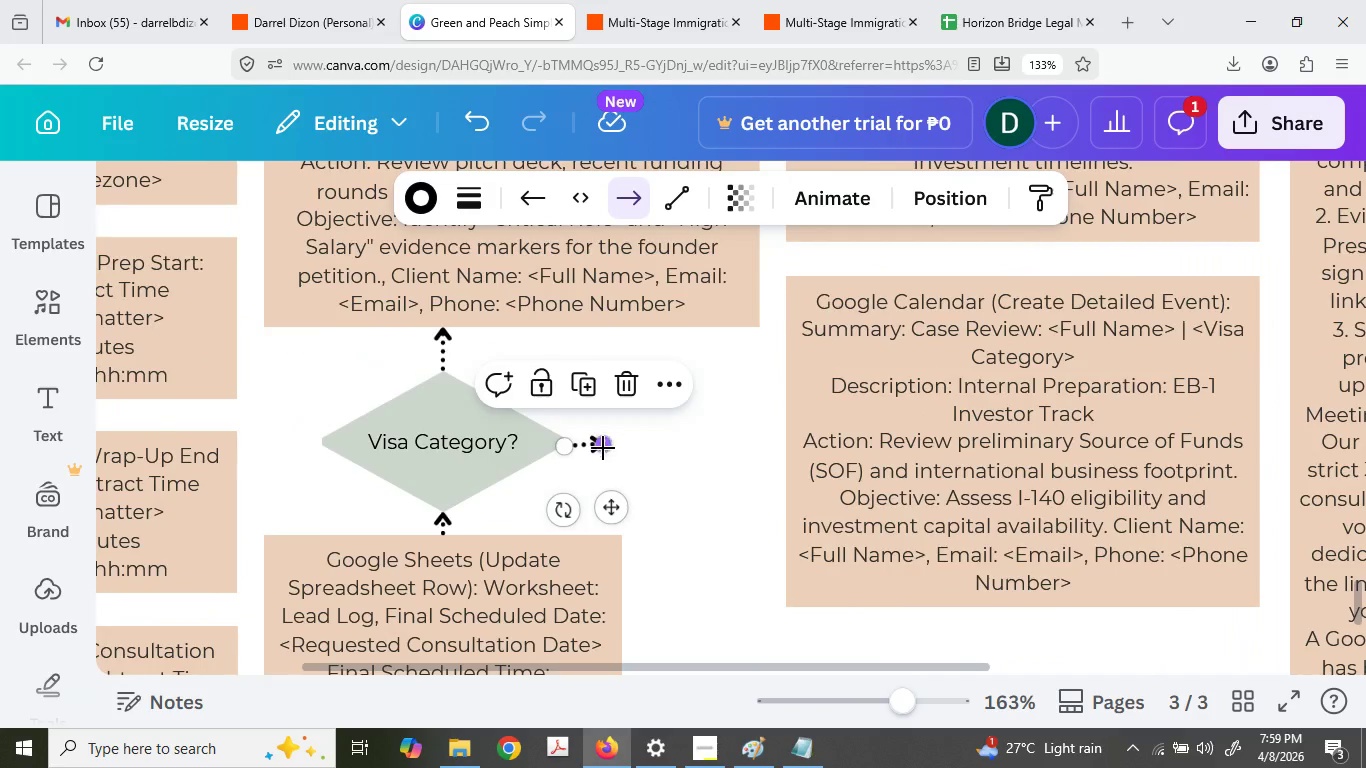 
left_click_drag(start_coordinate=[563, 445], to_coordinate=[565, 433])
 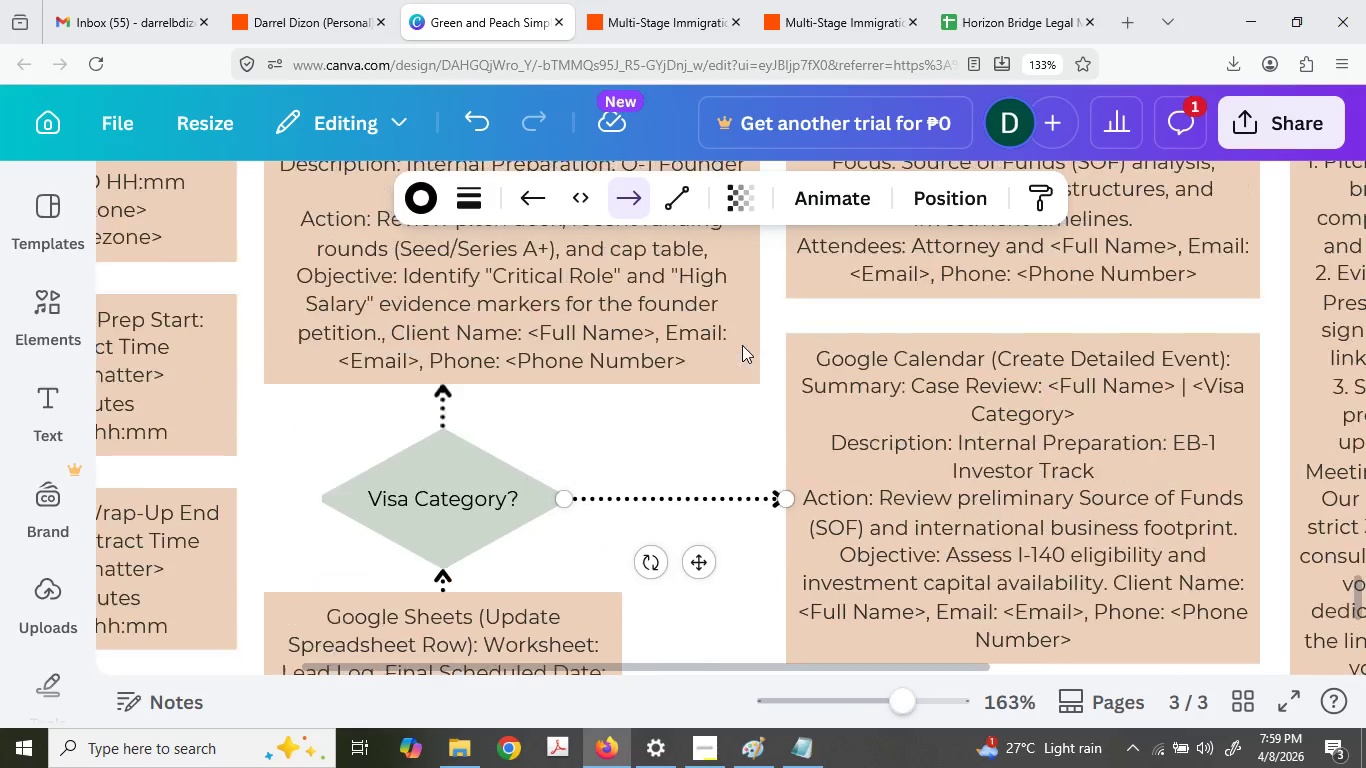 
key(Control+ControlLeft)
 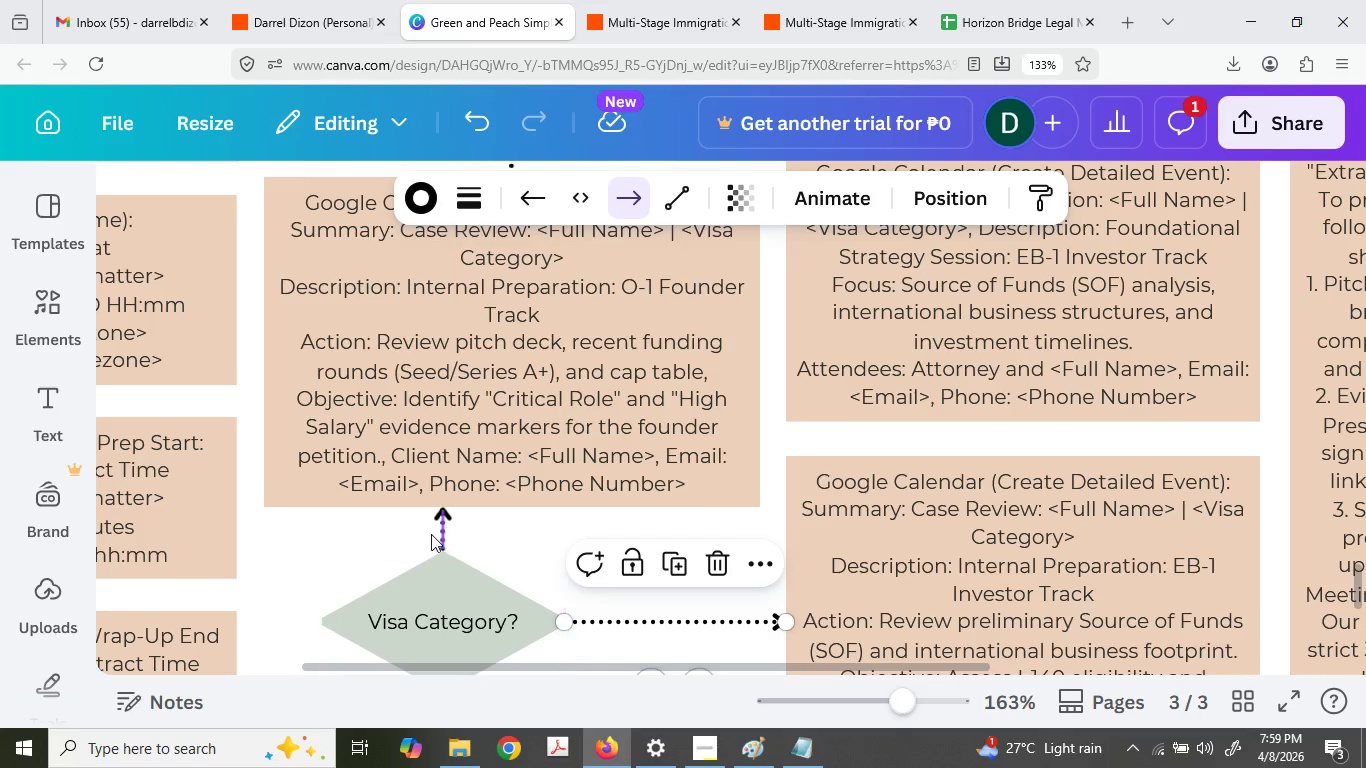 
scroll: coordinate [742, 349], scroll_direction: up, amount: 2.0
 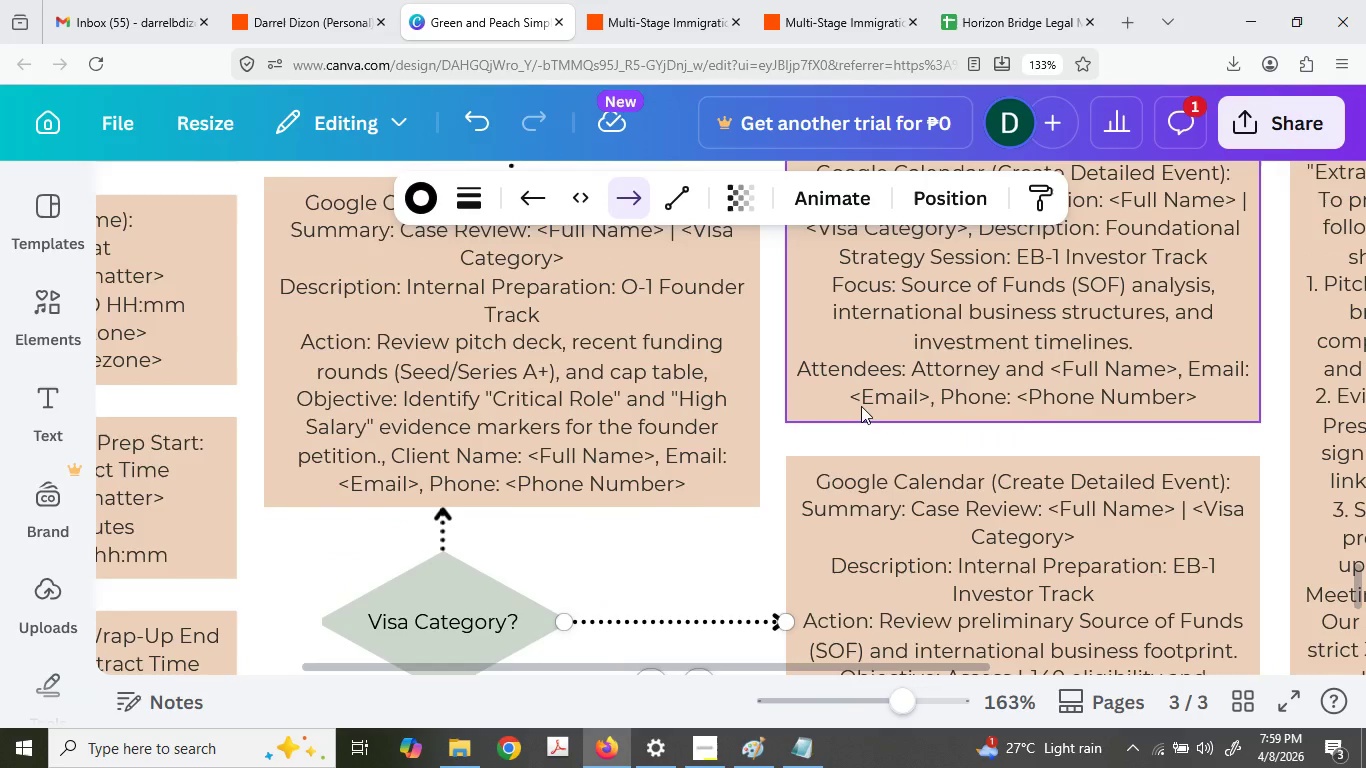 
left_click([430, 535])
 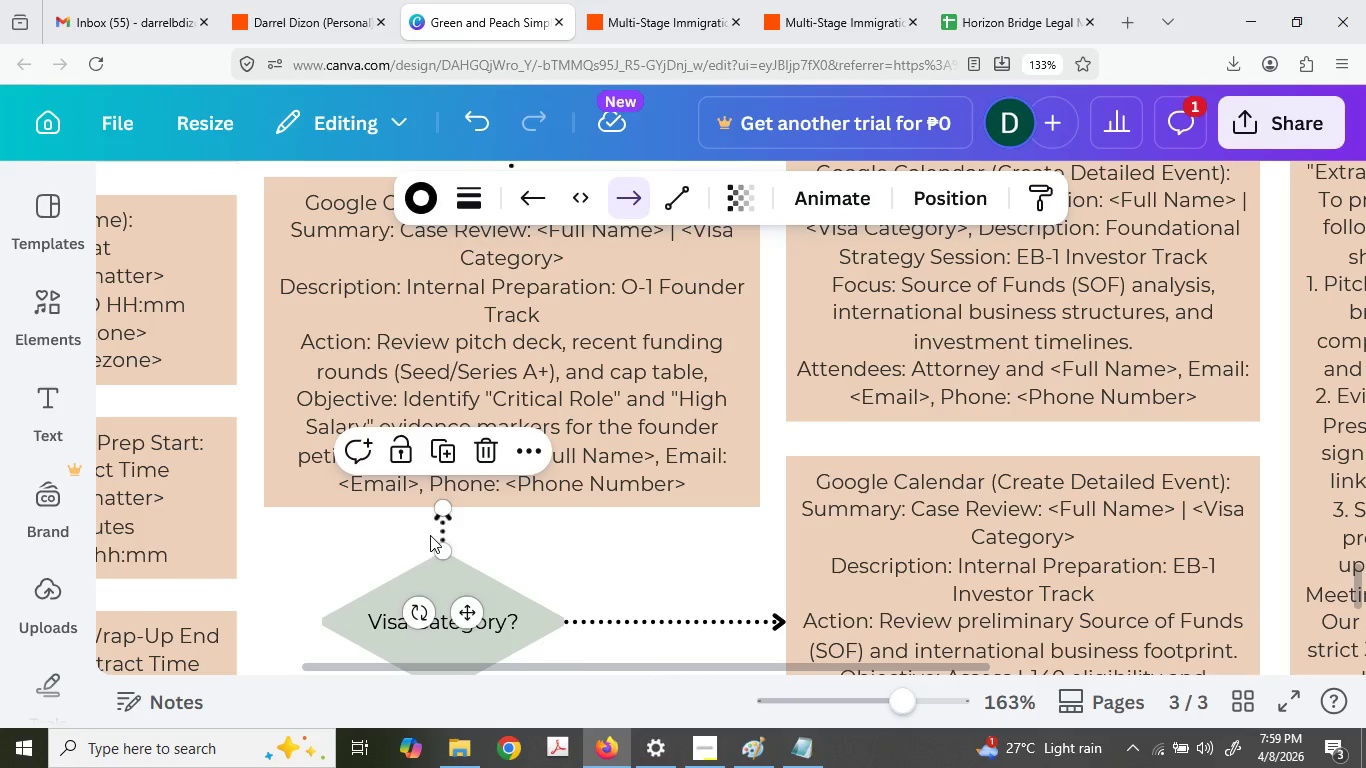 
key(Control+C)
 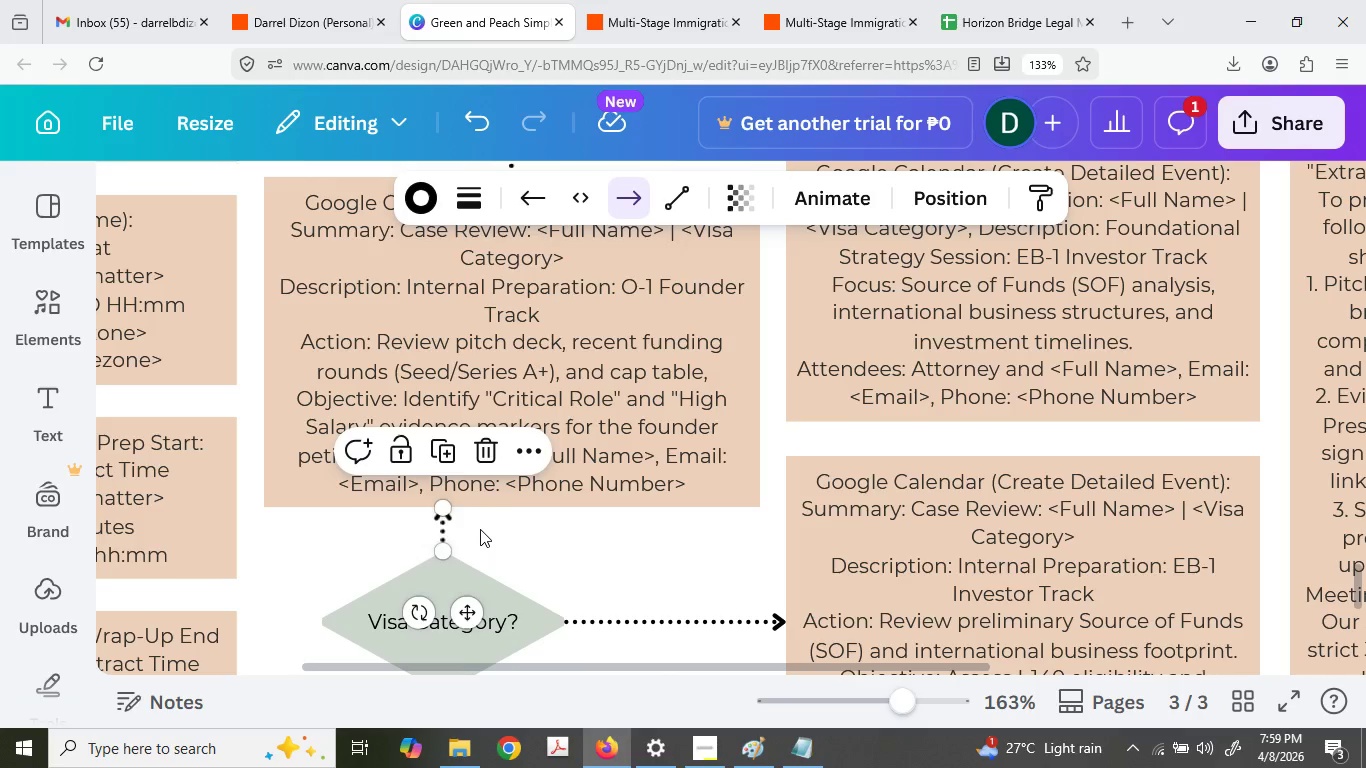 
key(Control+V)
 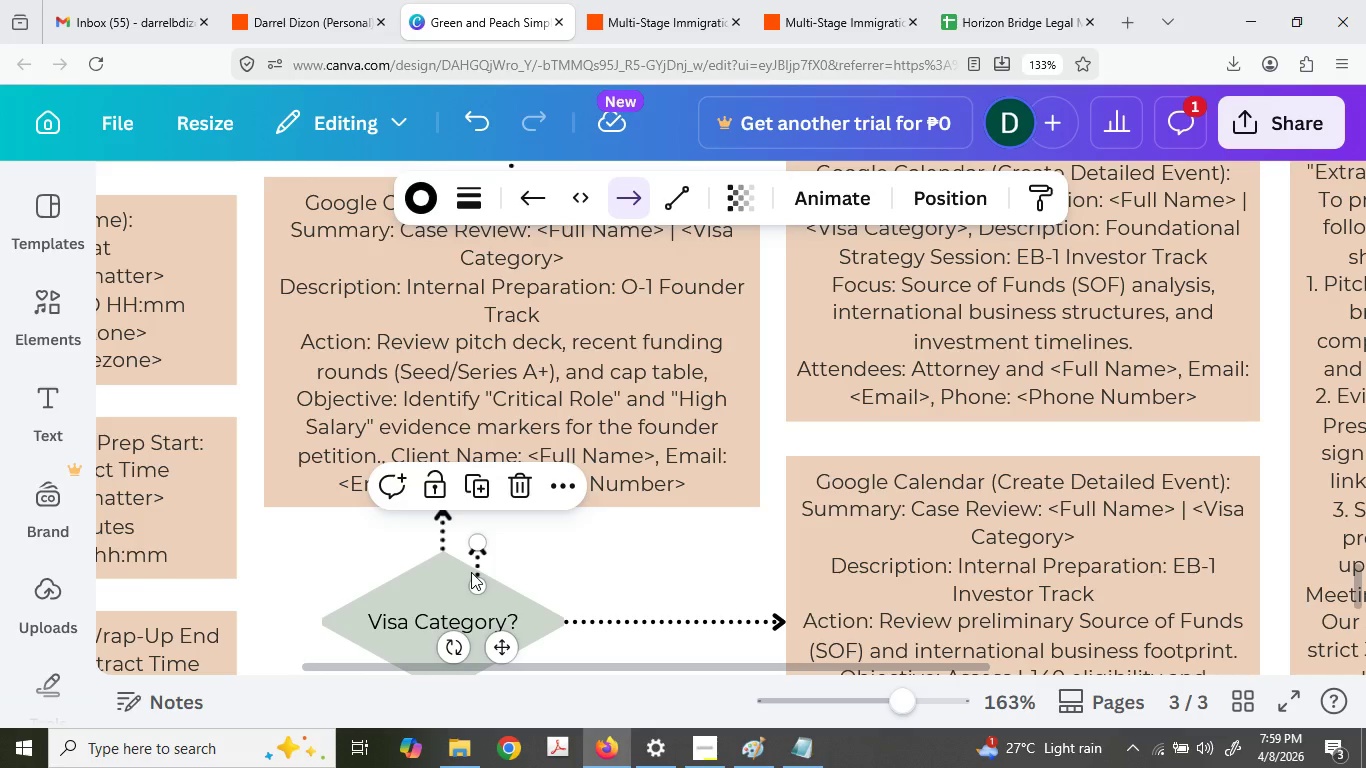 
left_click_drag(start_coordinate=[471, 572], to_coordinate=[1026, 445])
 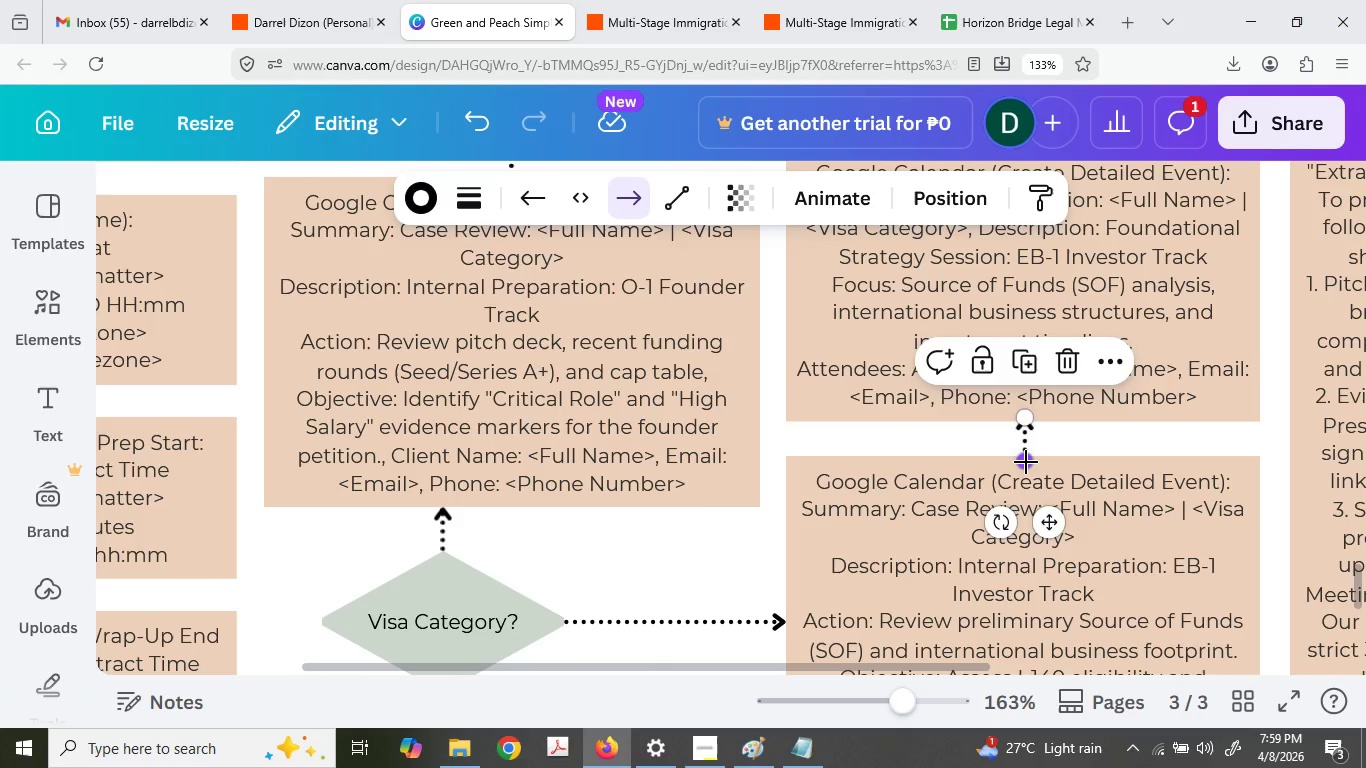 
left_click_drag(start_coordinate=[1026, 462], to_coordinate=[1023, 452])
 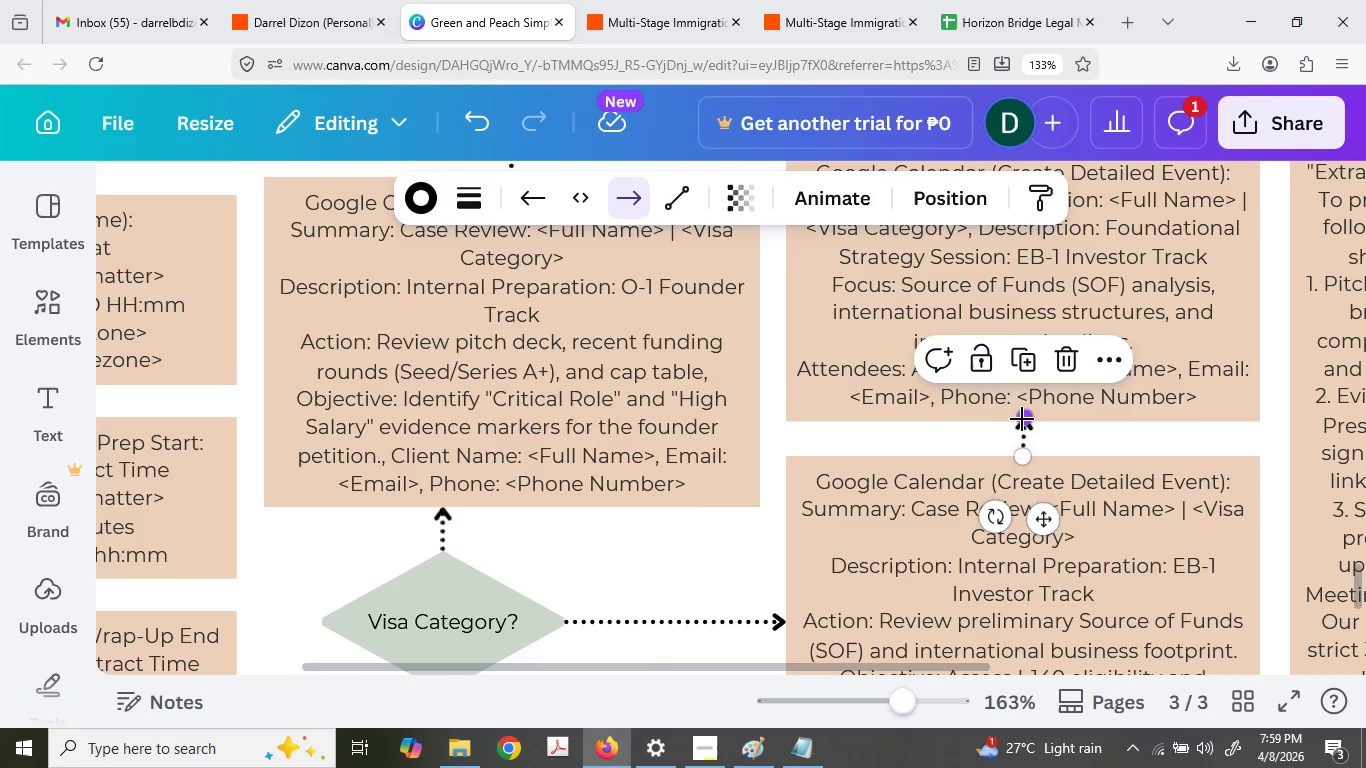 
left_click_drag(start_coordinate=[1022, 419], to_coordinate=[1018, 412])
 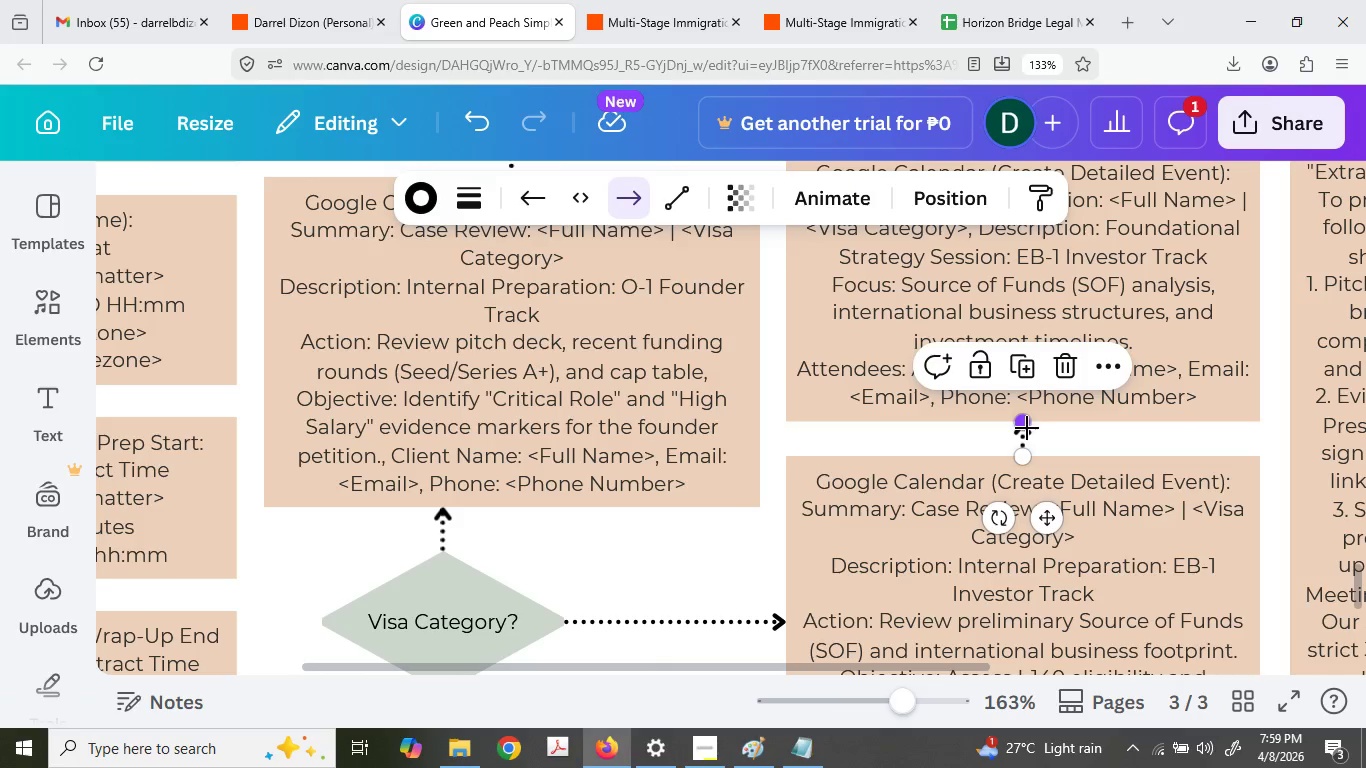 
key(Control+ControlLeft)
 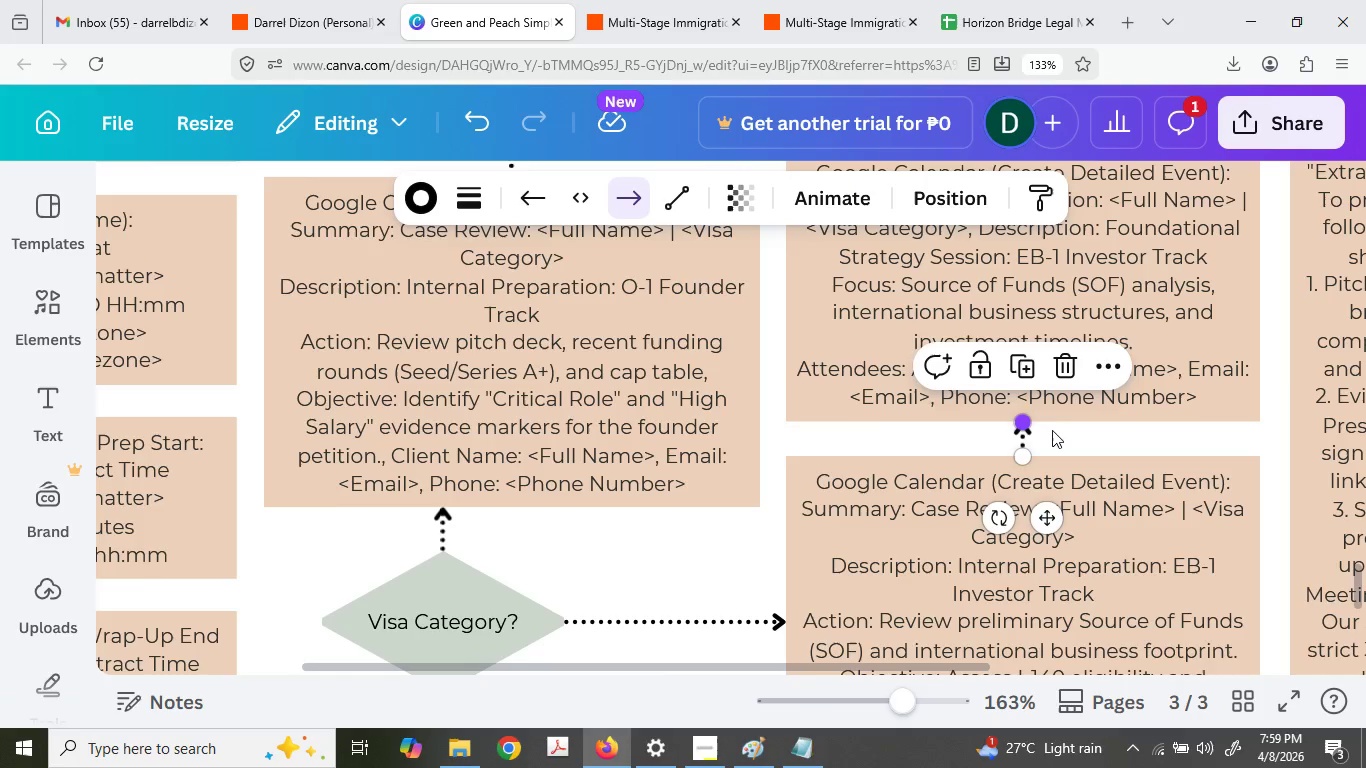 
key(Control+C)
 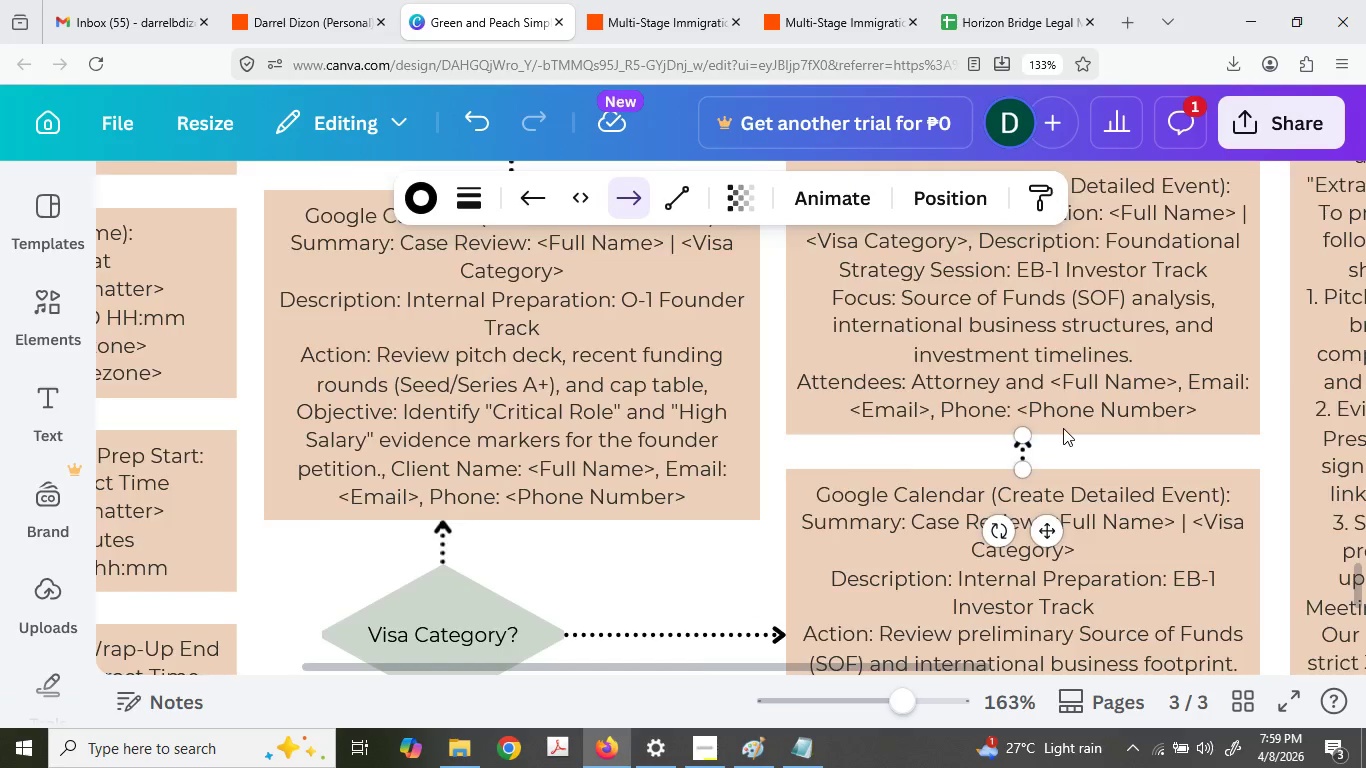 
key(Control+ControlLeft)
 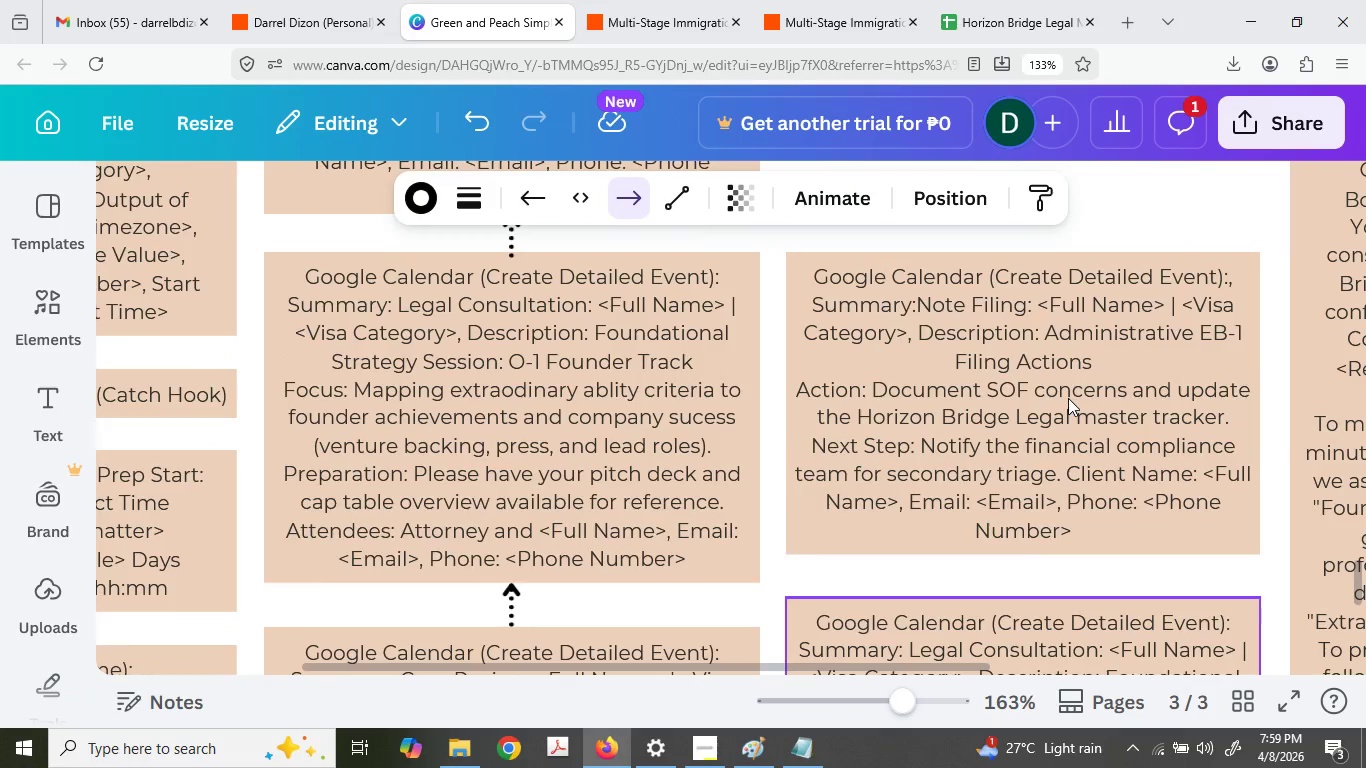 
key(Control+V)
 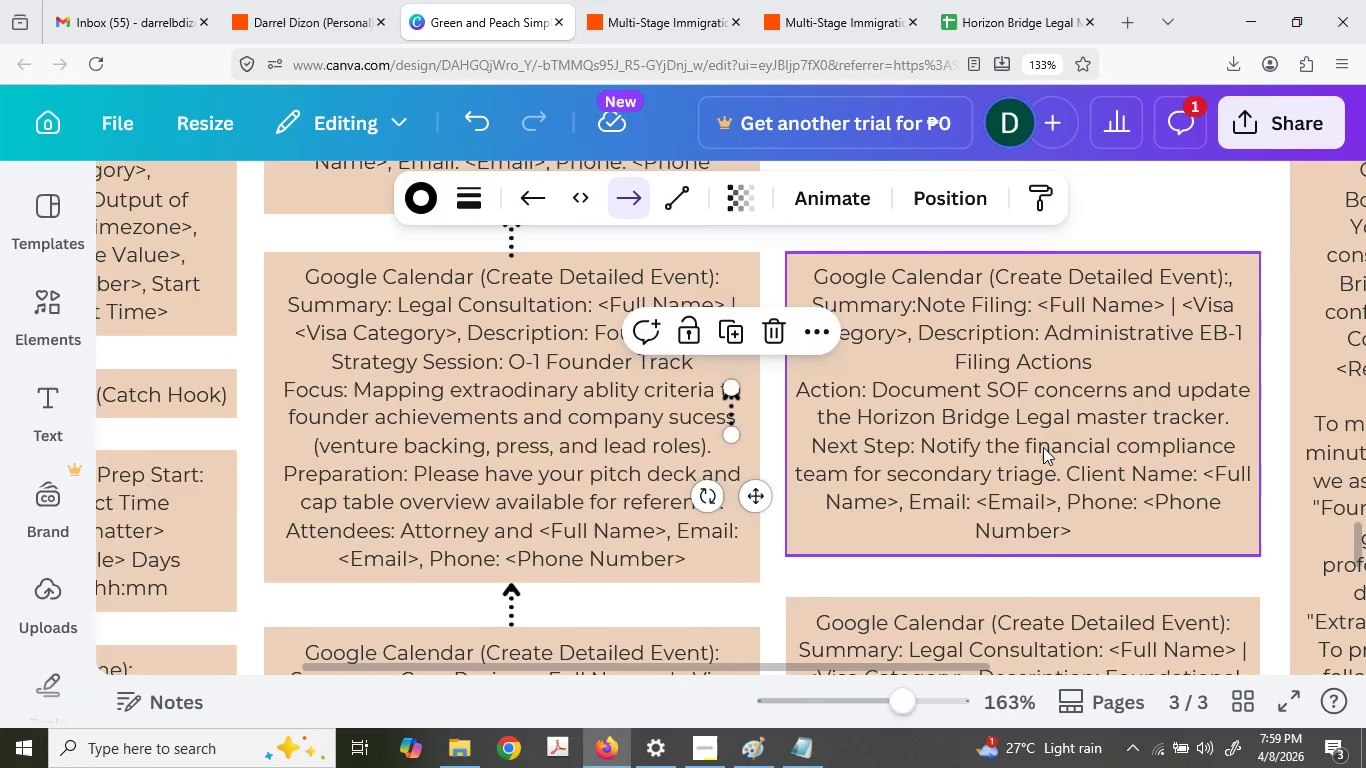 
scroll: coordinate [1069, 405], scroll_direction: up, amount: 5.0
 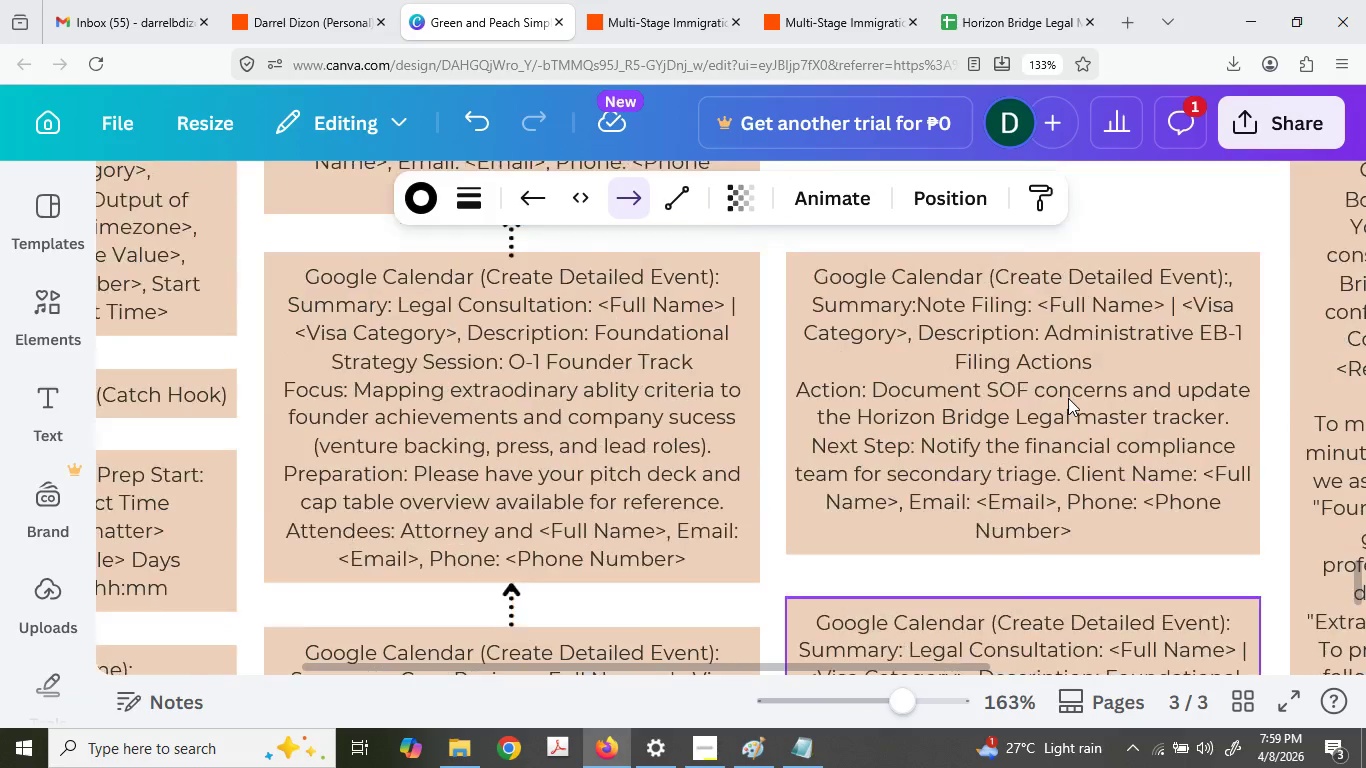 
hold_key(key=ControlLeft, duration=0.56)
 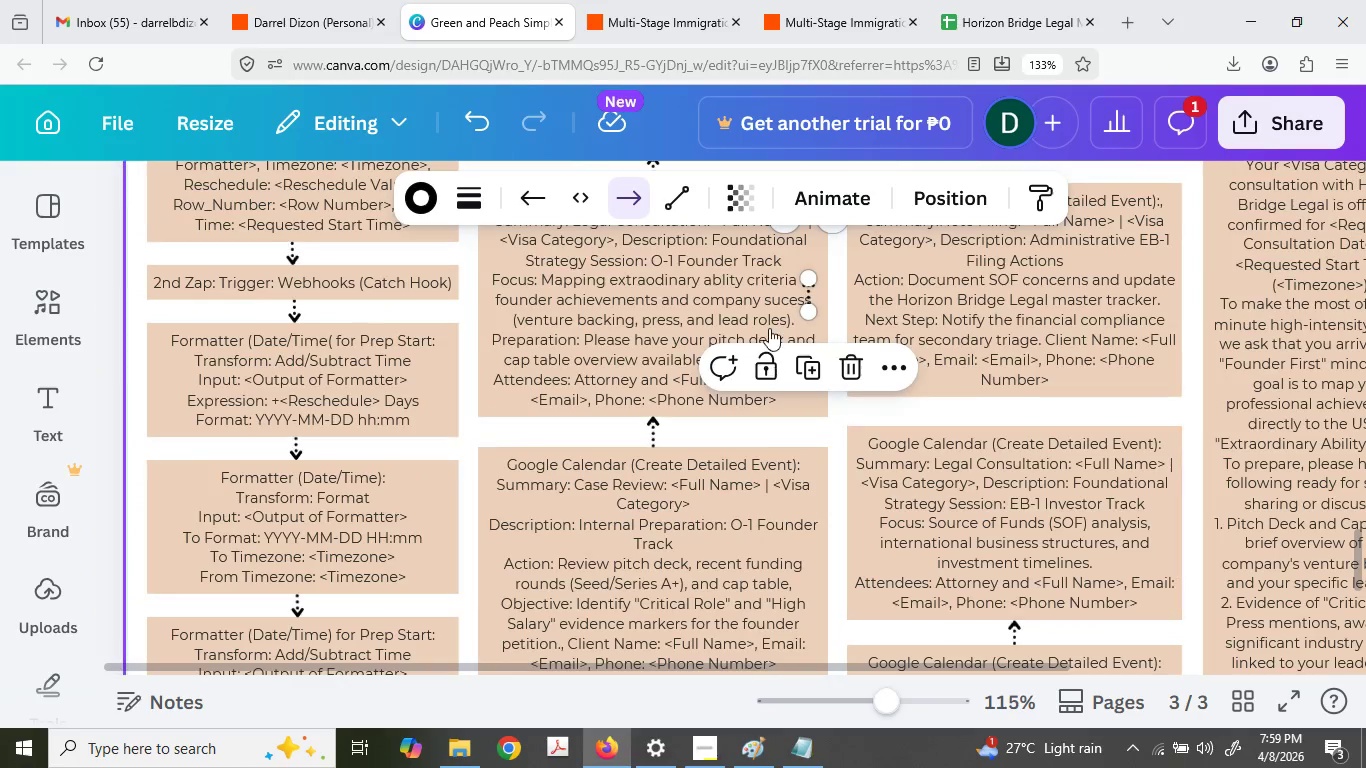 
hold_key(key=ControlLeft, duration=5.58)
 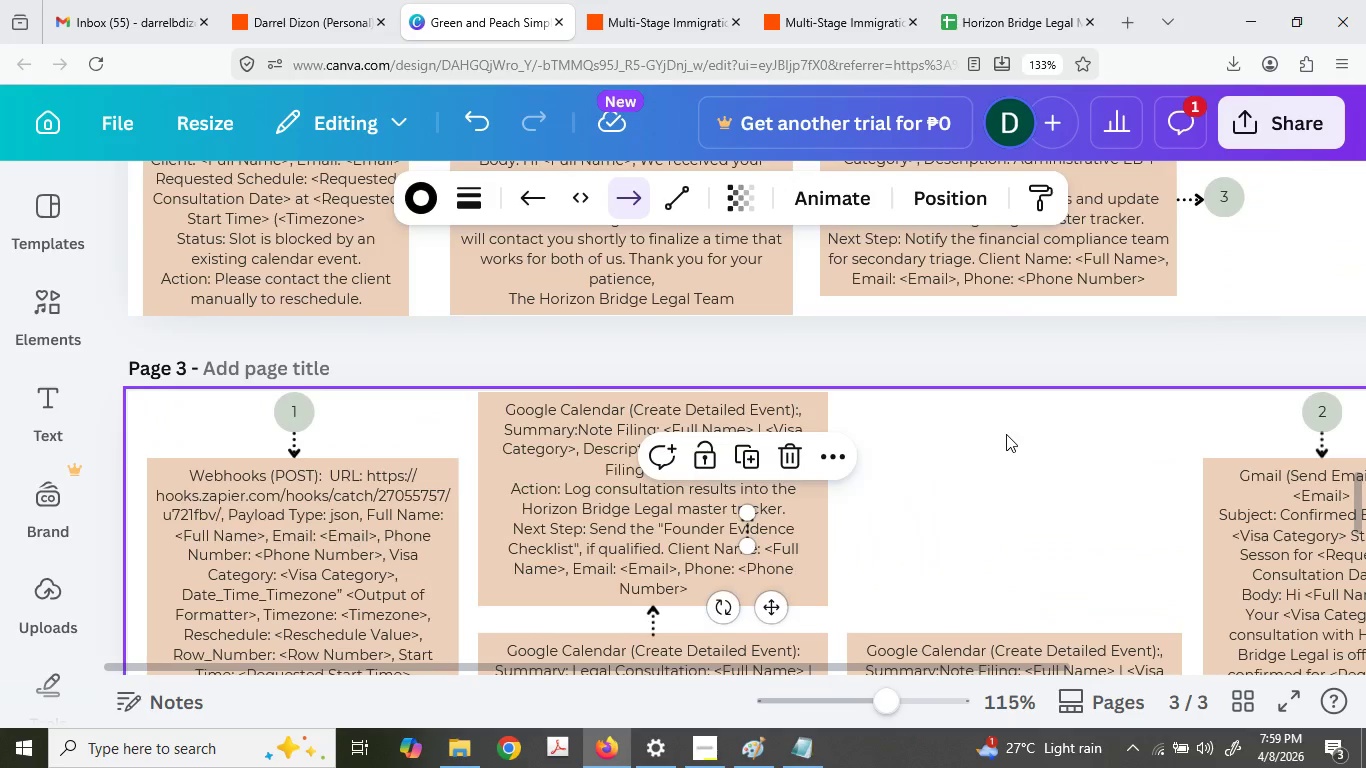 
scroll: coordinate [1043, 447], scroll_direction: down, amount: 5.0
 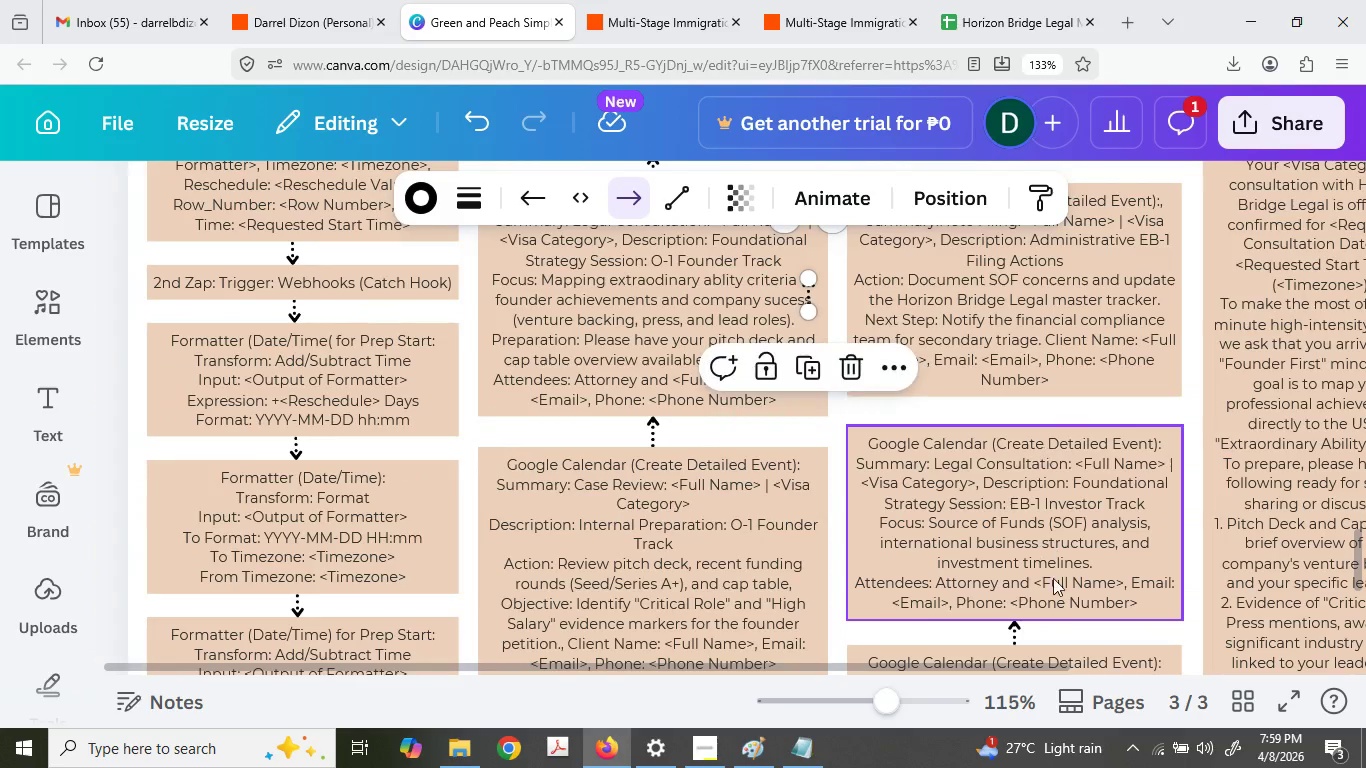 
left_click_drag(start_coordinate=[808, 297], to_coordinate=[1019, 409])
 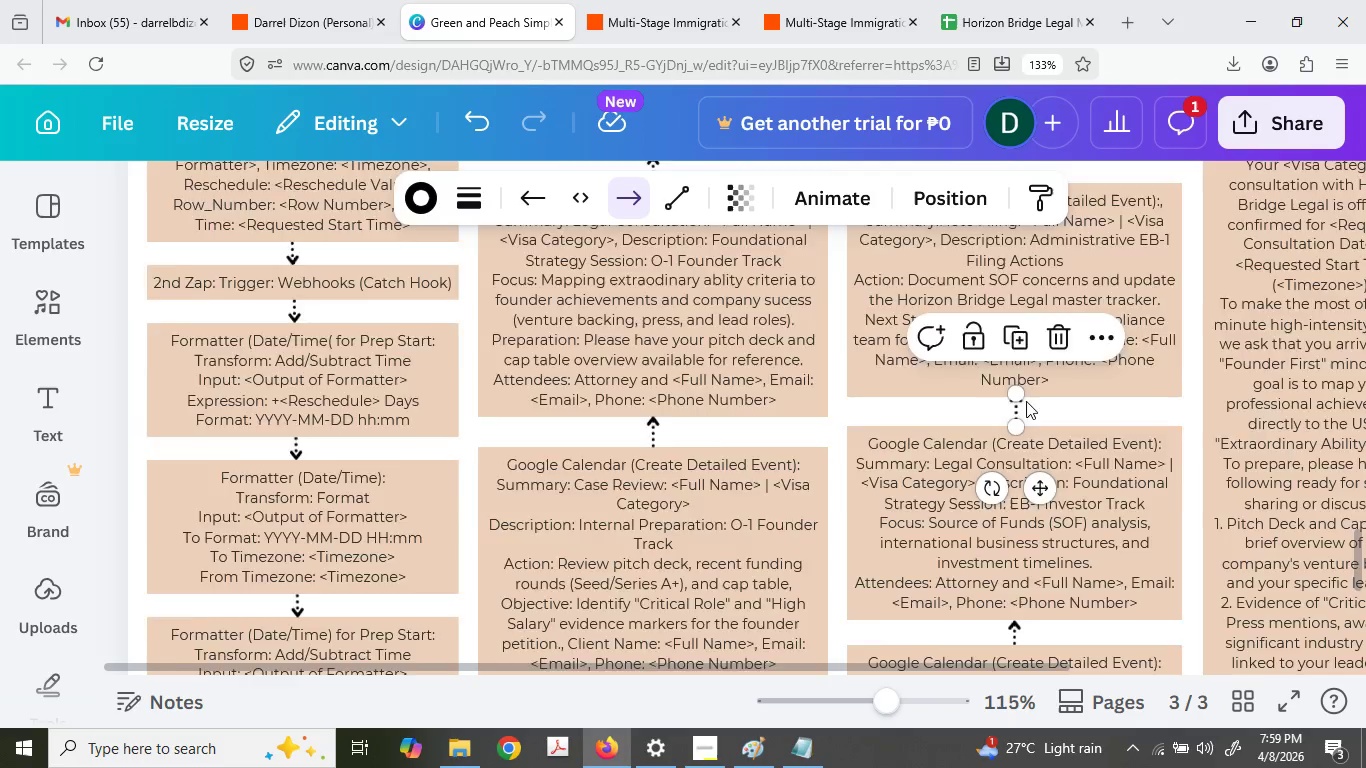 
key(Control+V)
 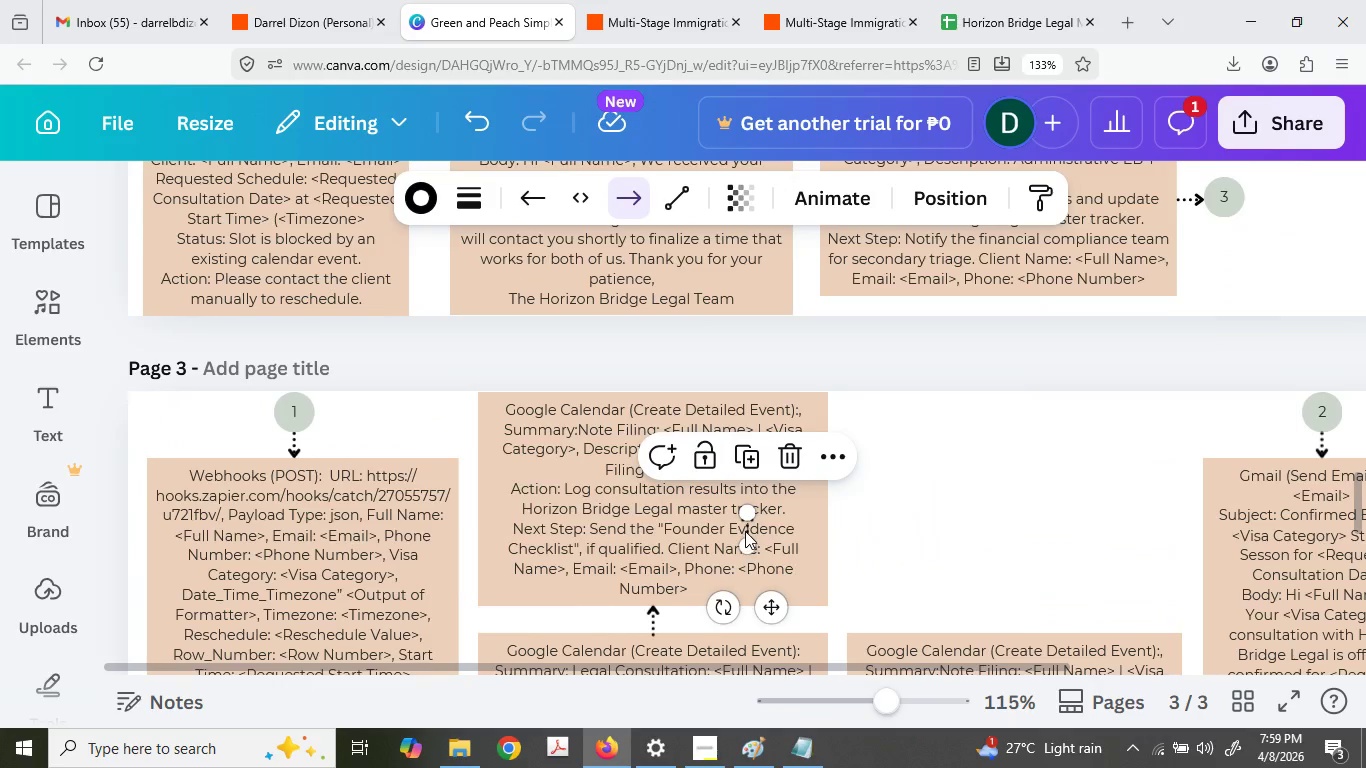 
scroll: coordinate [1023, 392], scroll_direction: up, amount: 5.0
 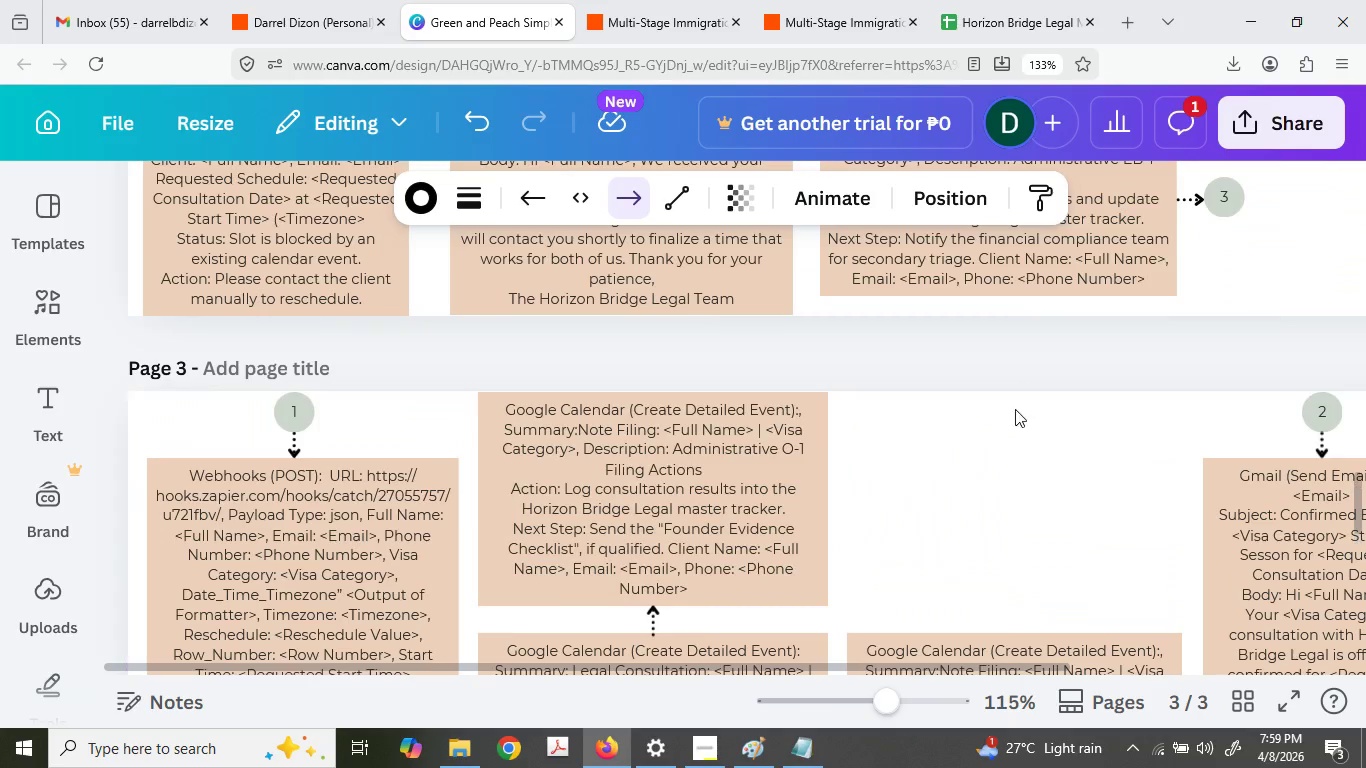 
left_click_drag(start_coordinate=[745, 531], to_coordinate=[1005, 617])
 